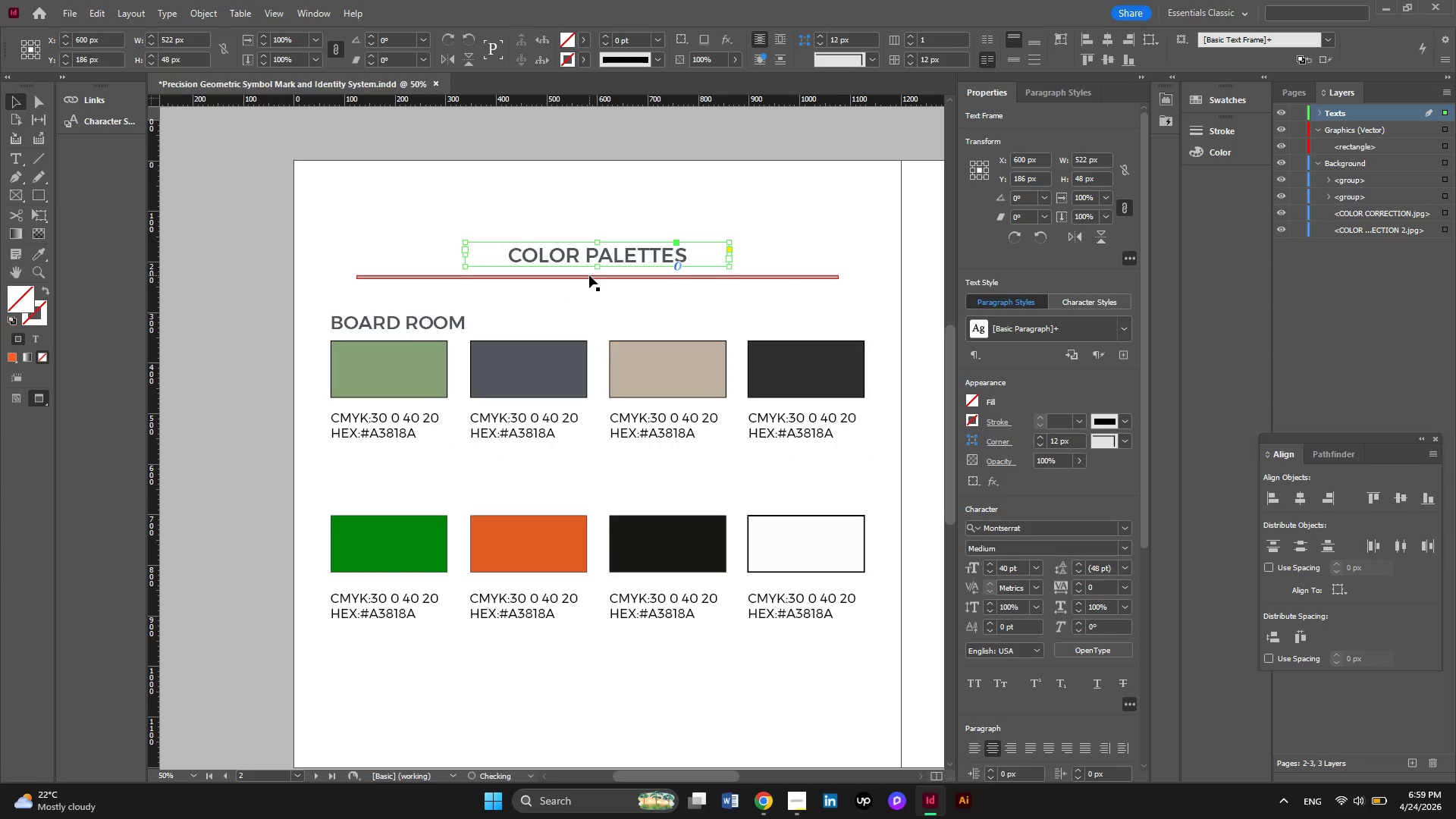 
left_click([589, 275])
 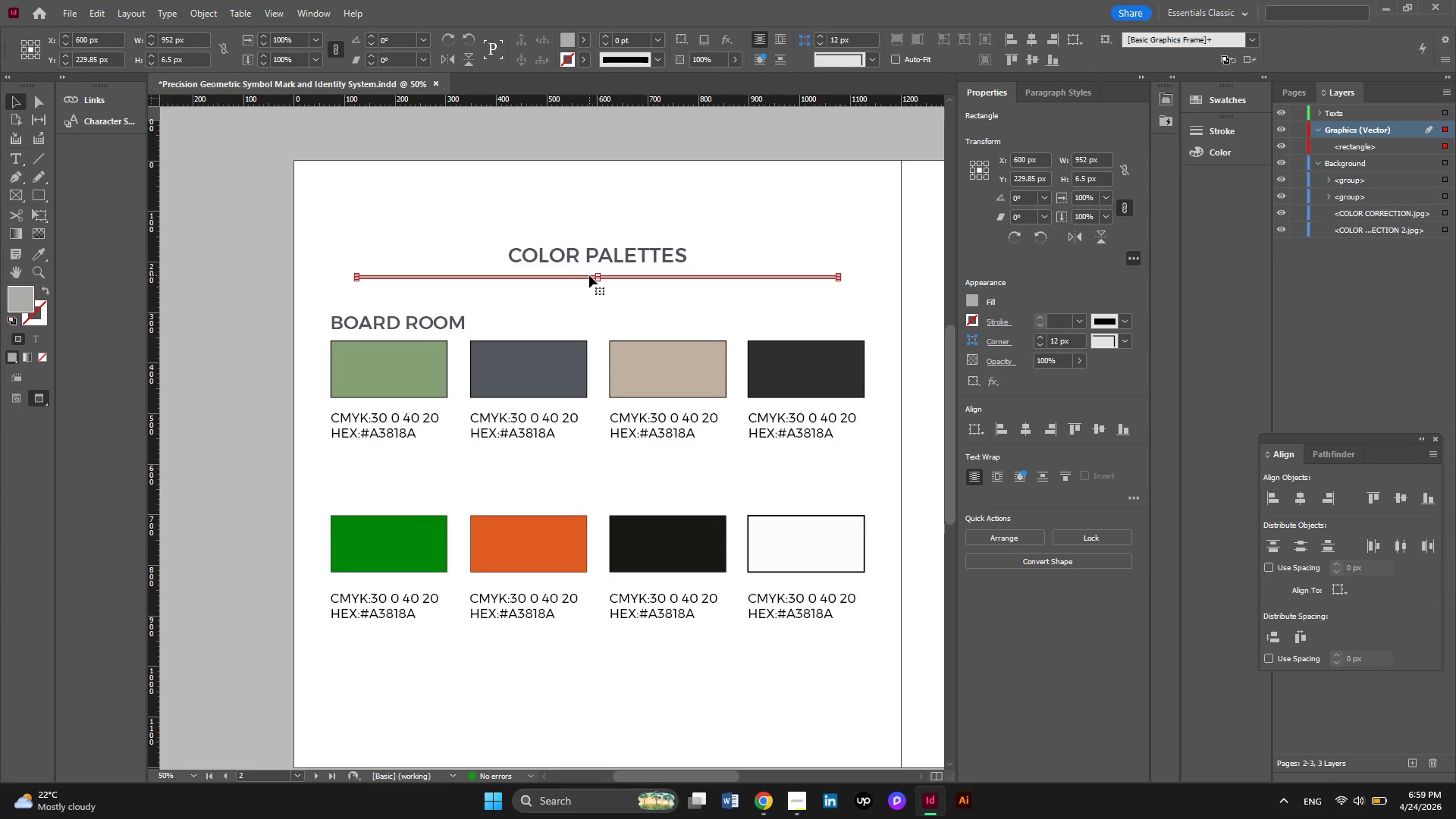 
hold_key(key=AltLeft, duration=0.52)
scroll: coordinate [589, 275], scroll_direction: up, amount: 1.0
 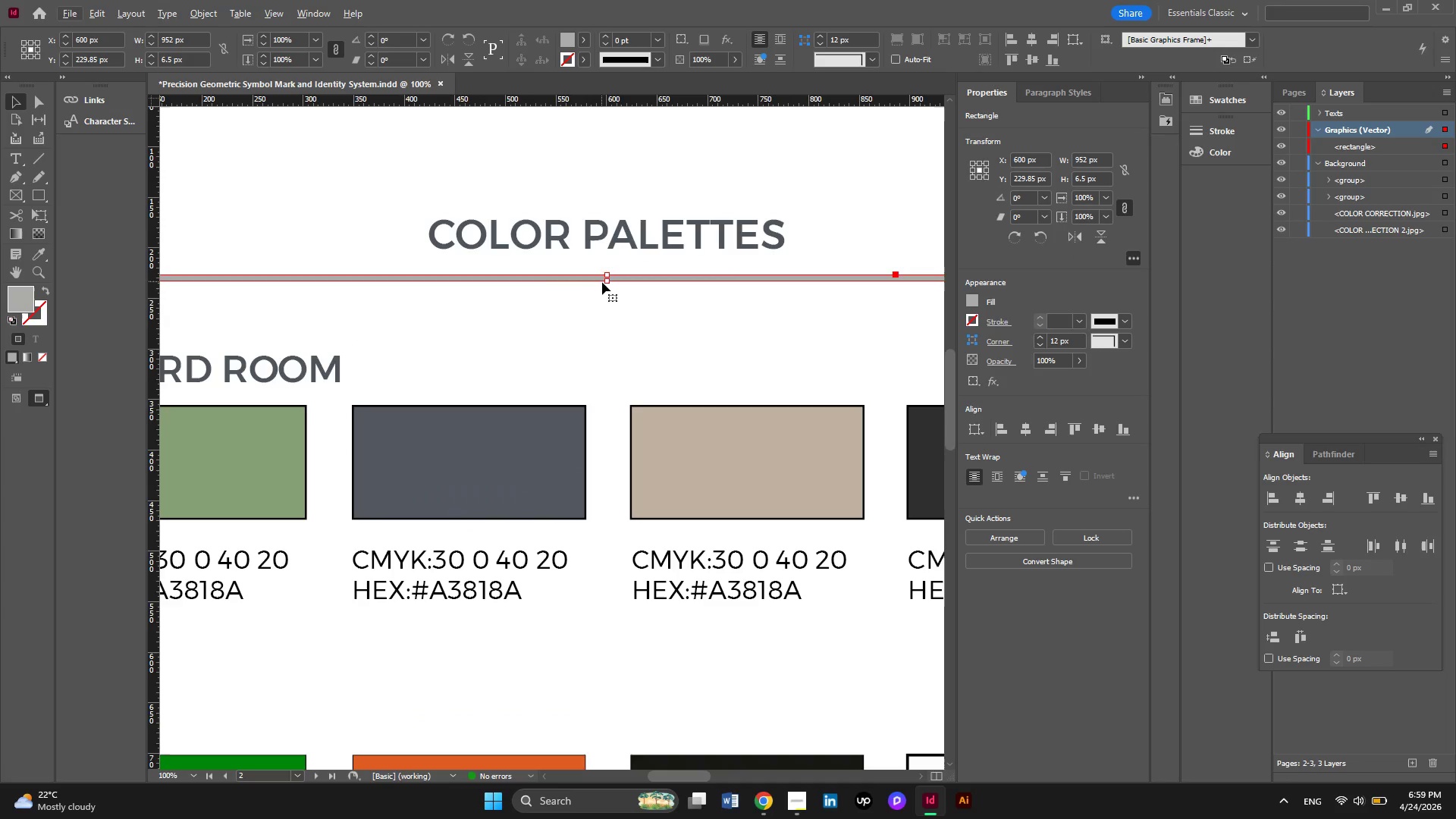 
hold_key(key=AltLeft, duration=0.61)
scroll: coordinate [602, 282], scroll_direction: up, amount: 3.0
 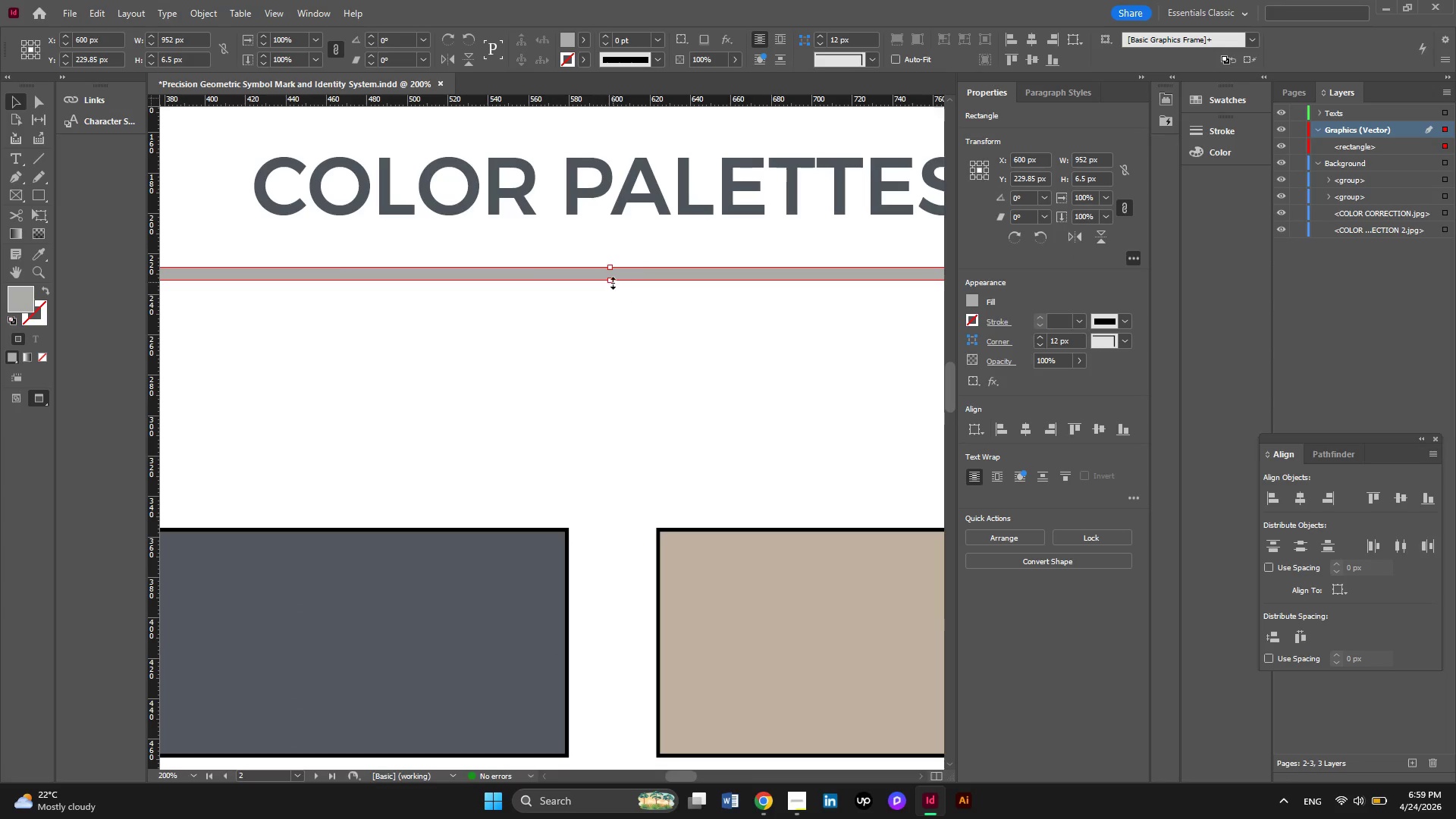 
left_click_drag(start_coordinate=[613, 283], to_coordinate=[614, 275])
 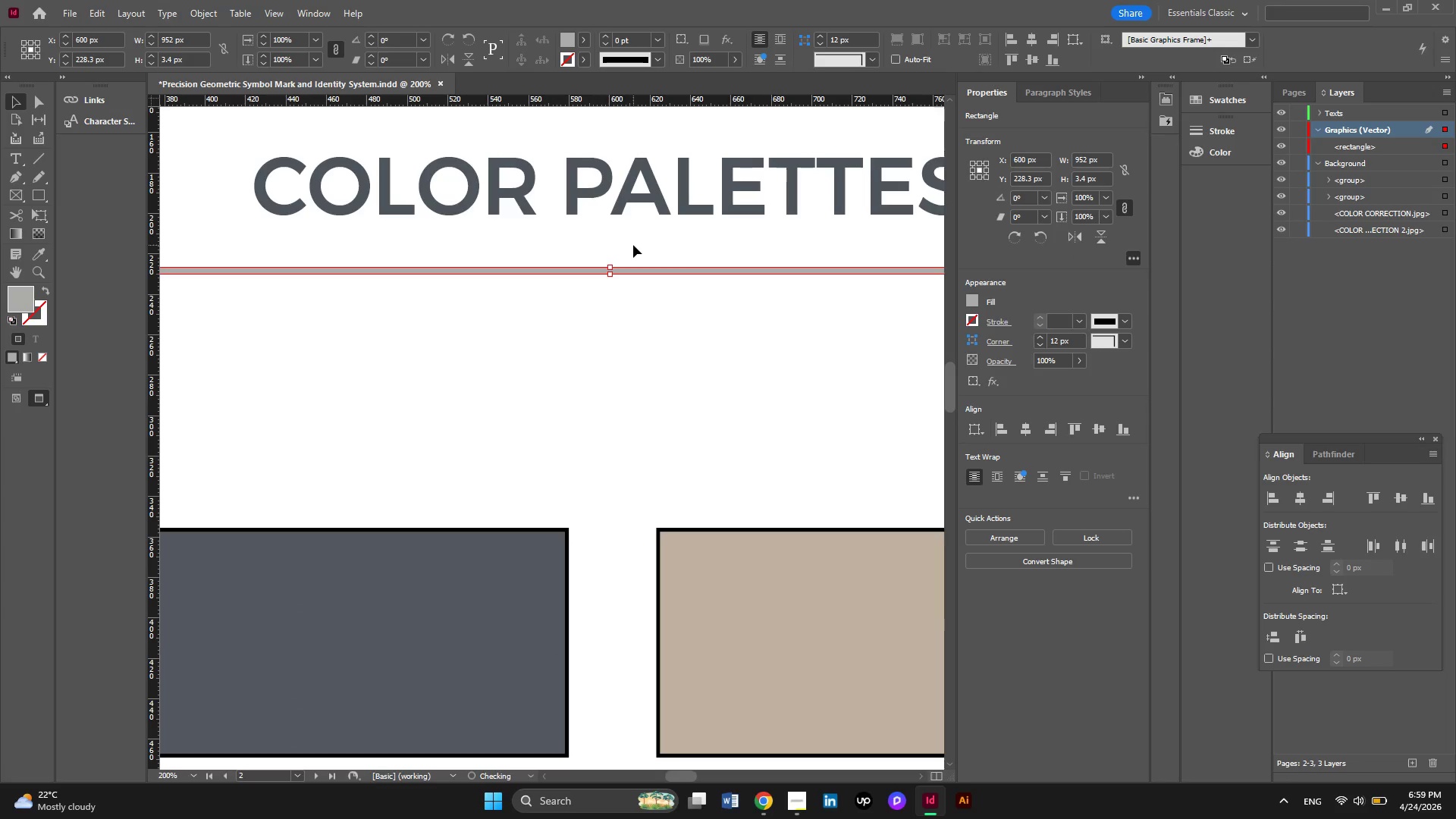 
left_click([633, 245])
 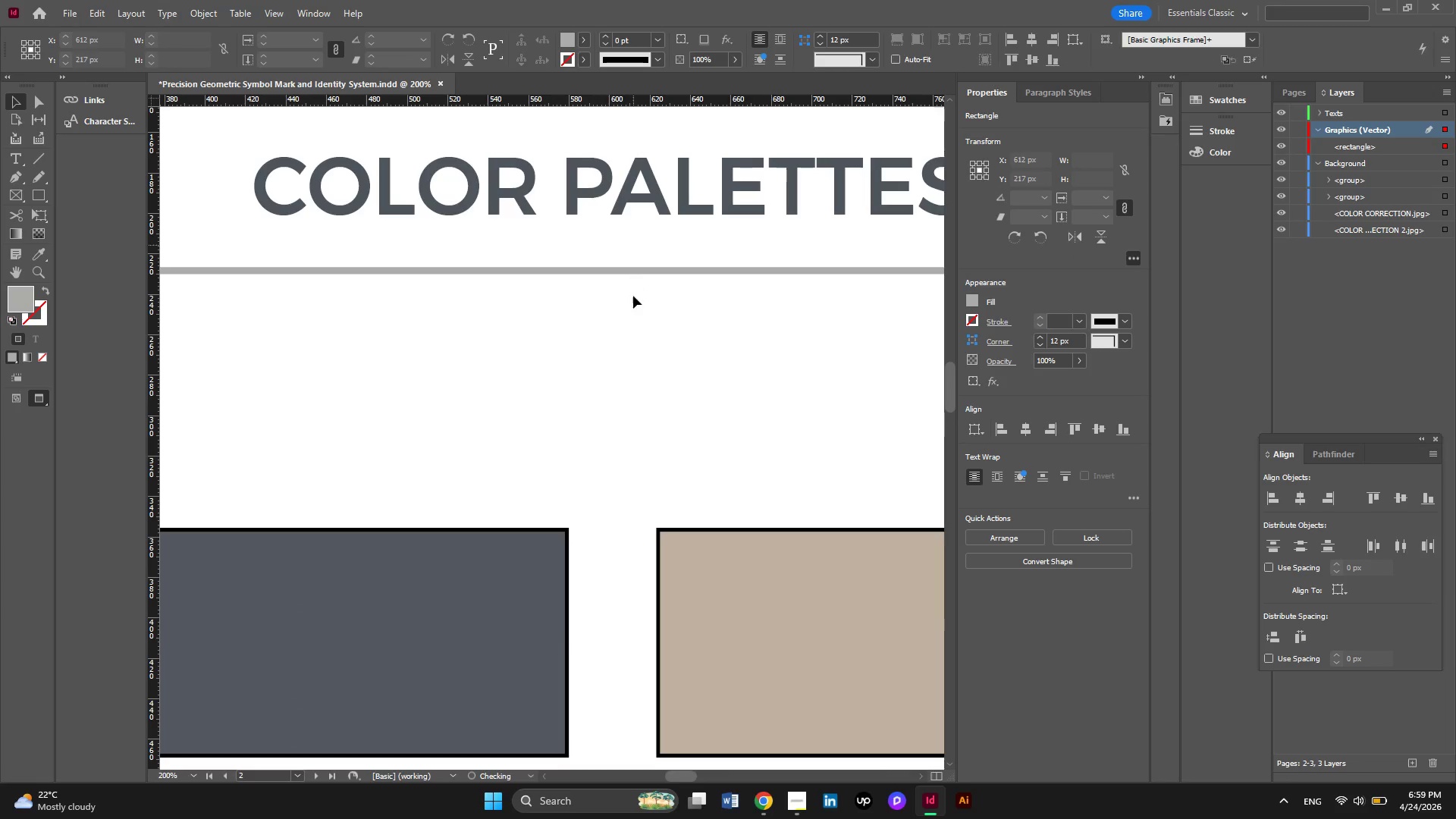 
hold_key(key=AltLeft, duration=0.33)
 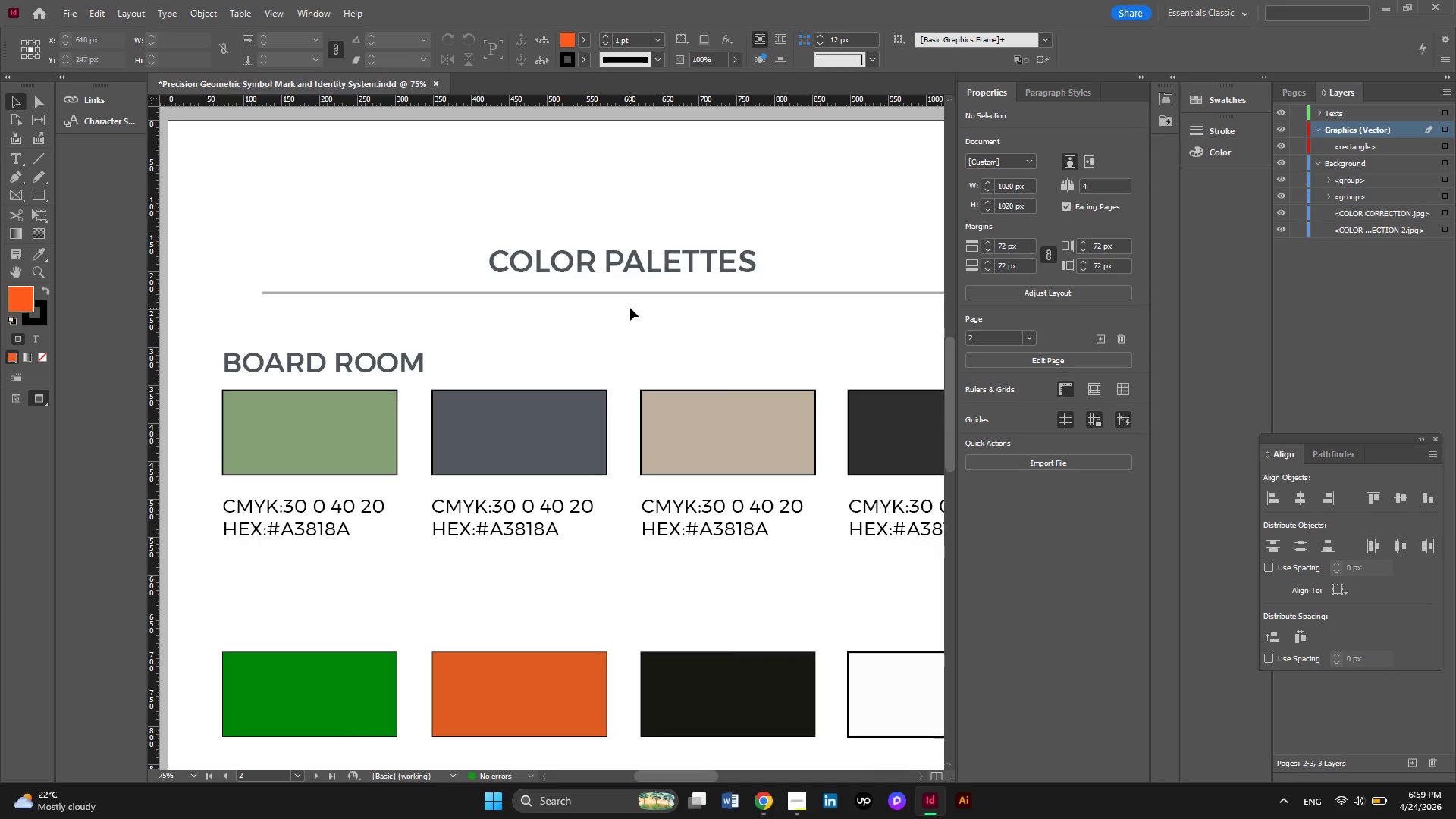 
key(Alt+AltLeft)
 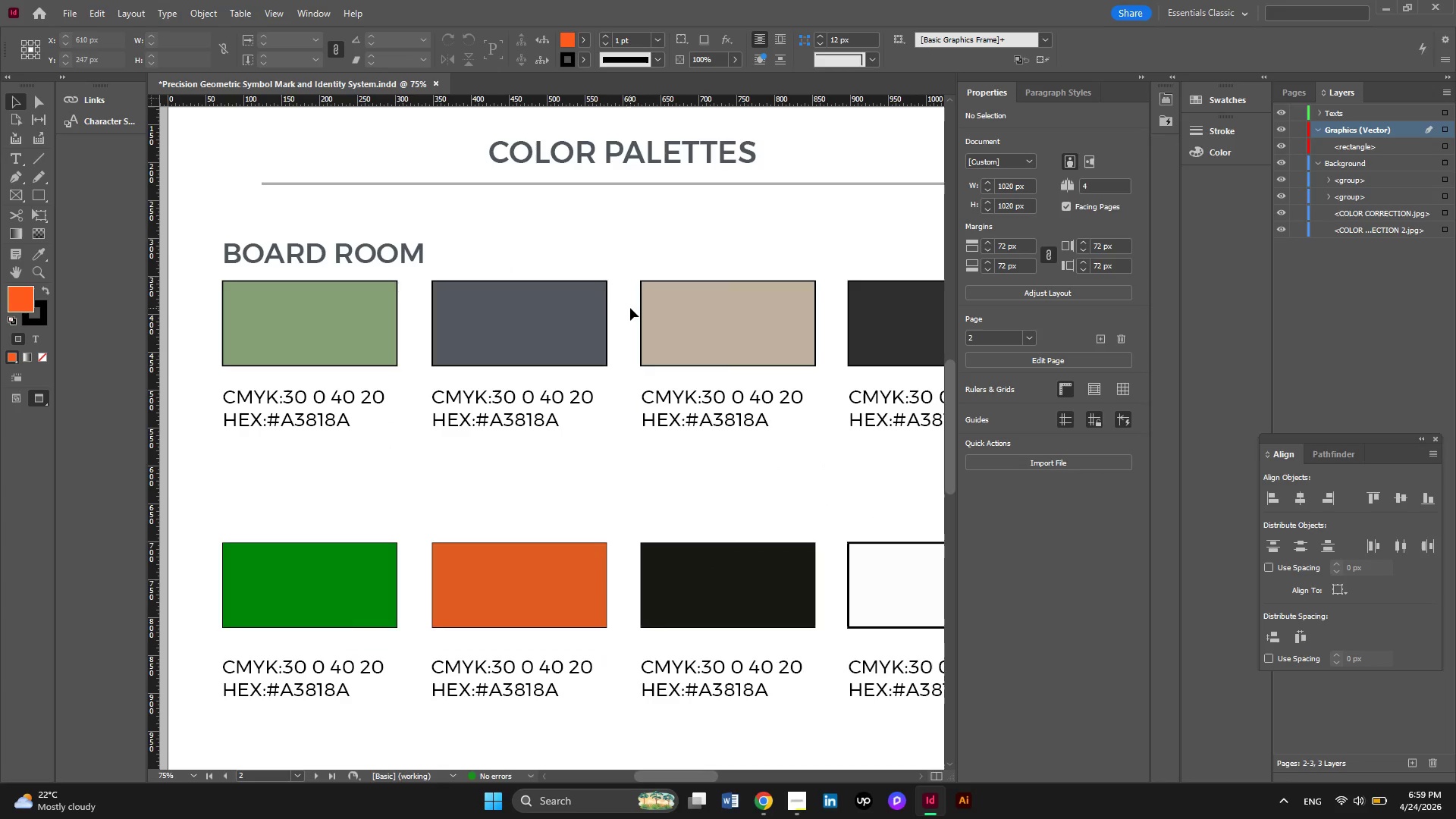 
key(Alt+AltLeft)
 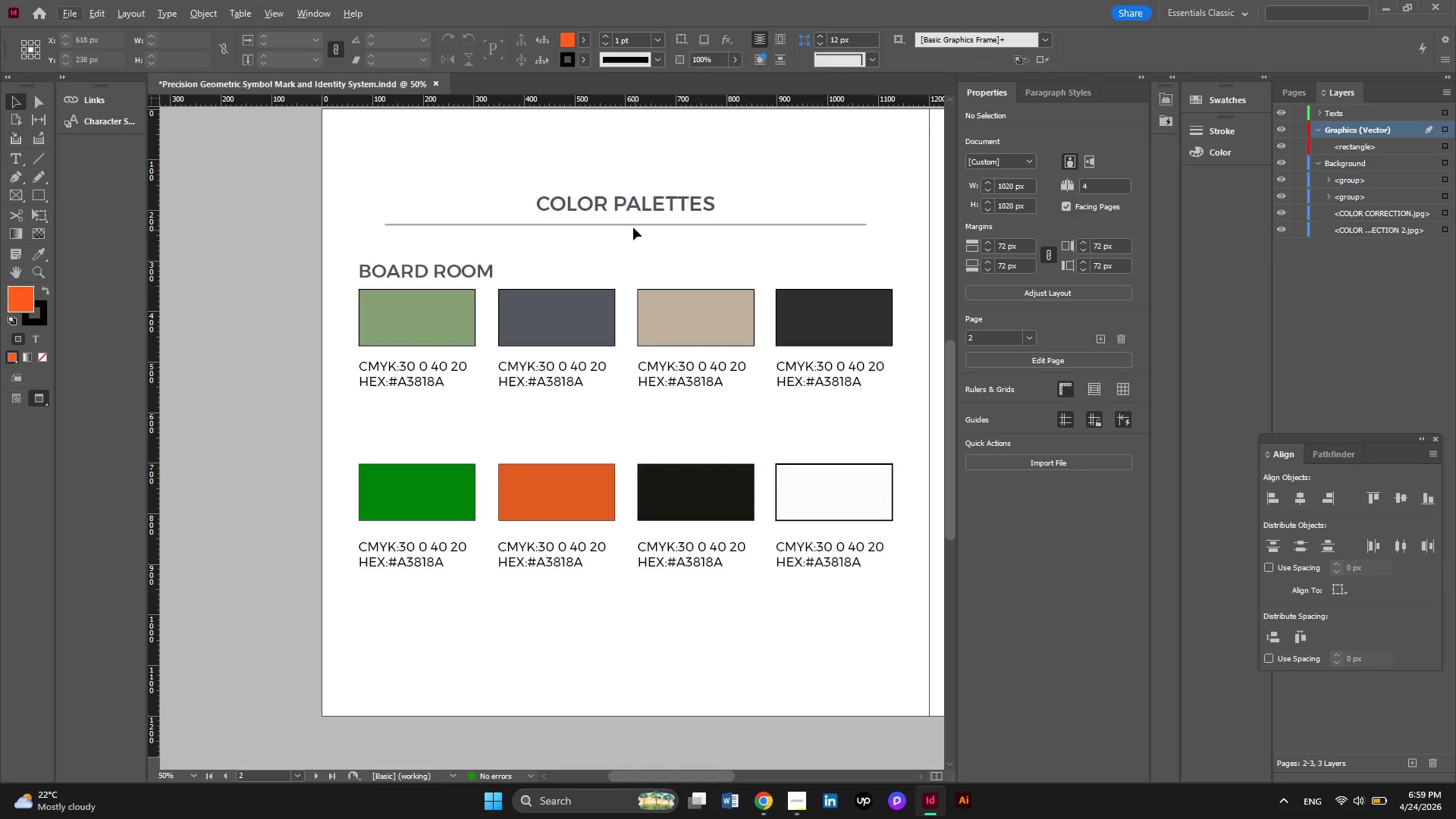 
scroll: coordinate [630, 308], scroll_direction: down, amount: 6.0
 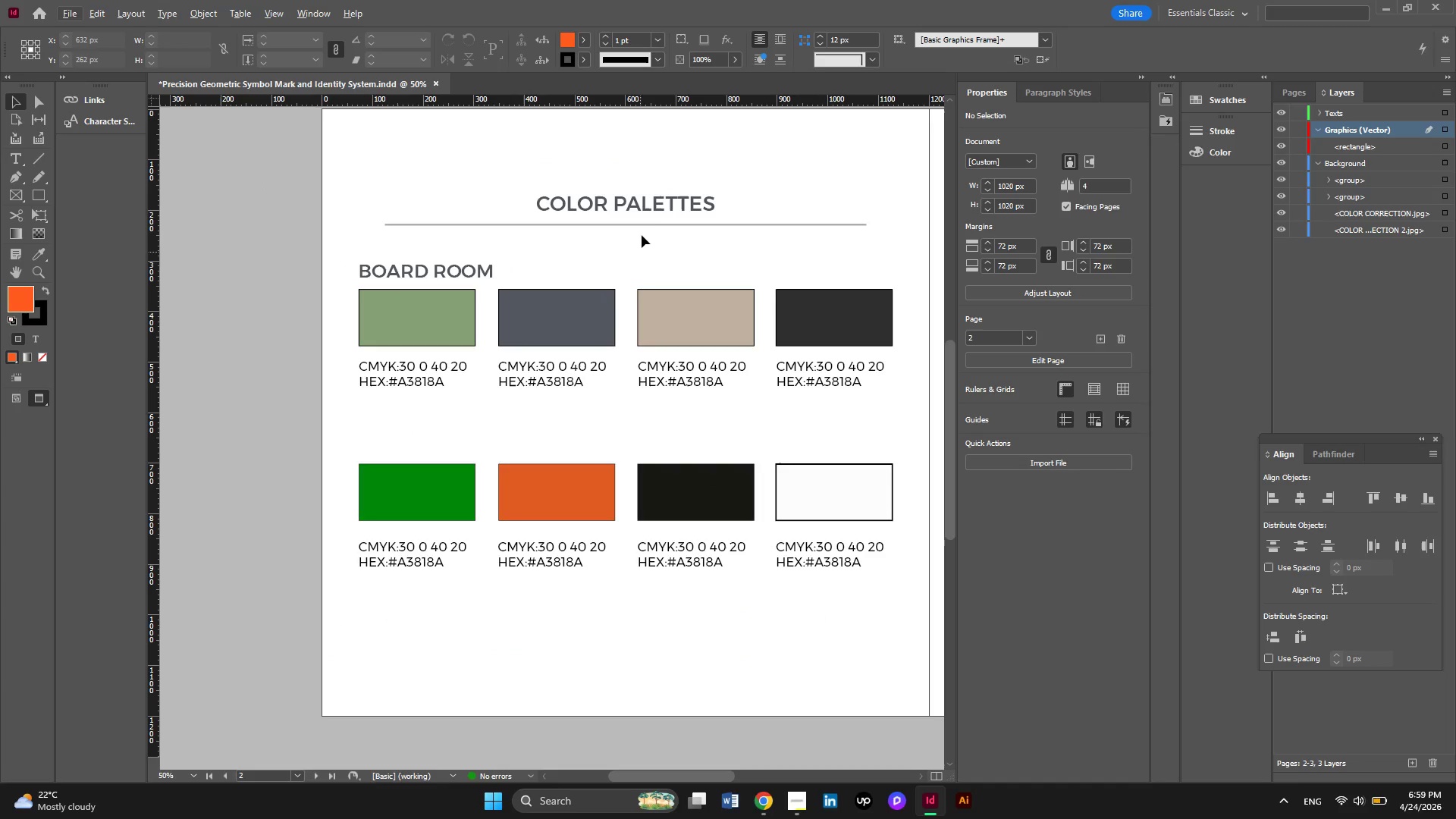 
left_click_drag(start_coordinate=[632, 227], to_coordinate=[635, 613])
 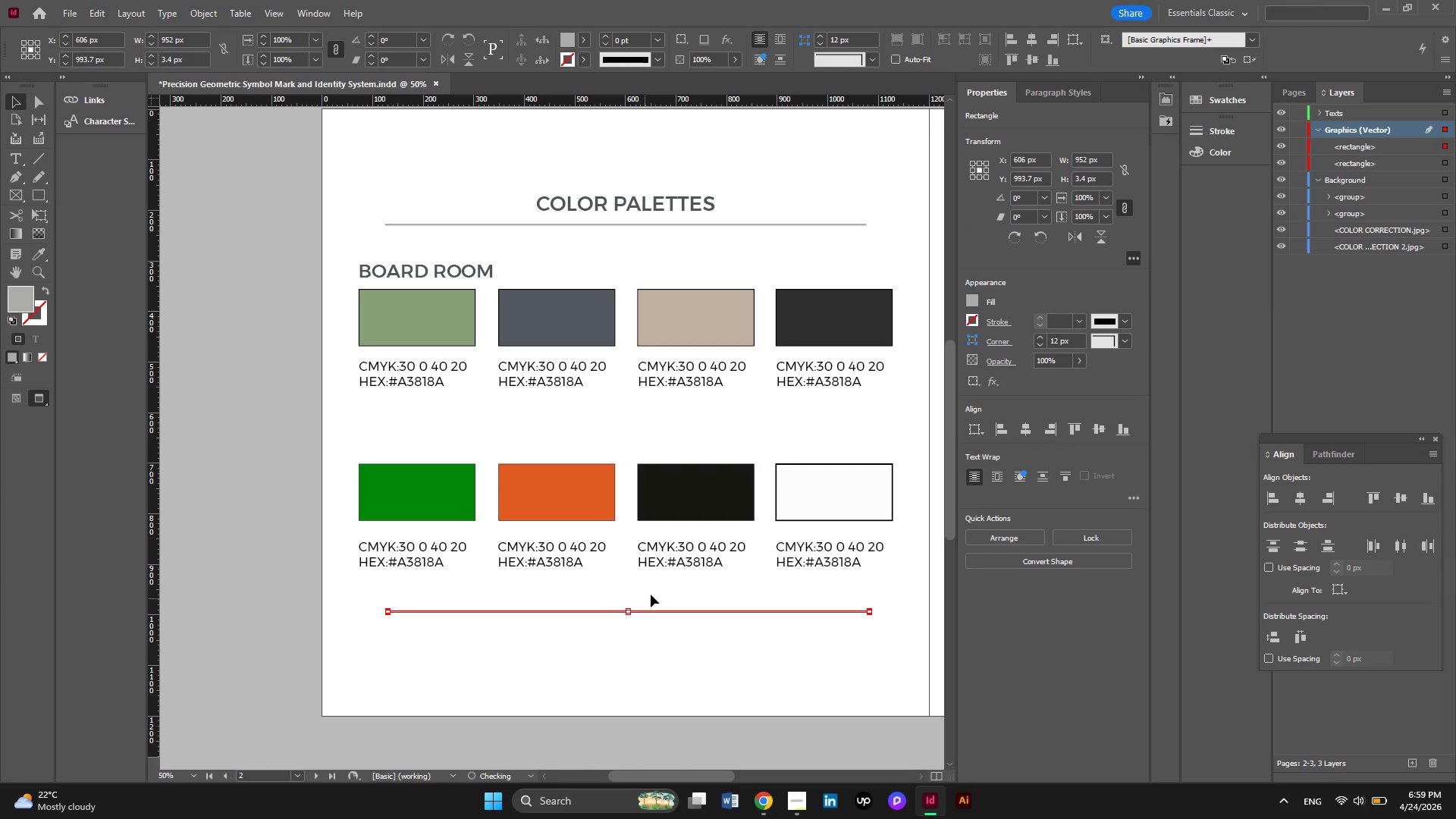 
hold_key(key=AltLeft, duration=5.55)
 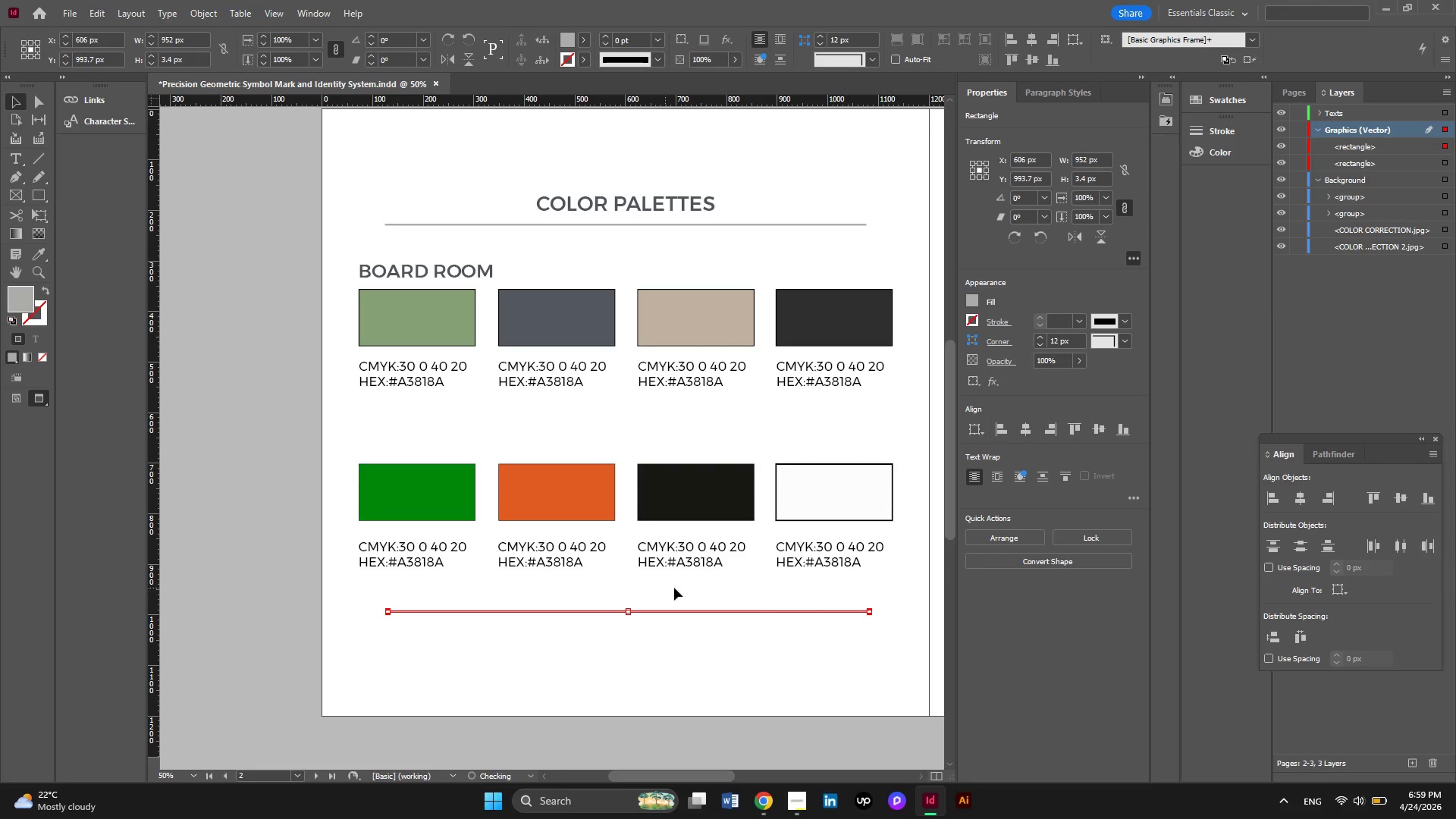 
left_click([682, 588])
 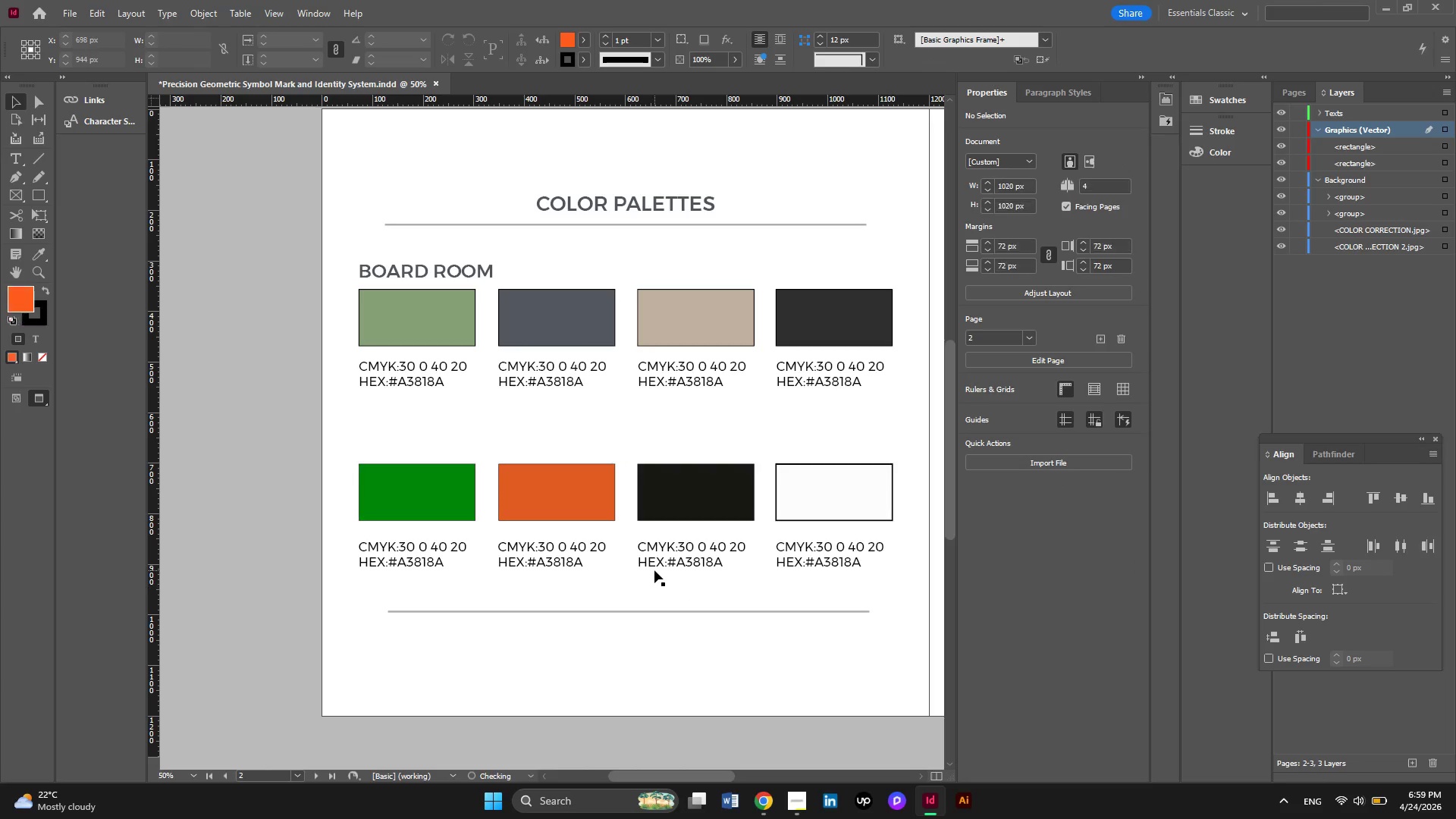 
hold_key(key=AltLeft, duration=0.34)
scroll: coordinate [654, 570], scroll_direction: down, amount: 1.0
 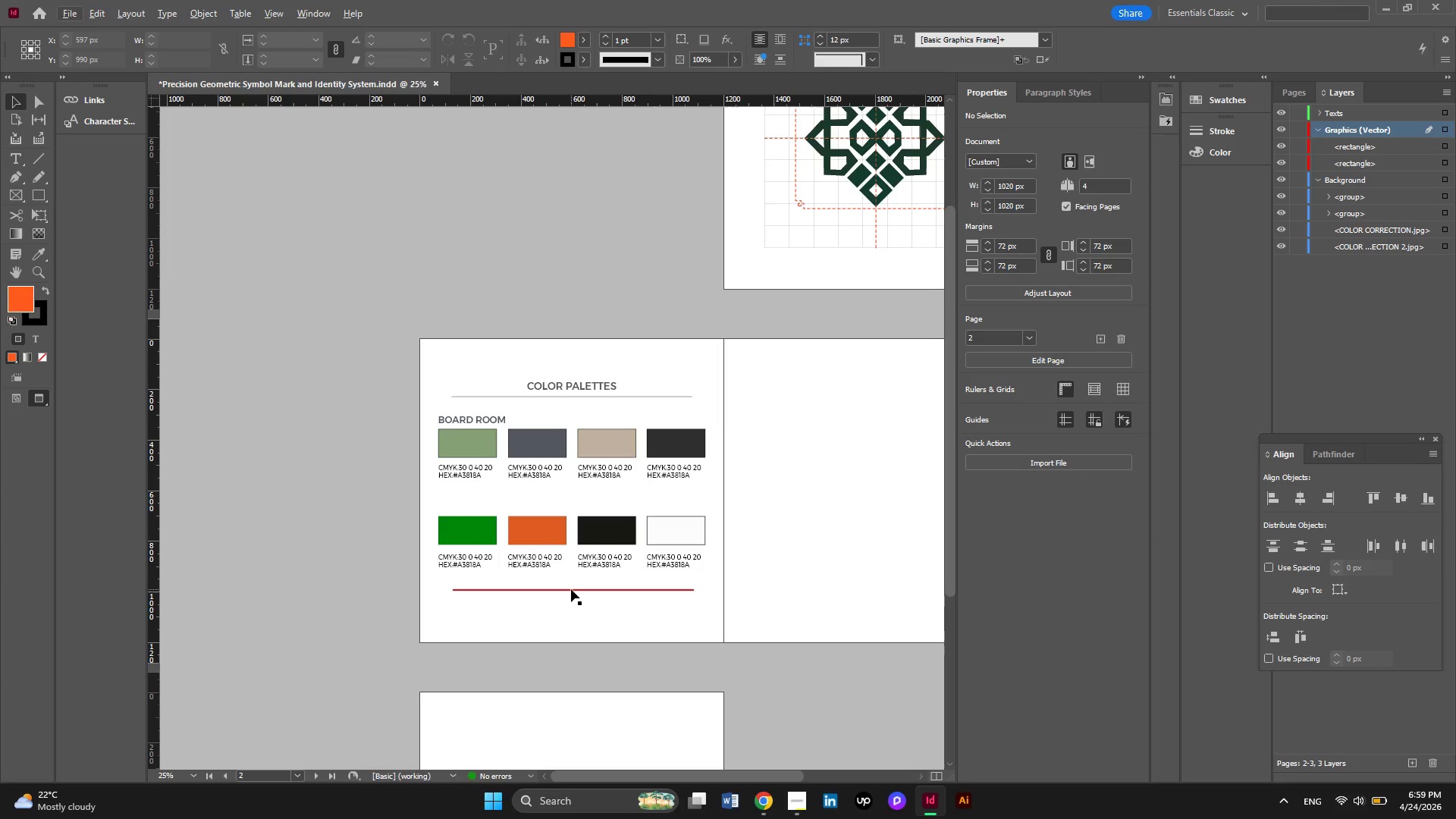 
wait(7.01)
 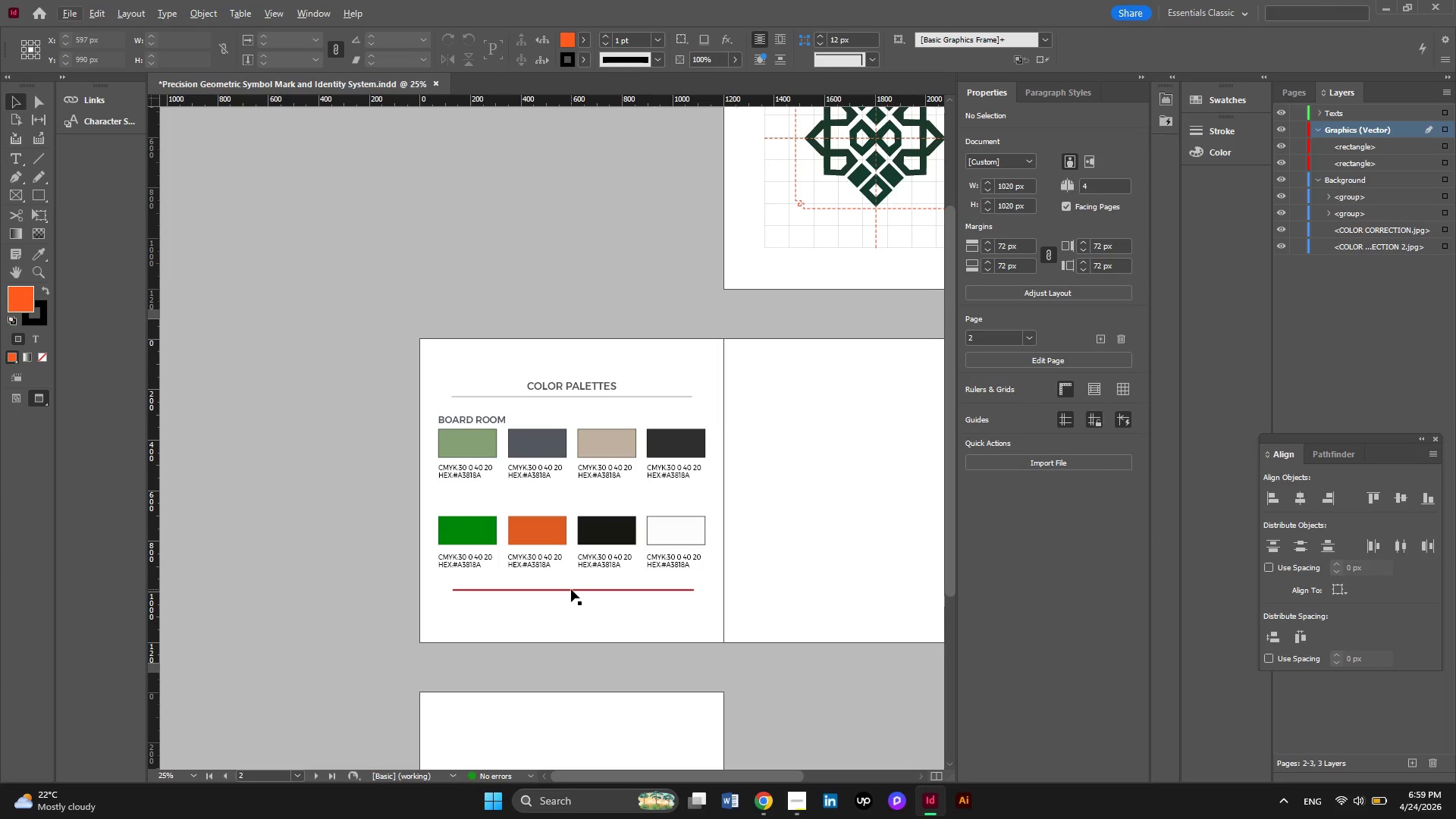 
key(Alt+AltLeft)
 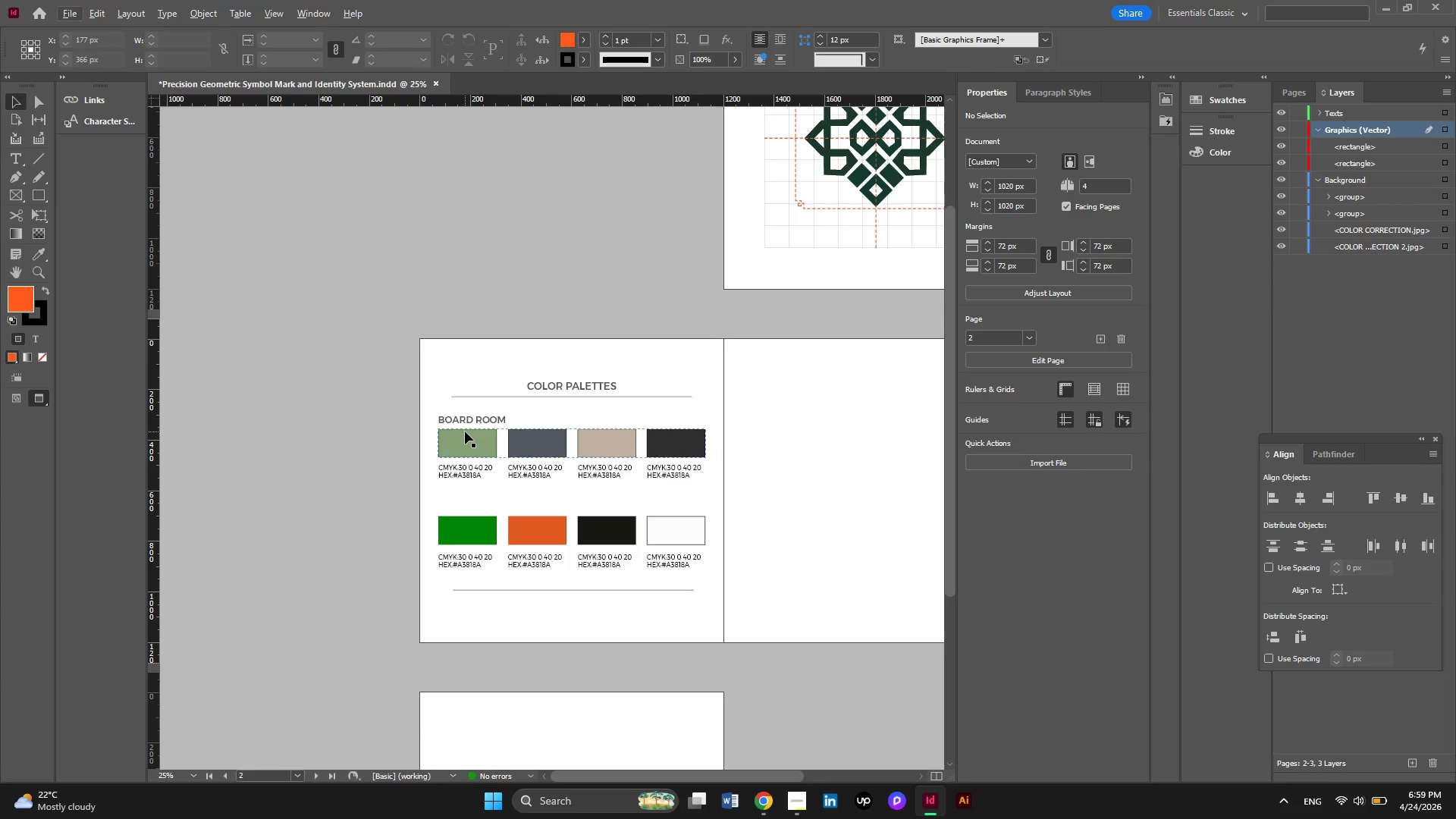 
scroll: coordinate [465, 431], scroll_direction: none, amount: 0.0
 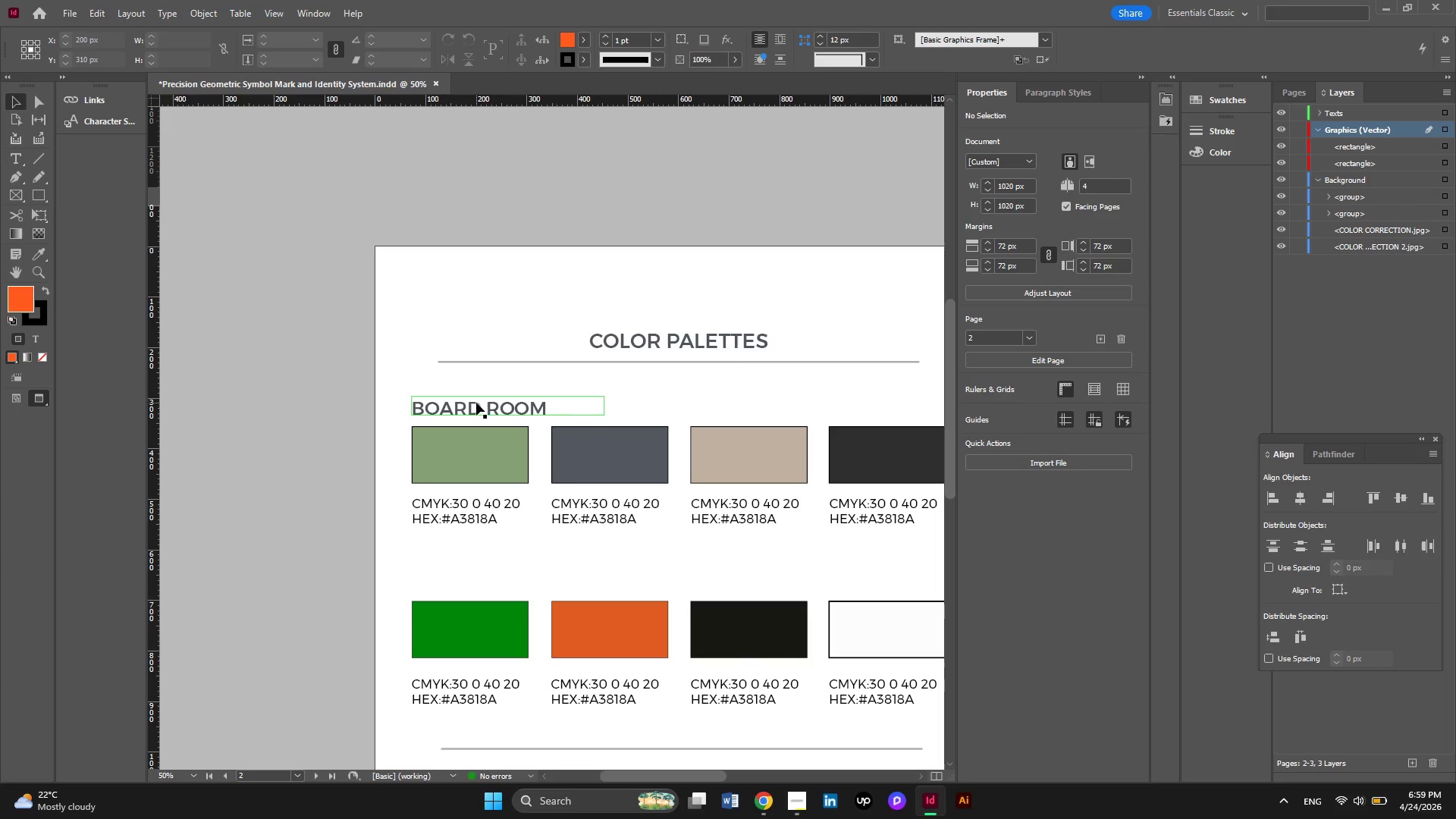 
left_click([476, 403])
 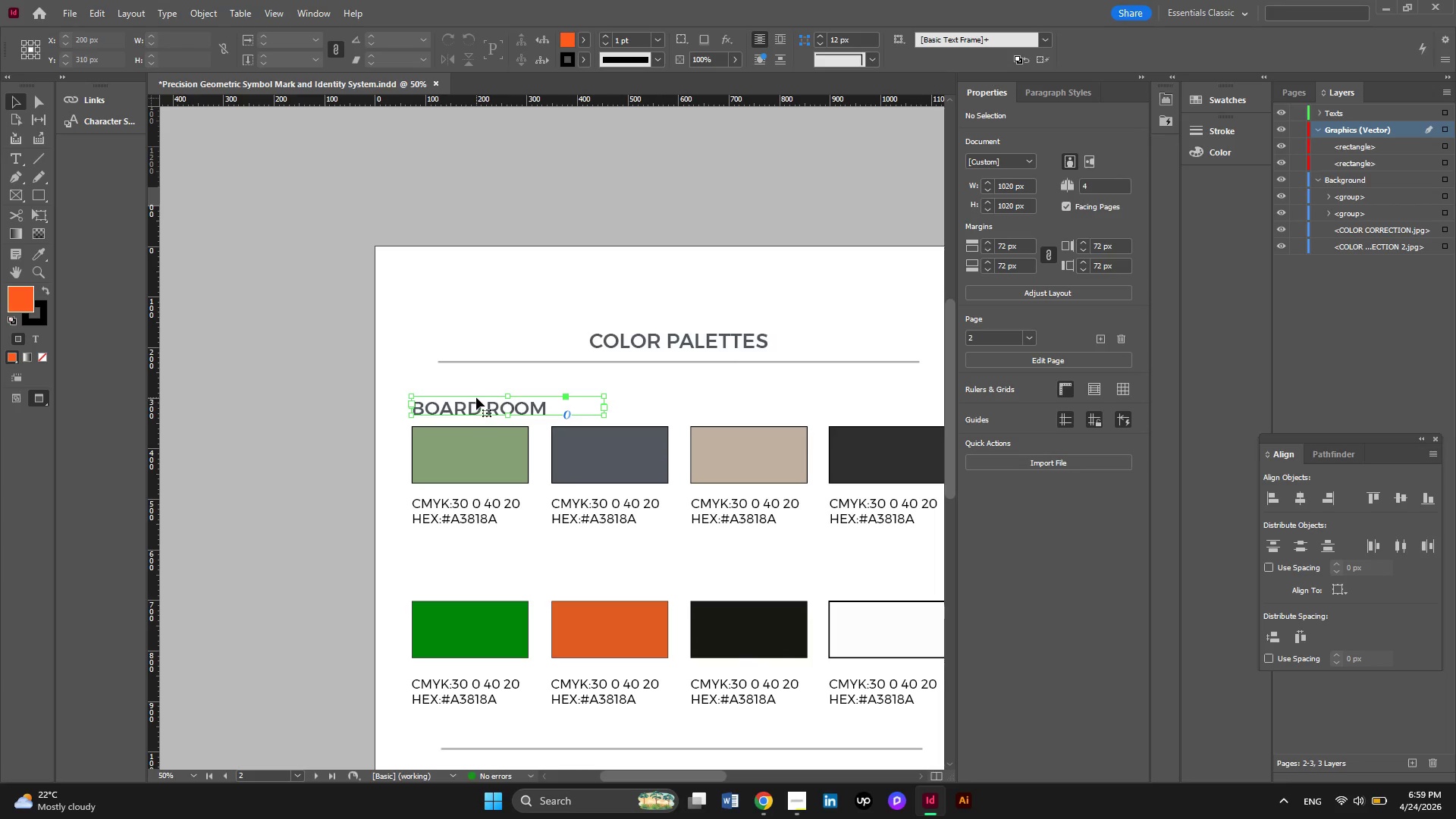 
scroll: coordinate [476, 397], scroll_direction: down, amount: 1.0
 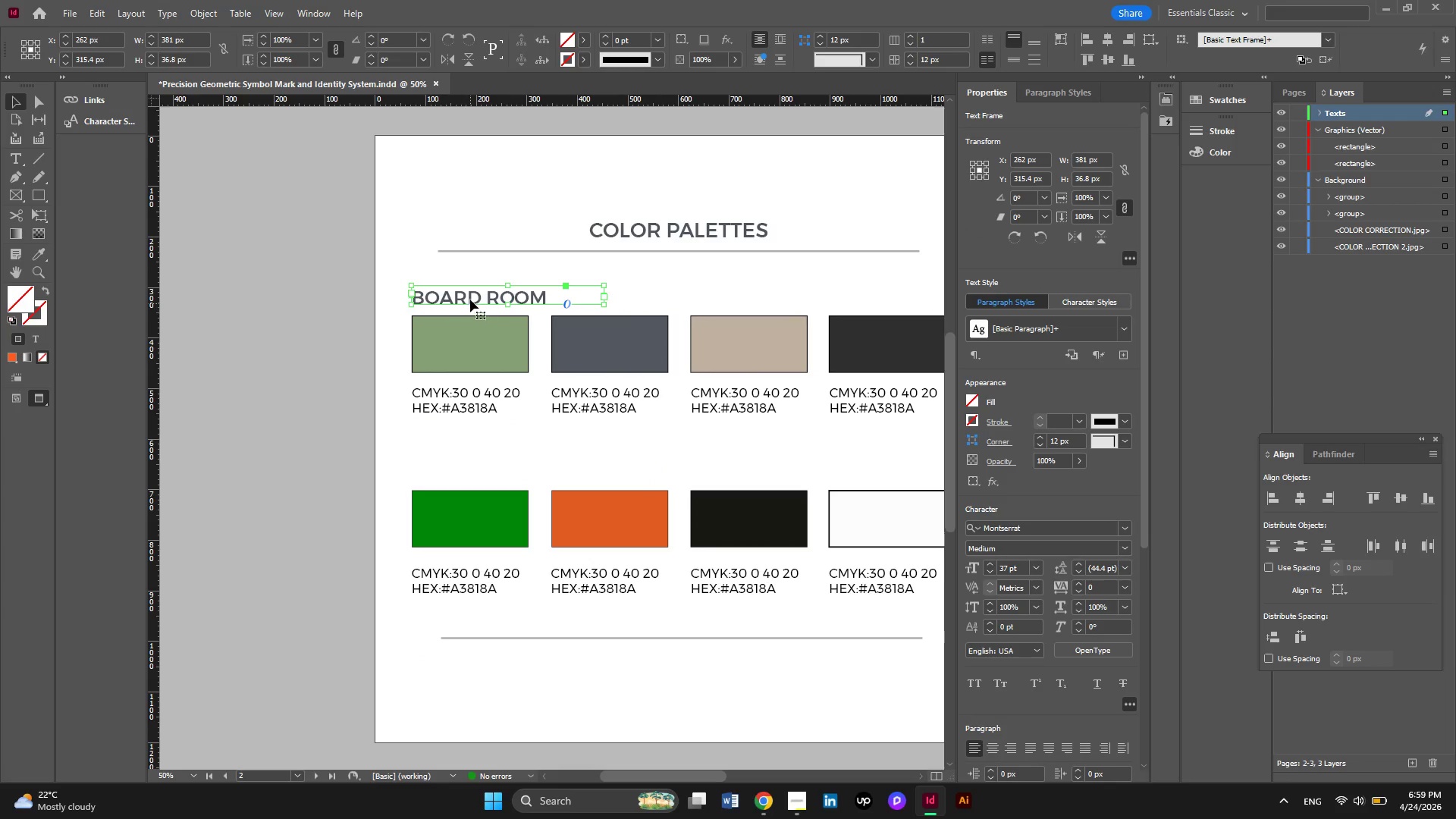 
hold_key(key=AltLeft, duration=2.52)
left_click_drag(start_coordinate=[470, 300], to_coordinate=[468, 474])
 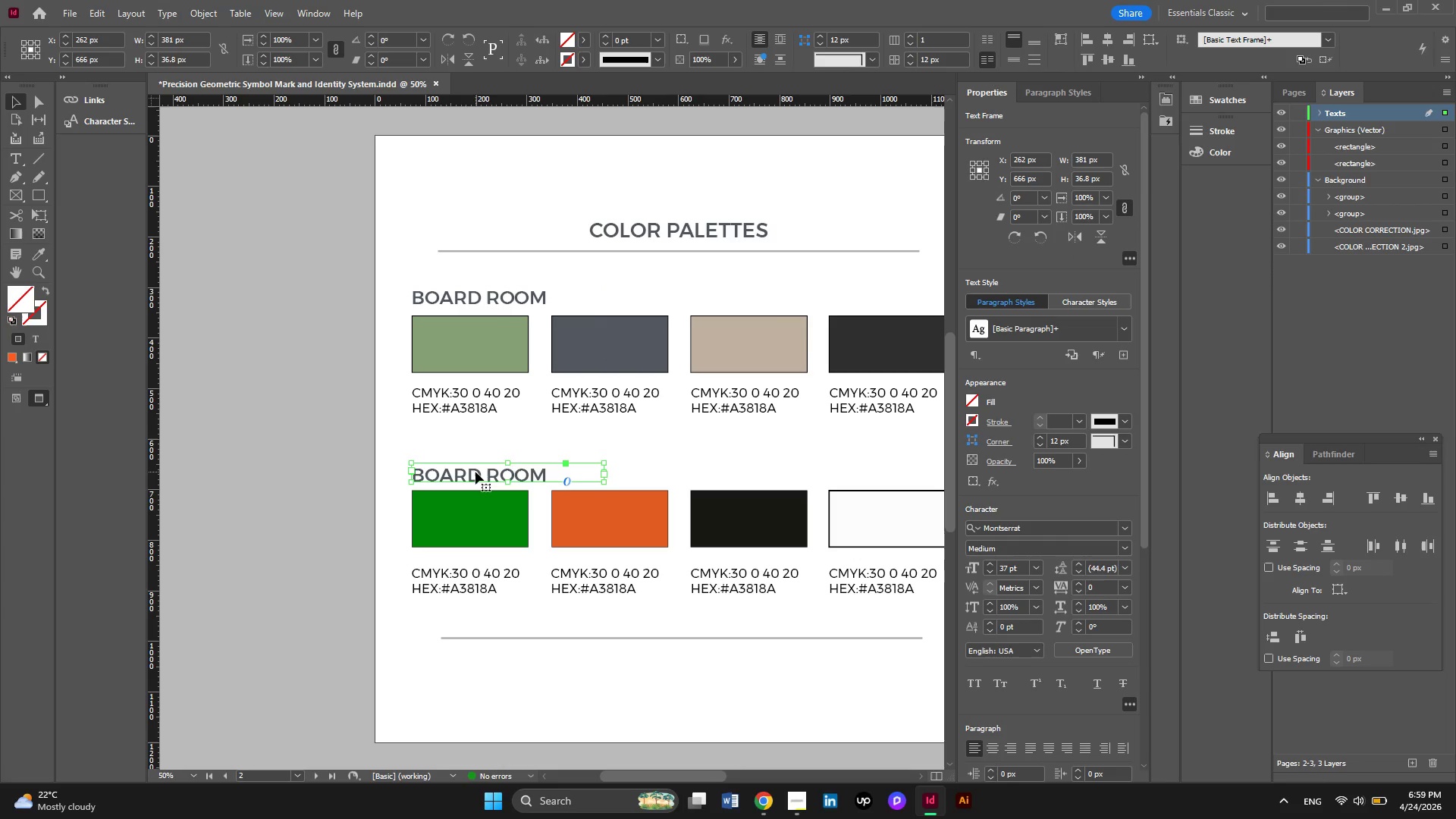 
hold_key(key=ControlLeft, duration=0.64)
scroll: coordinate [475, 472], scroll_direction: down, amount: 2.0
 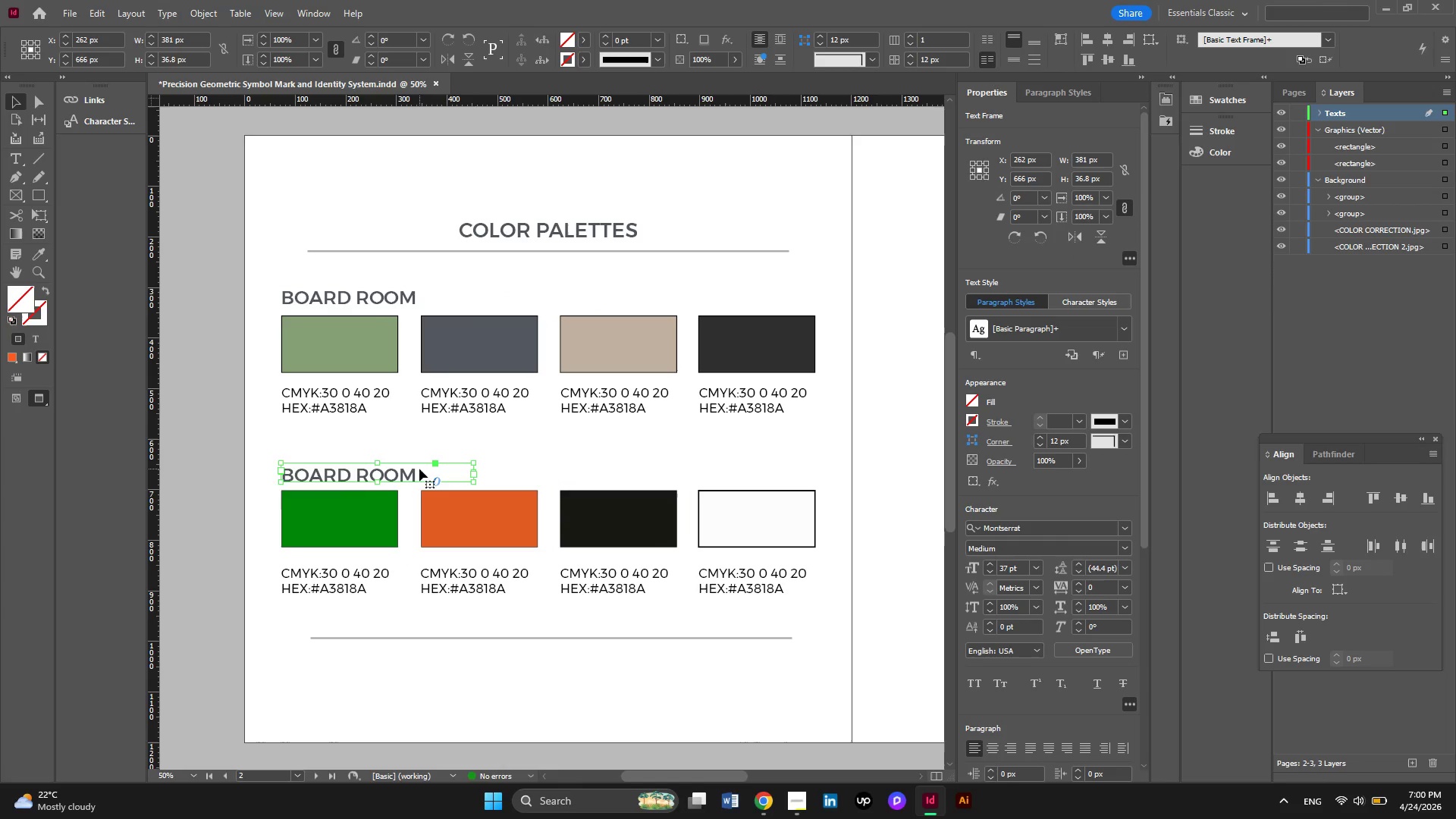 
double_click([413, 468])
 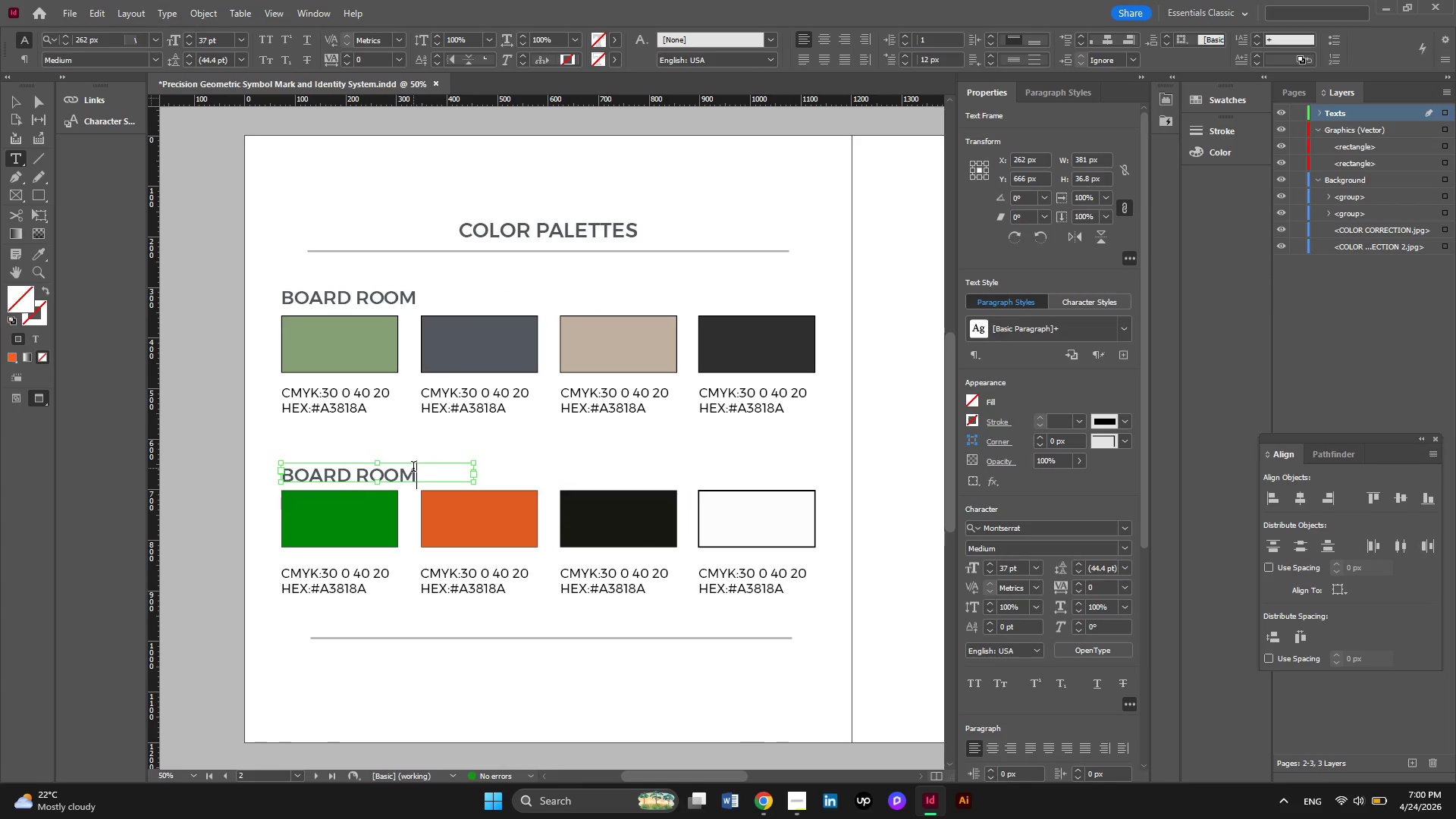 
left_click_drag(start_coordinate=[413, 468], to_coordinate=[249, 466])
 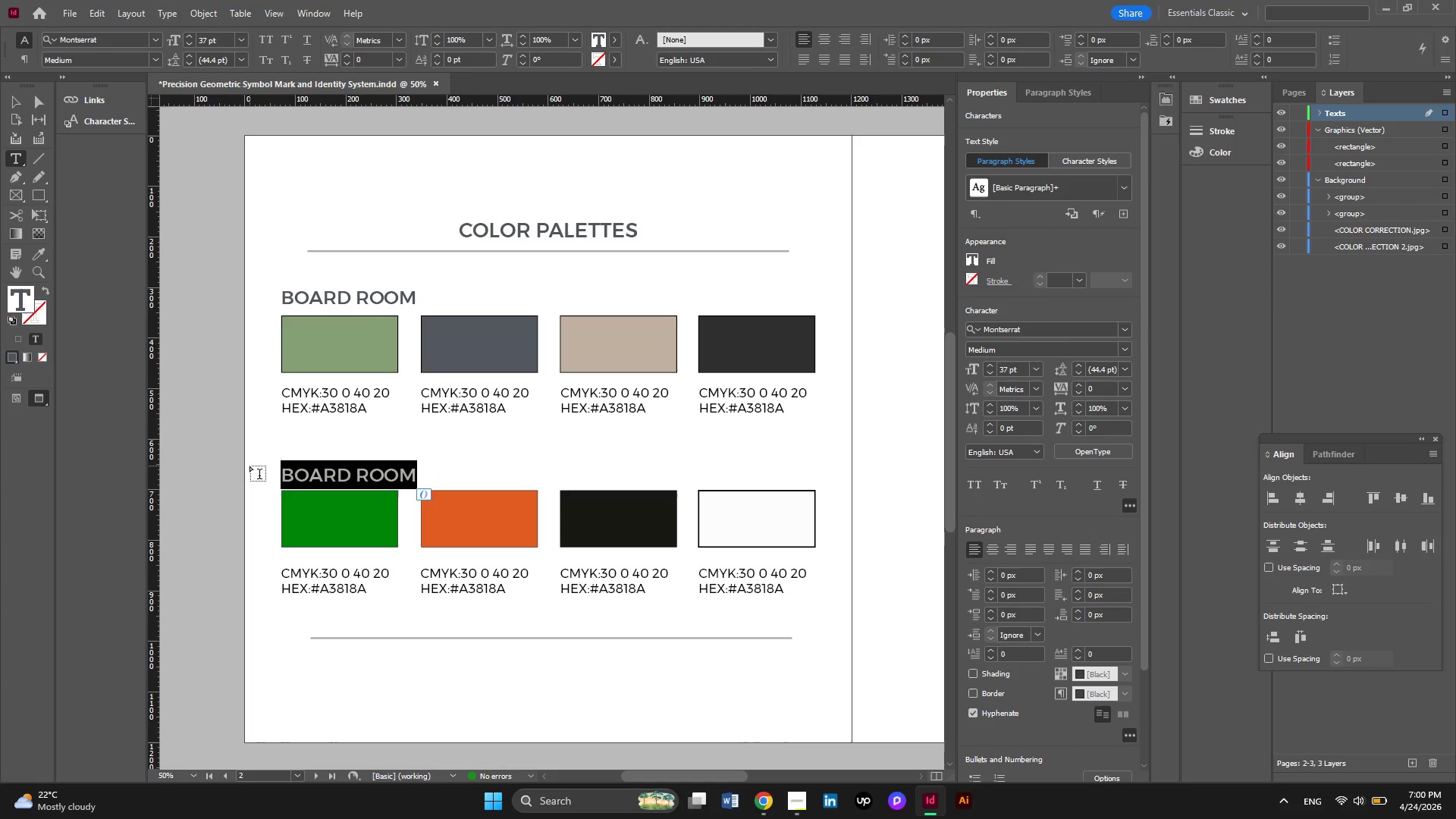 
wait(6.02)
 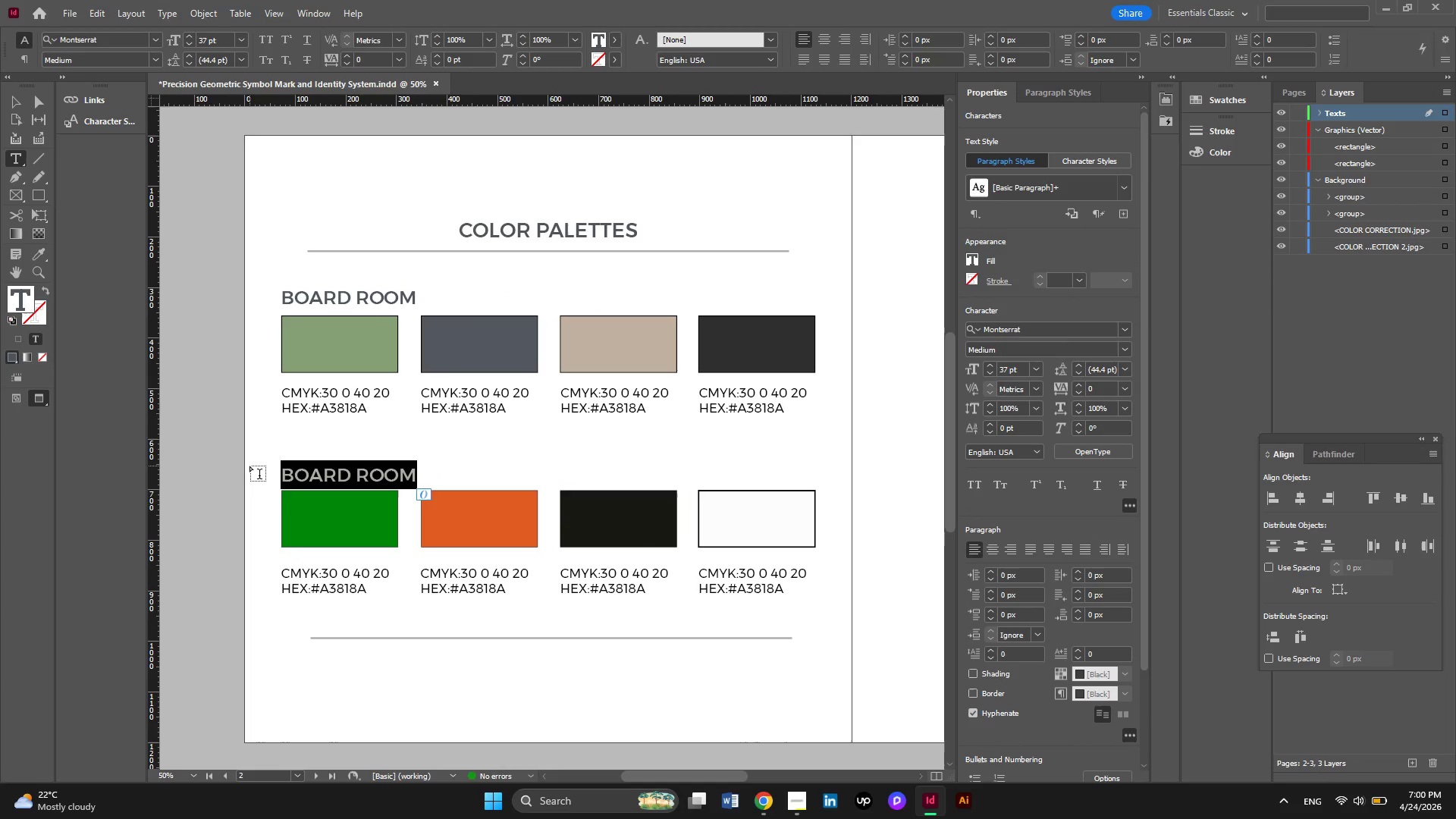 
type(FIELD WORK)
 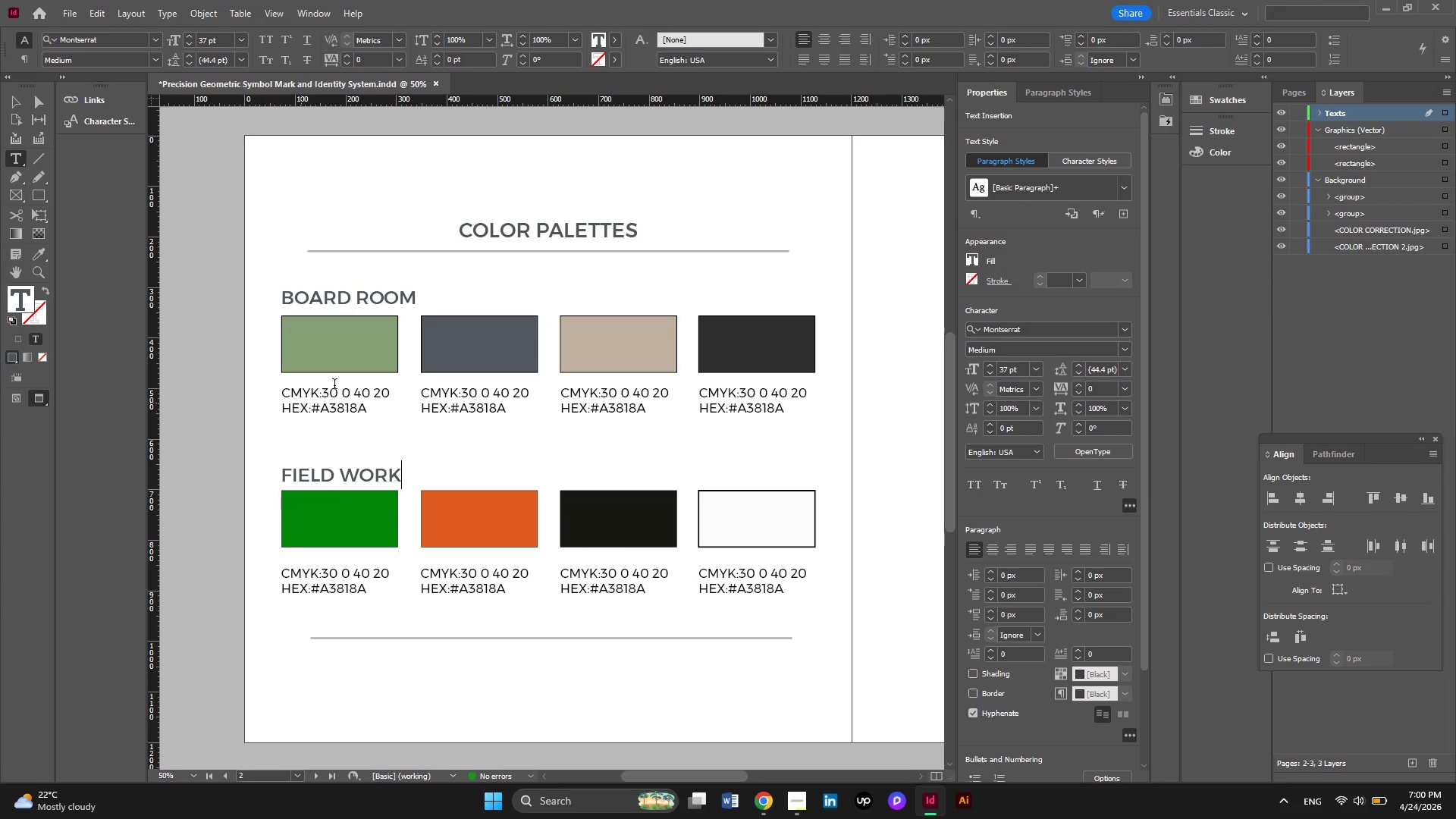 
wait(6.23)
 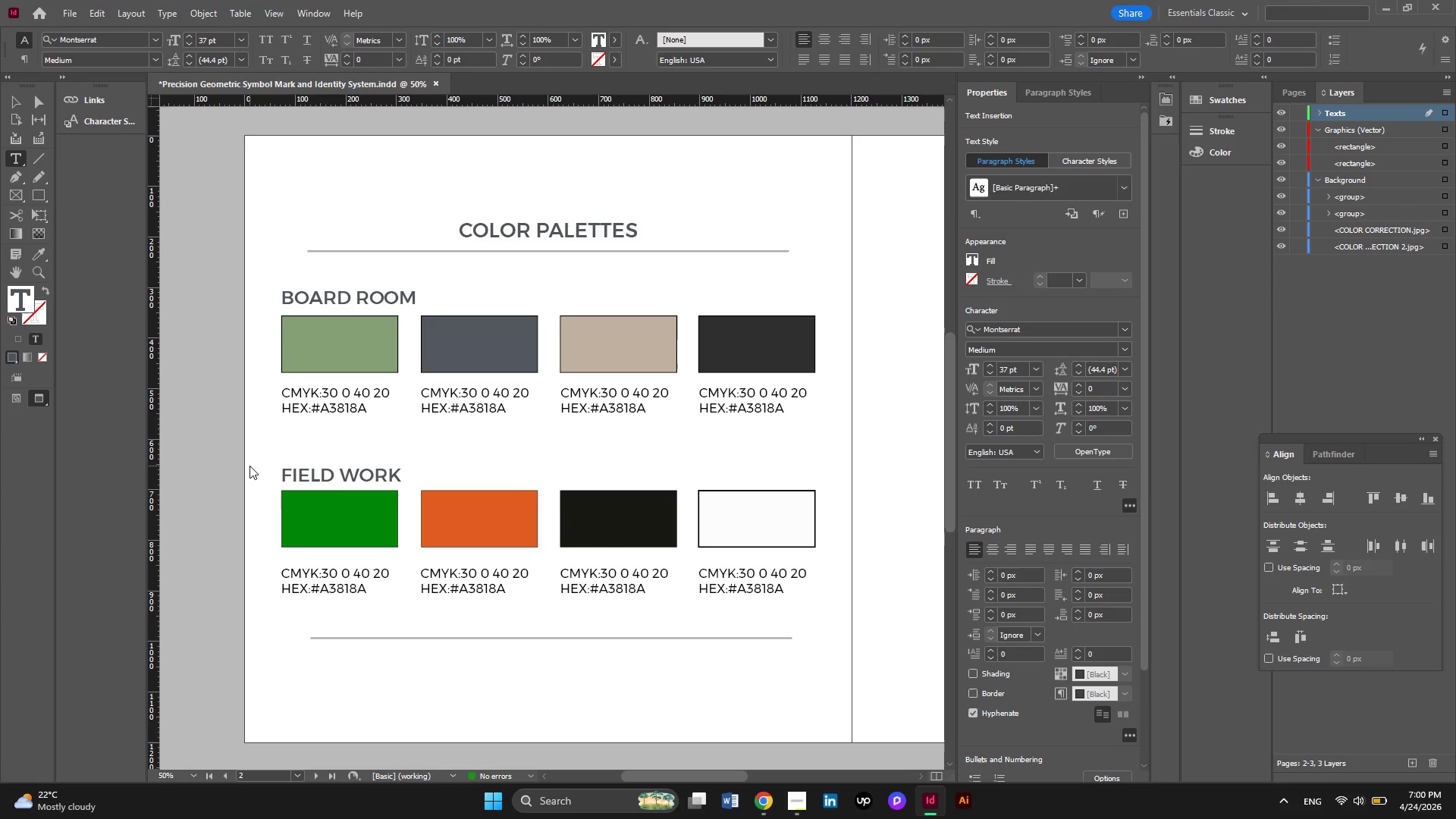 
left_click_drag(start_coordinate=[405, 469], to_coordinate=[272, 466])
 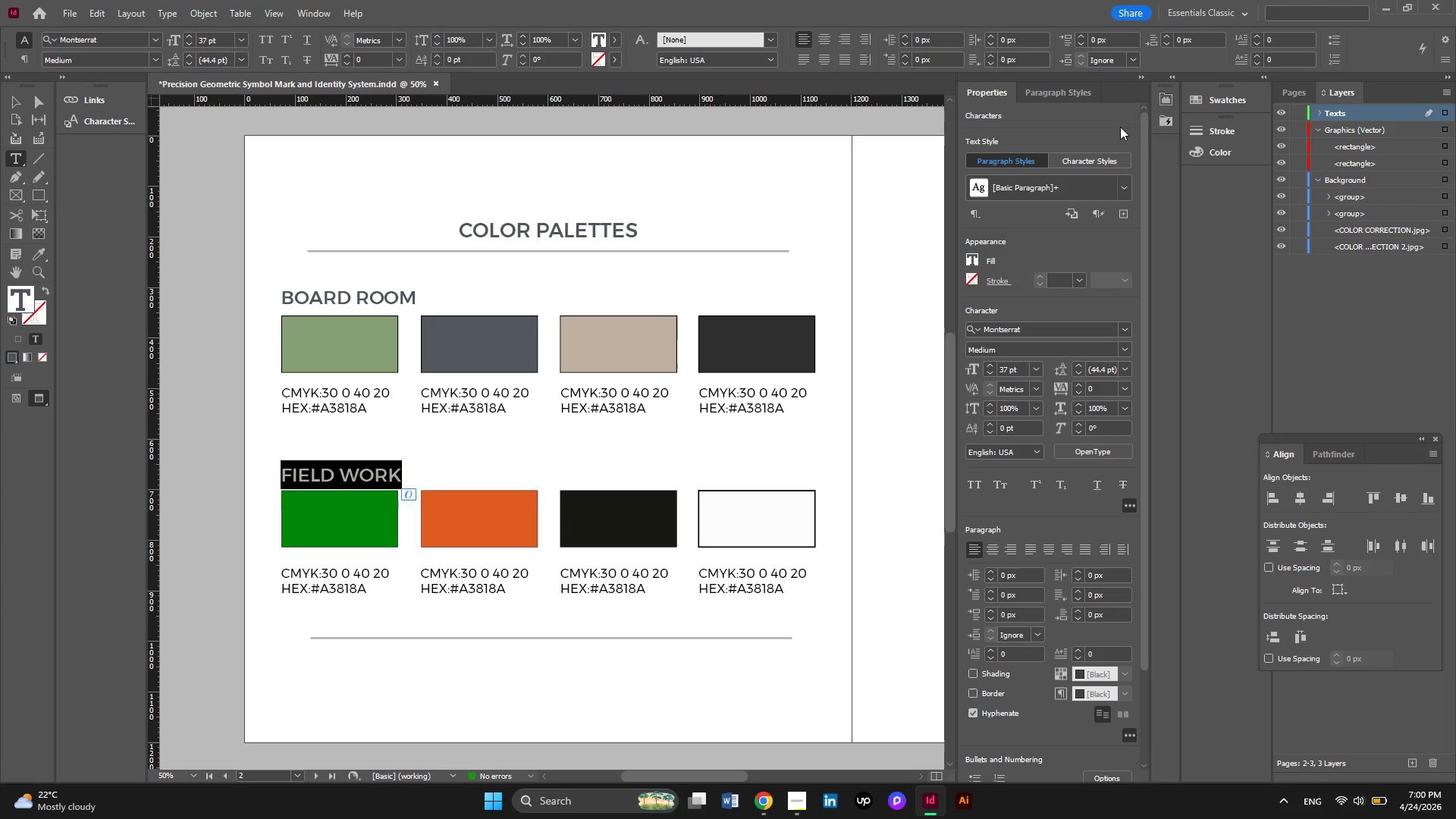 
left_click([1200, 93])
 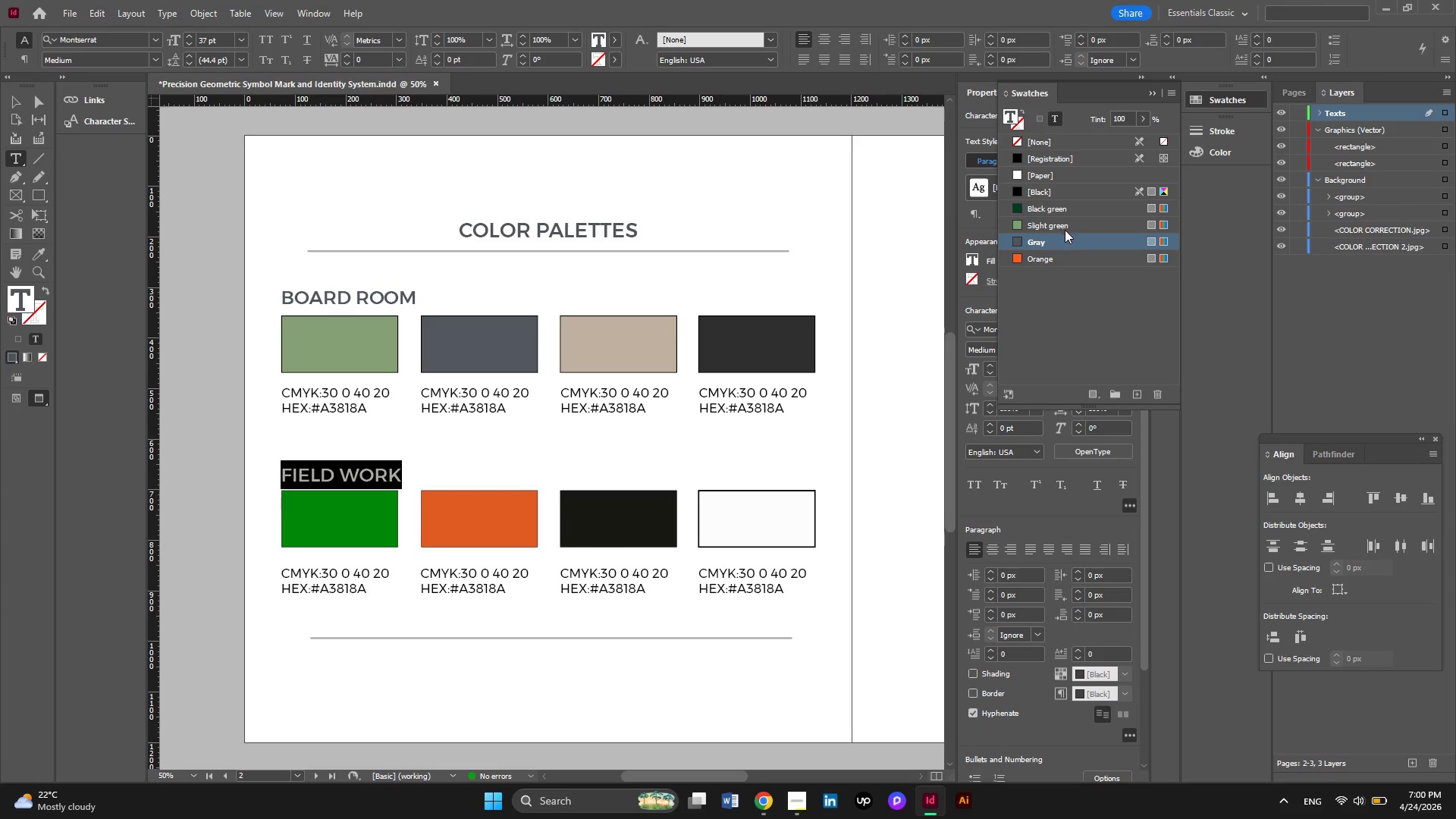 
left_click([1061, 231])
 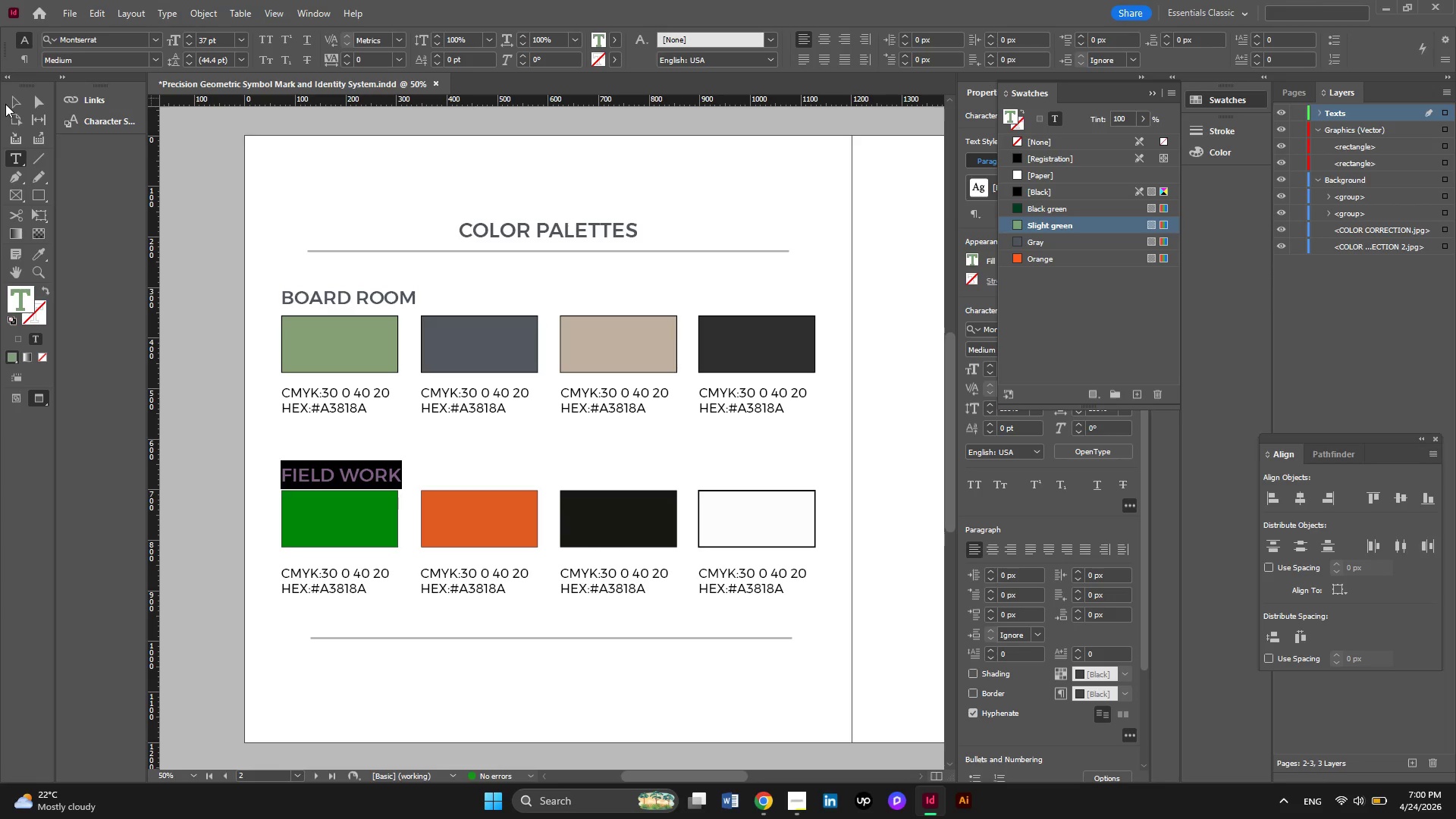 
left_click([20, 102])
 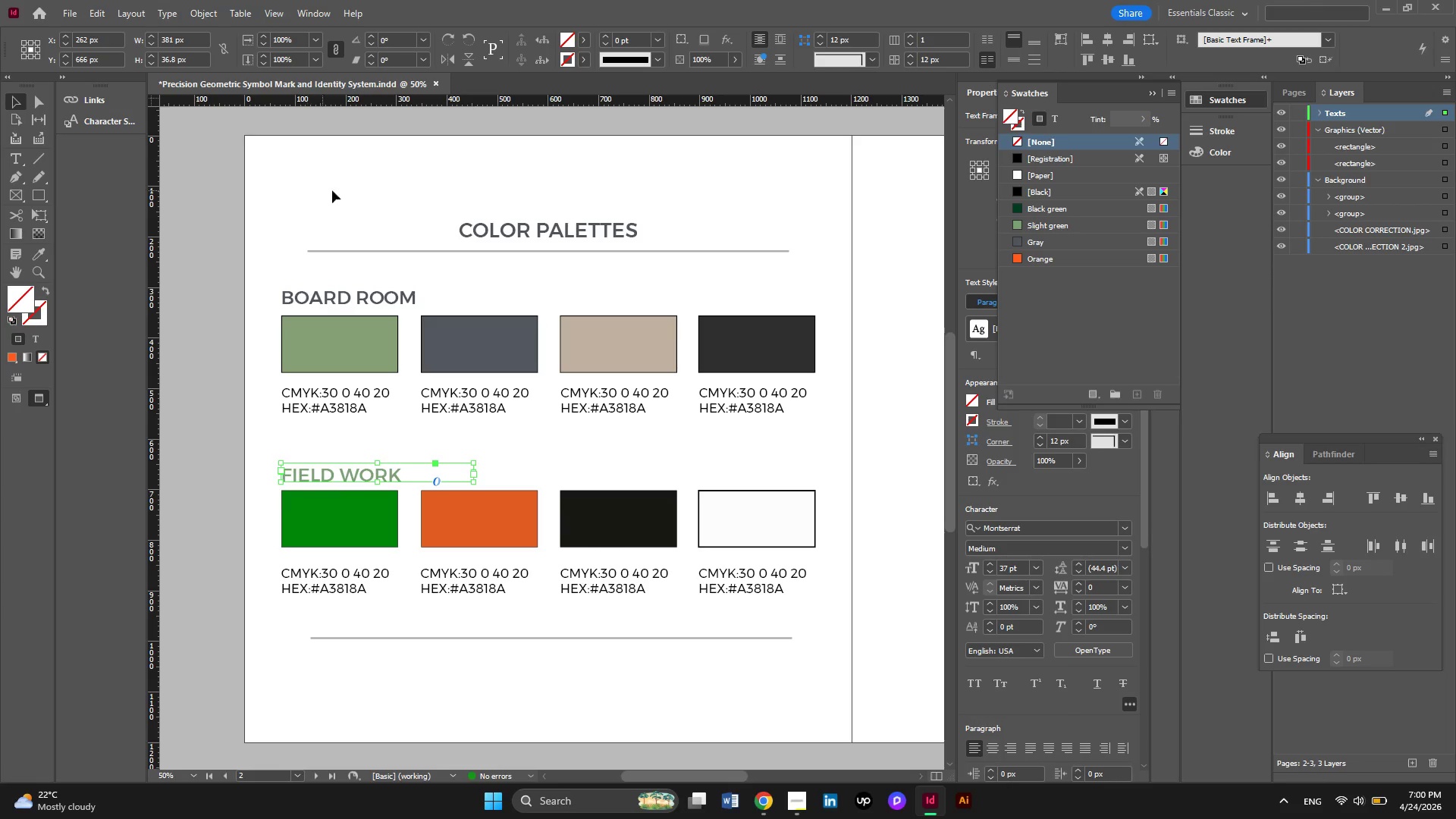 
left_click([354, 185])
 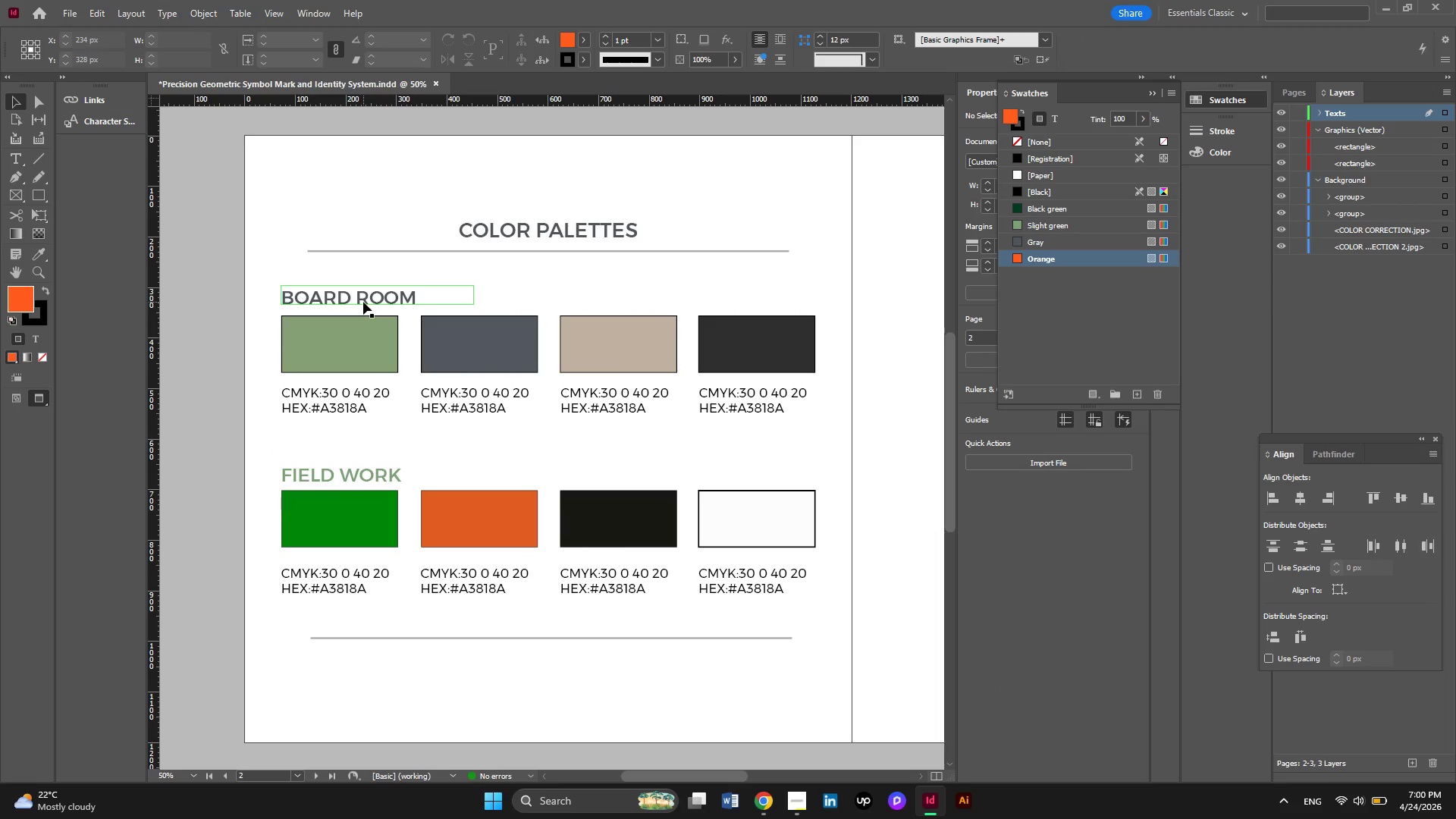 
left_click([363, 302])
 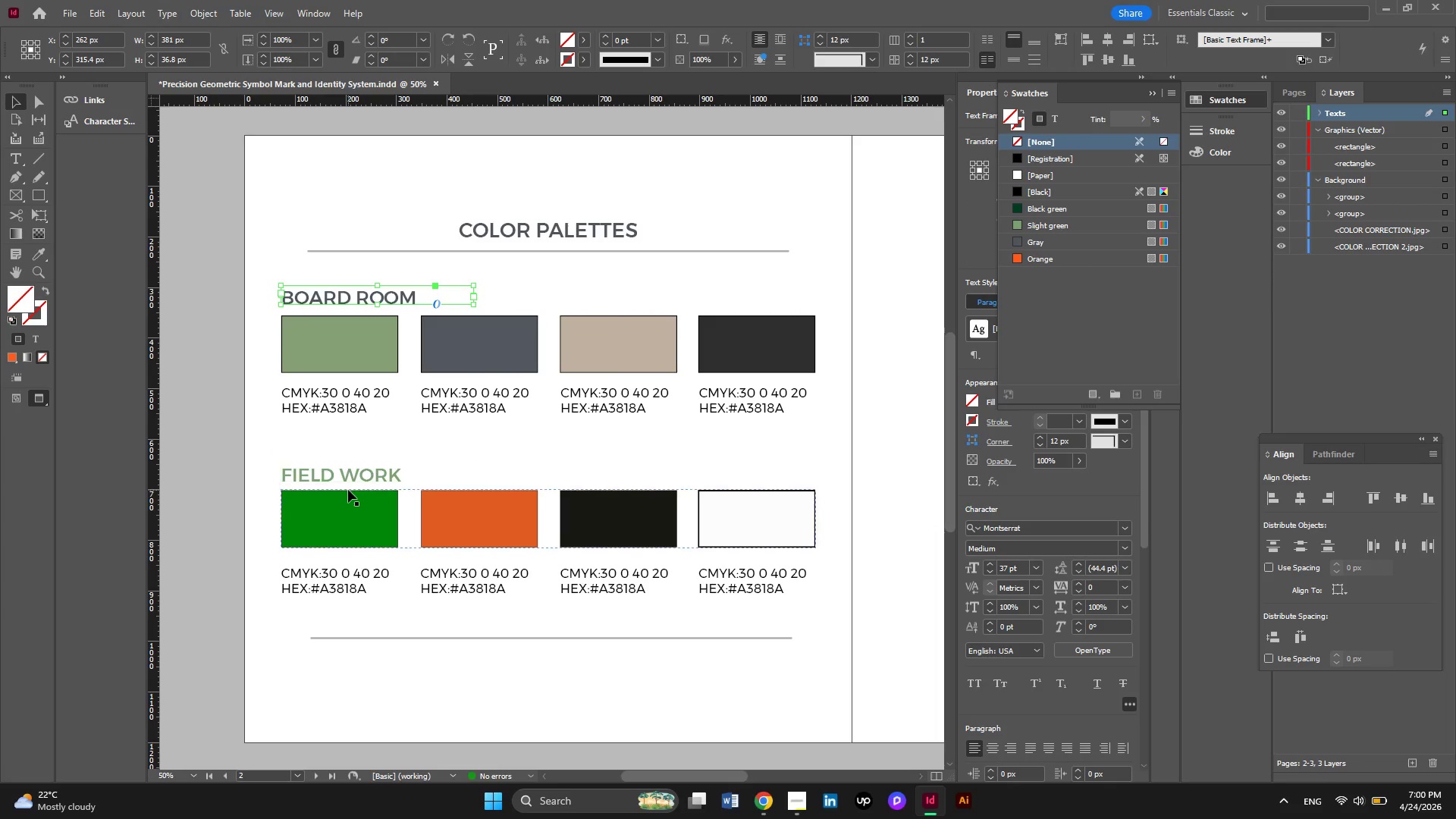 
left_click([348, 475])
 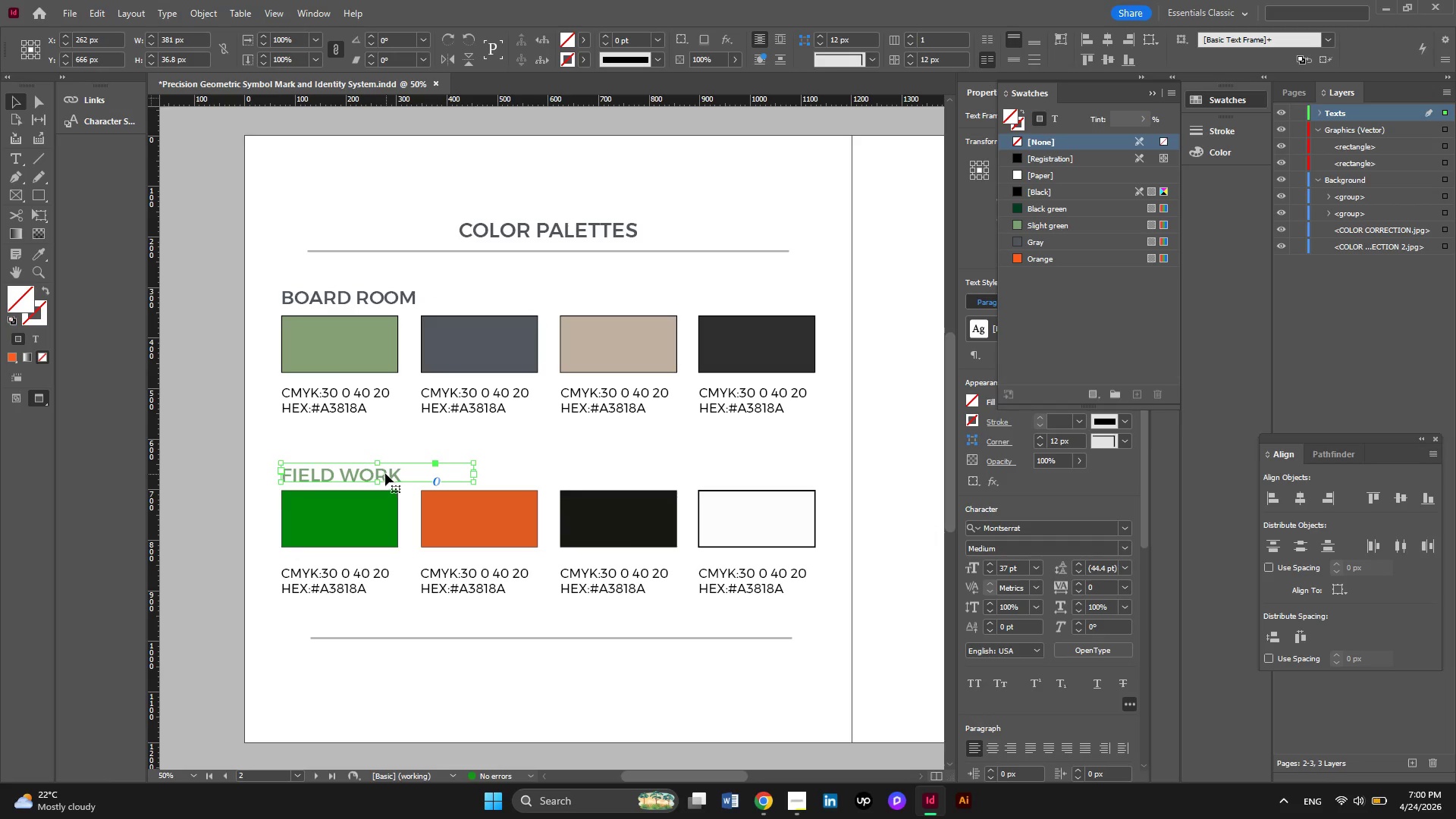 
double_click([376, 471])
 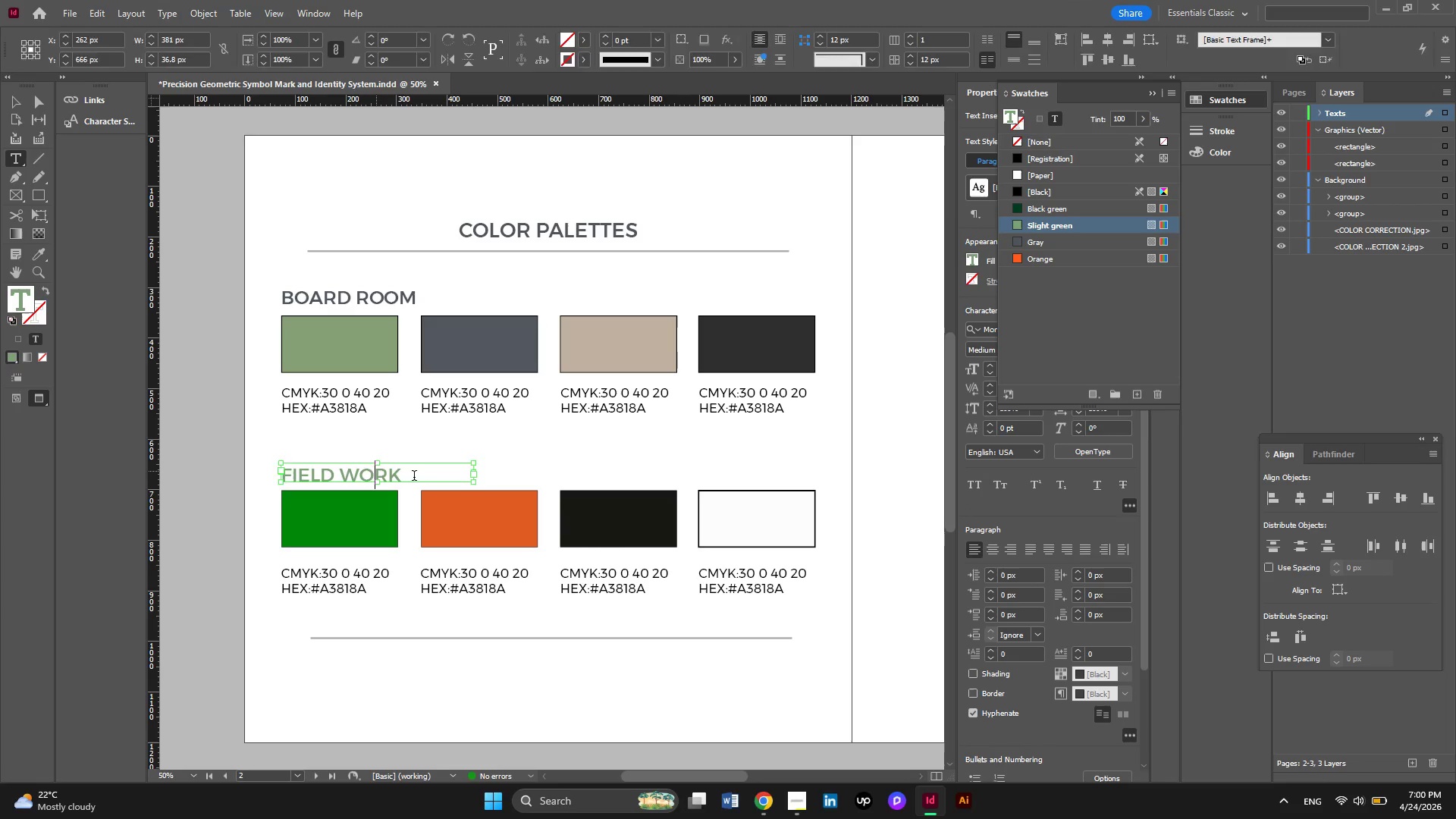 
left_click_drag(start_coordinate=[413, 477], to_coordinate=[252, 468])
 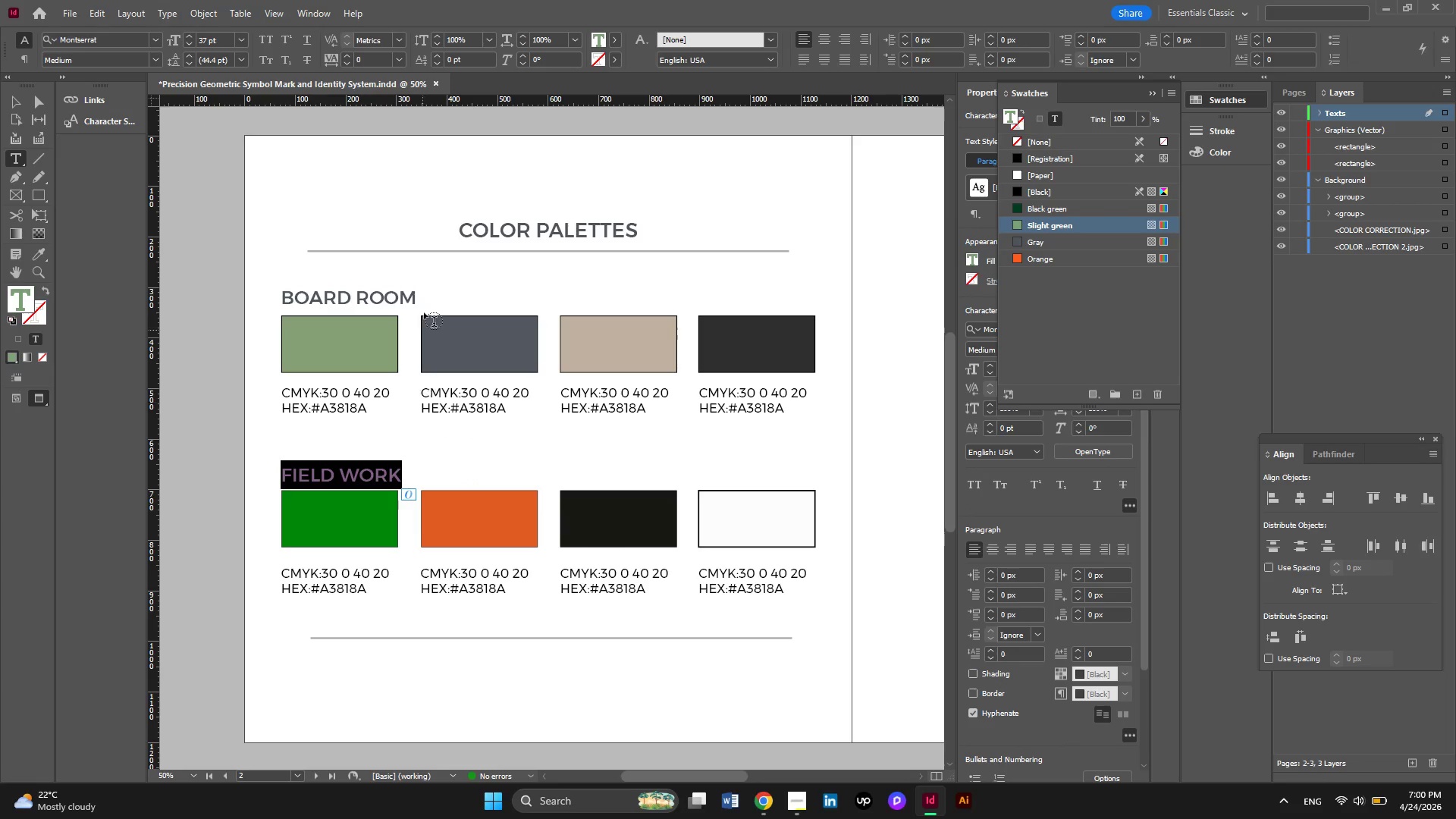 
left_click([400, 300])
 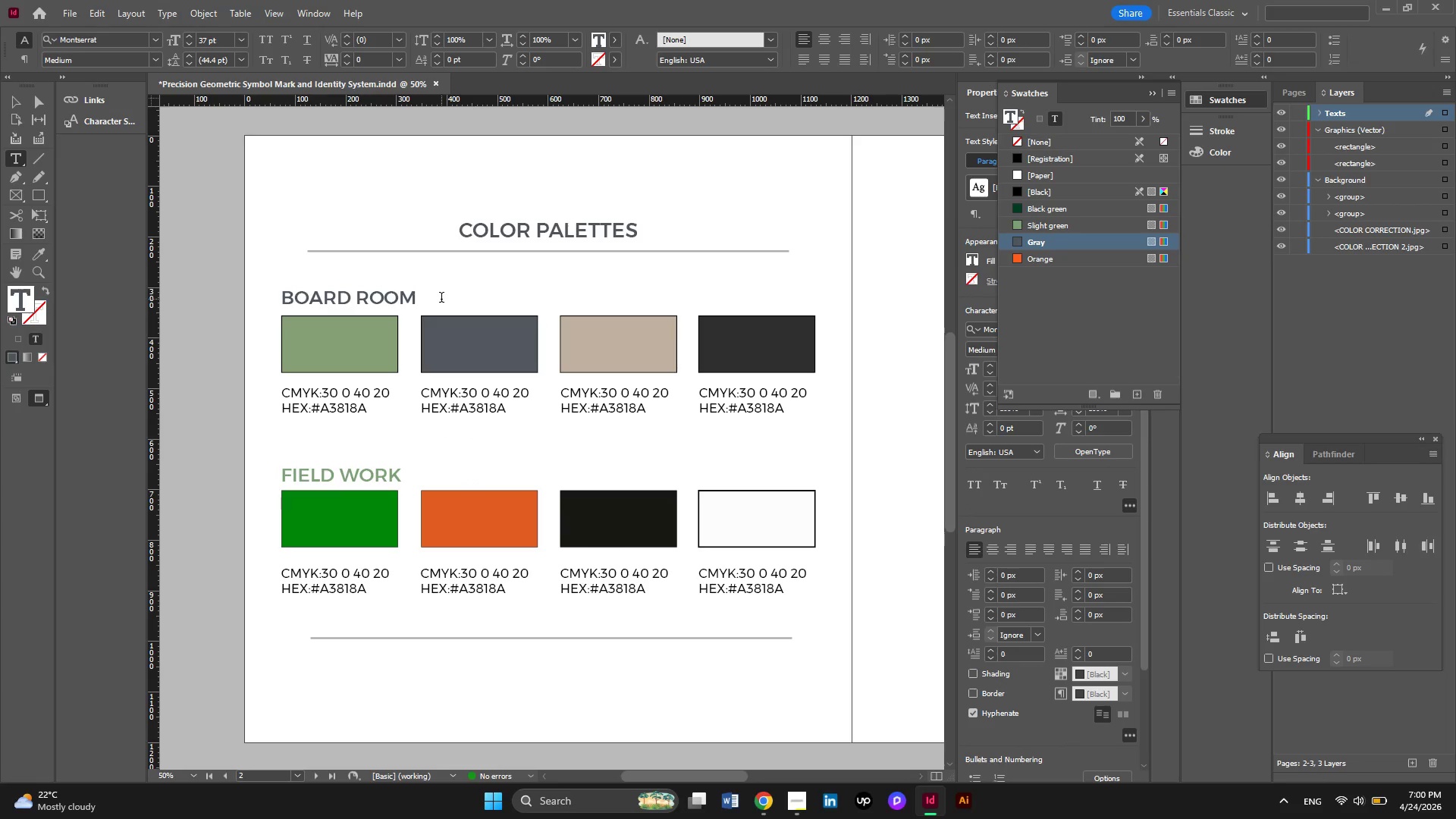 
left_click_drag(start_coordinate=[433, 299], to_coordinate=[255, 289])
 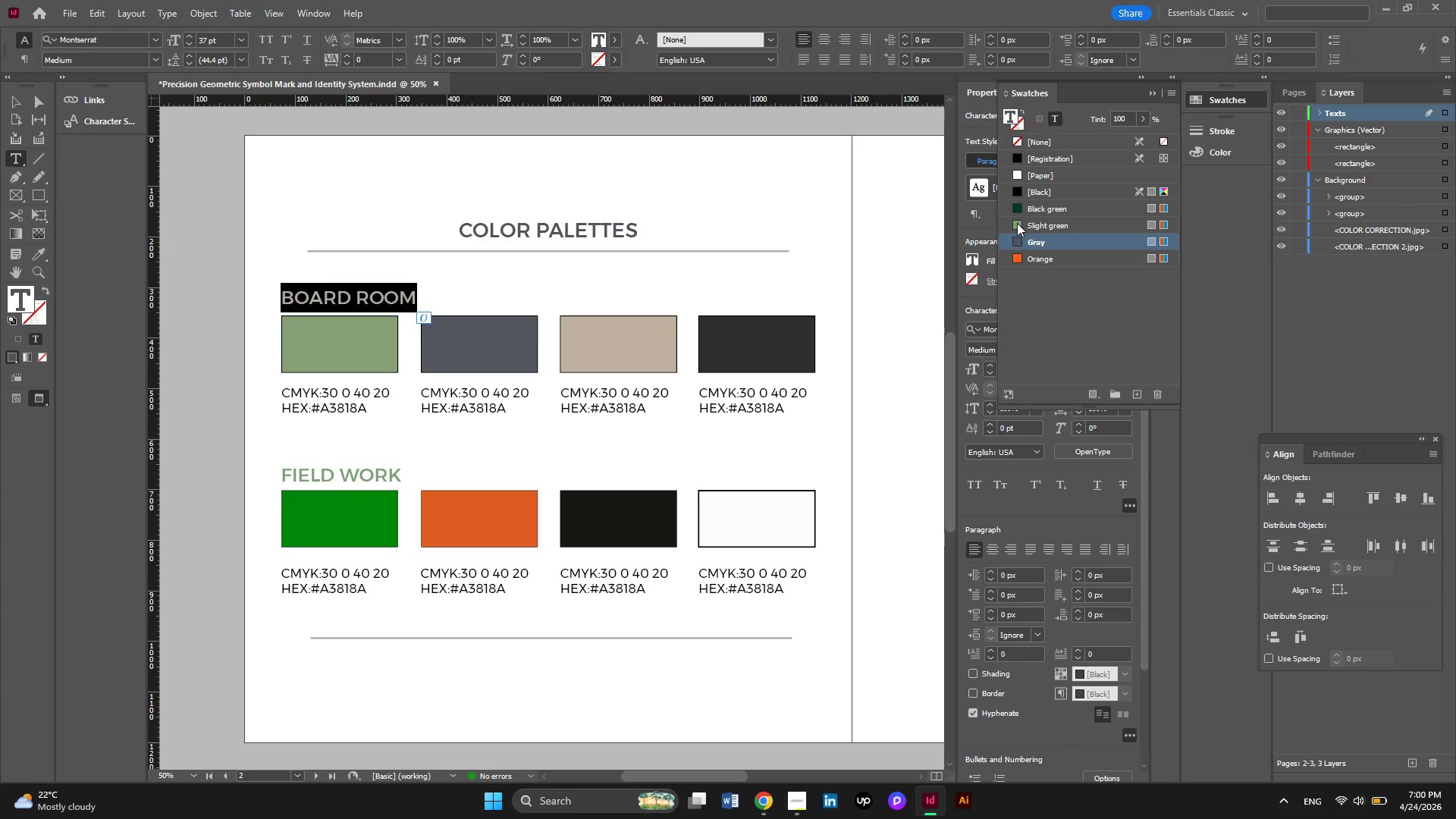 
left_click([1017, 223])
 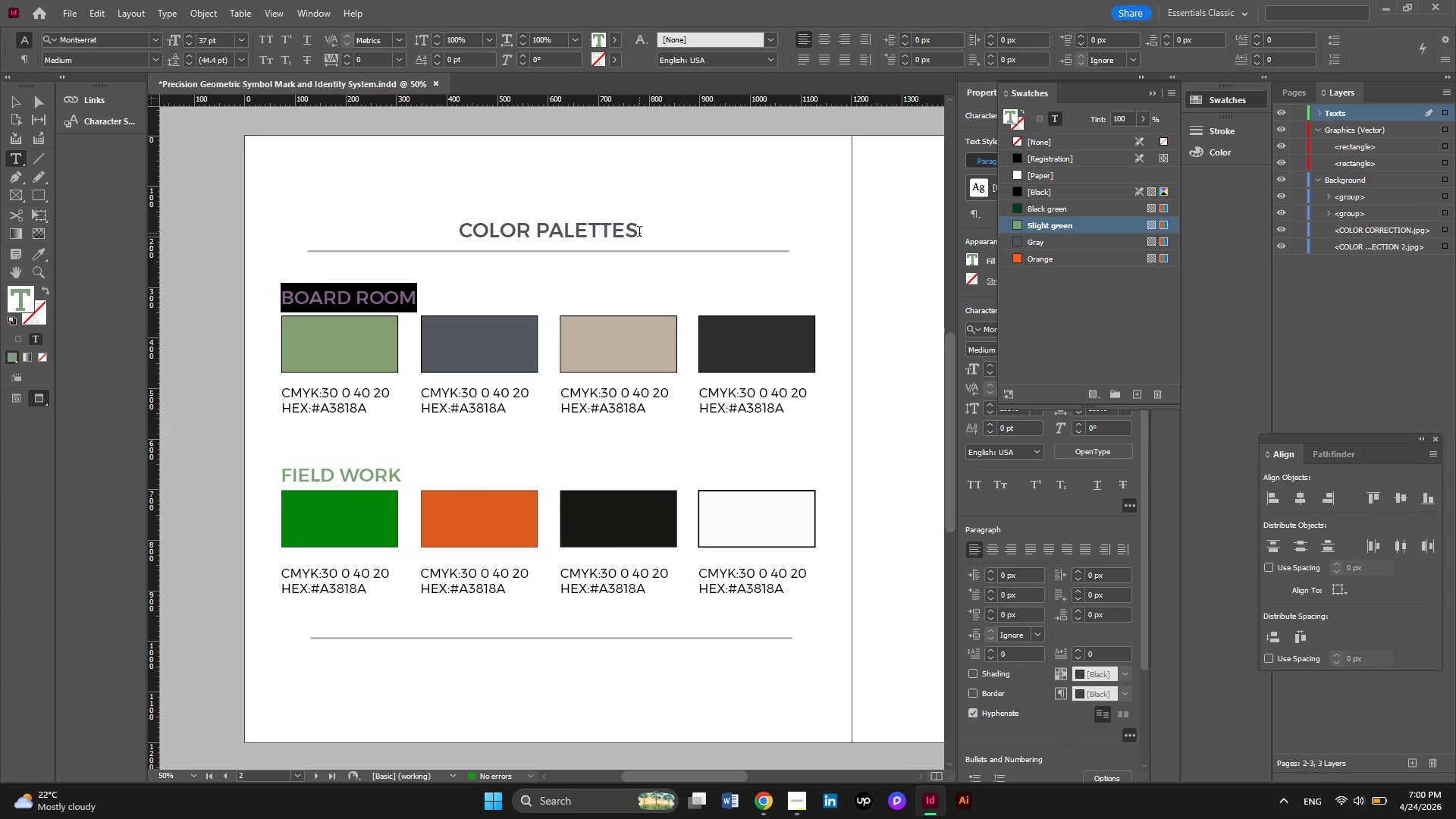 
left_click_drag(start_coordinate=[639, 233], to_coordinate=[438, 230])
 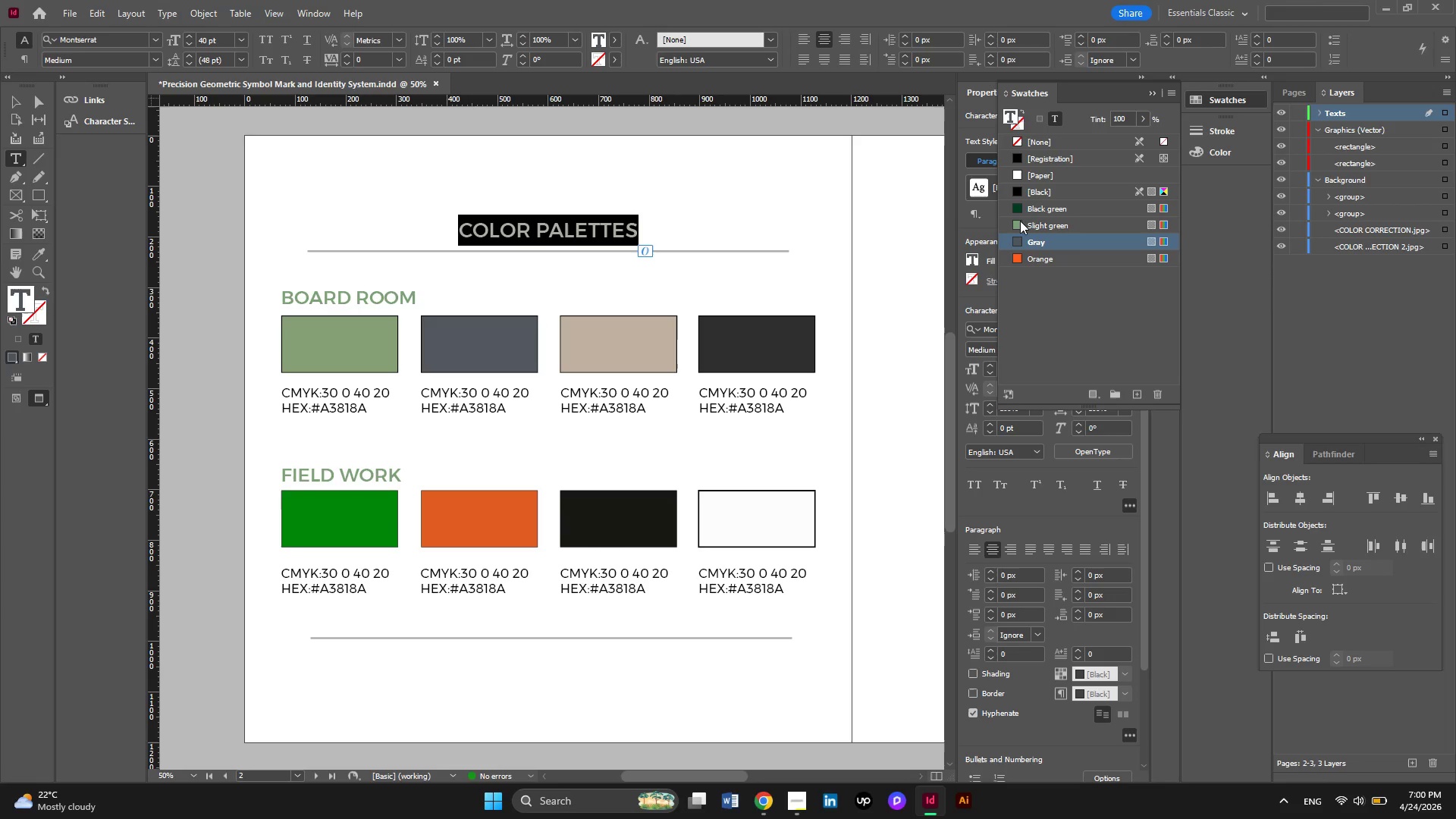 
left_click([1020, 221])
 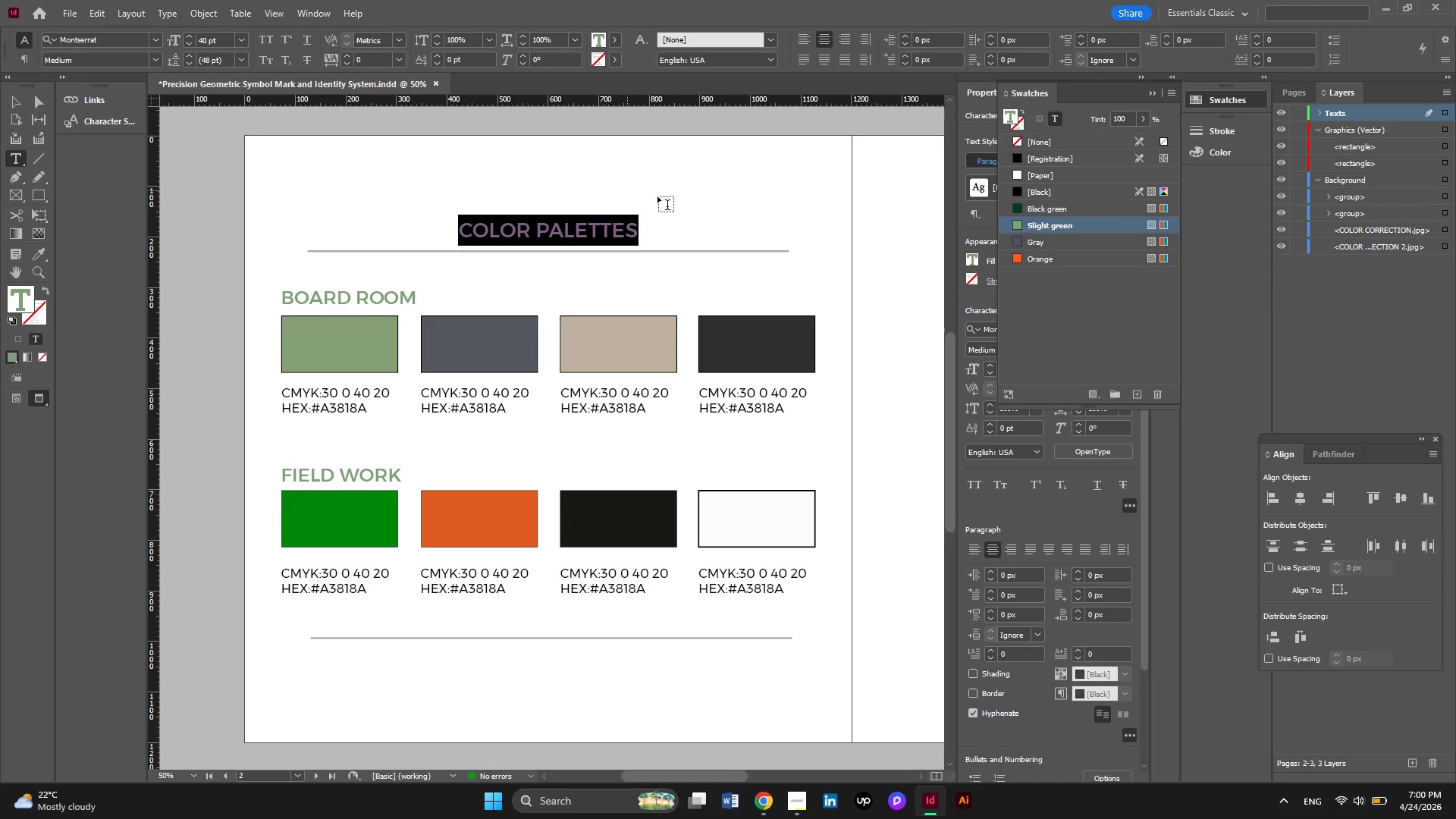 
left_click([682, 206])
 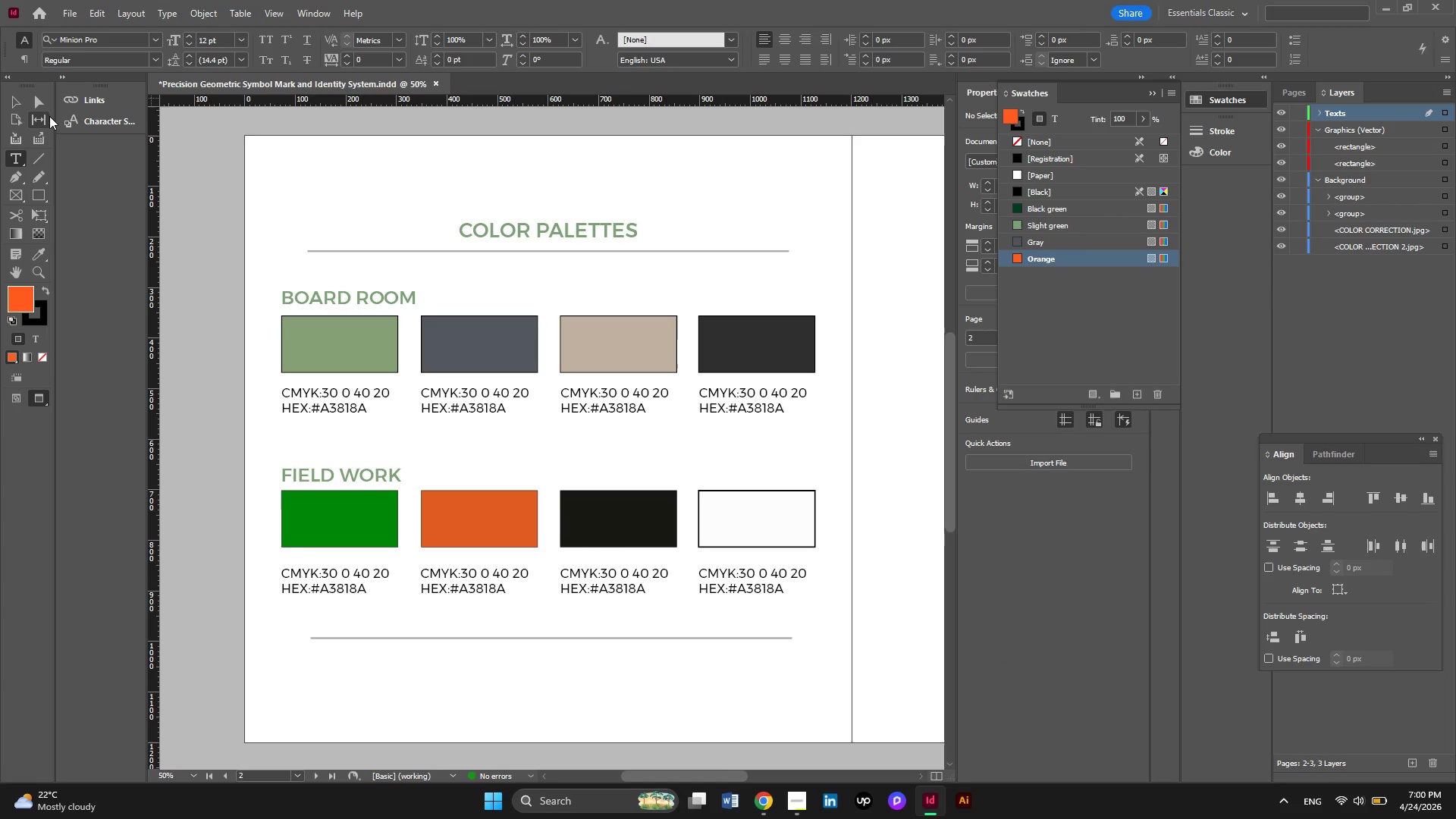 
left_click([24, 104])
 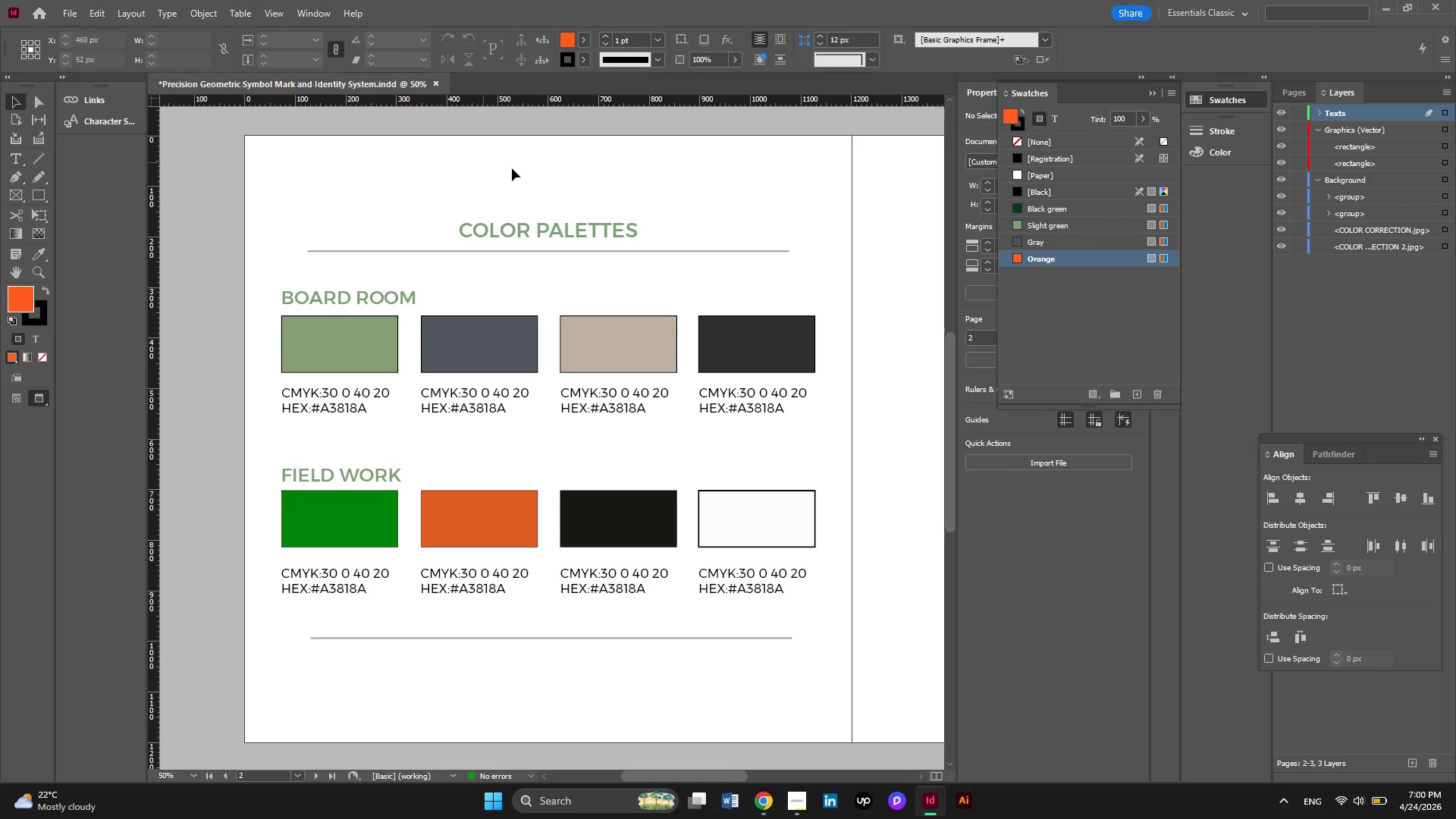 
left_click([516, 170])
 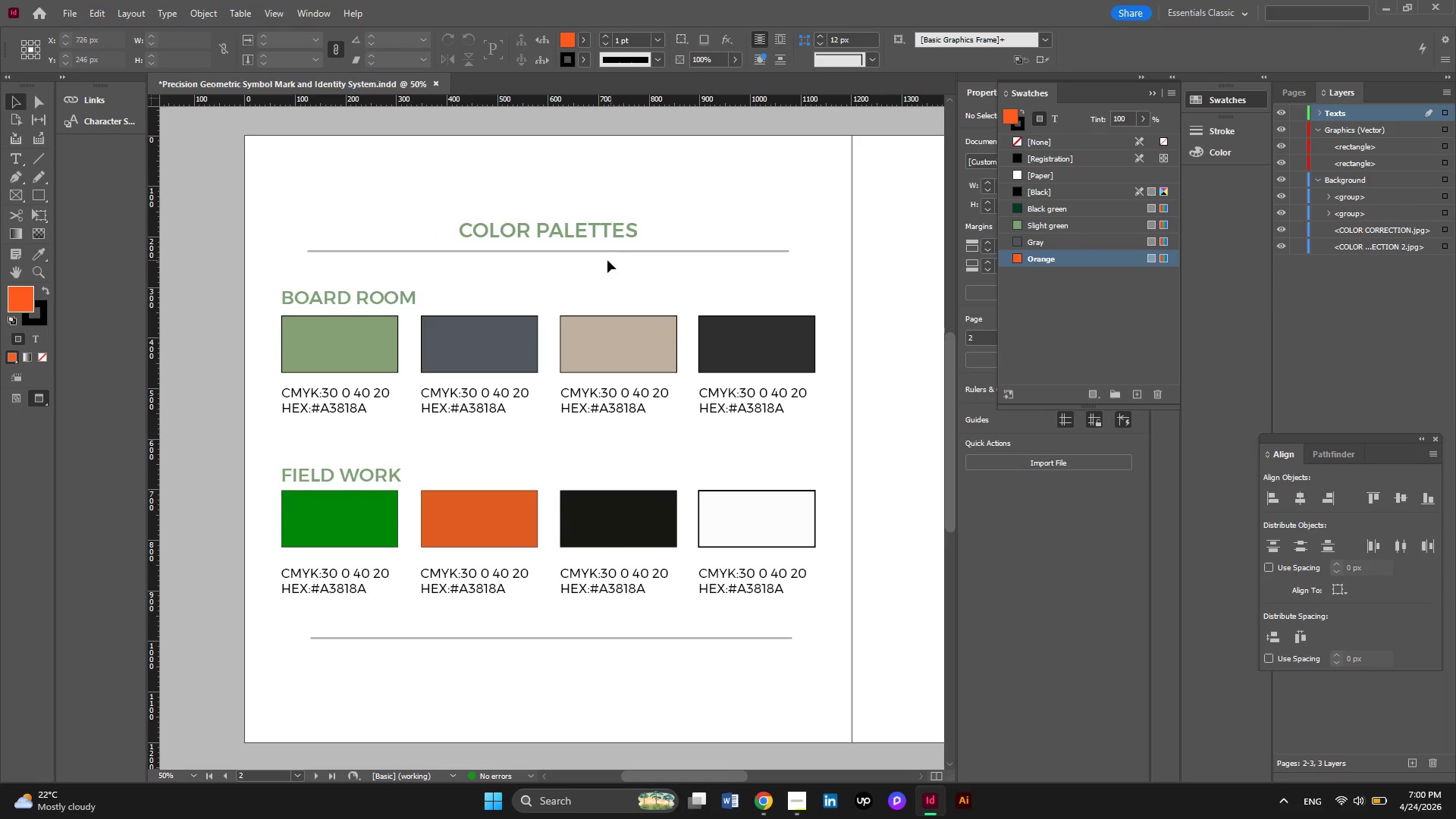 
hold_key(key=AltLeft, duration=0.44)
scroll: coordinate [574, 273], scroll_direction: down, amount: 1.0
 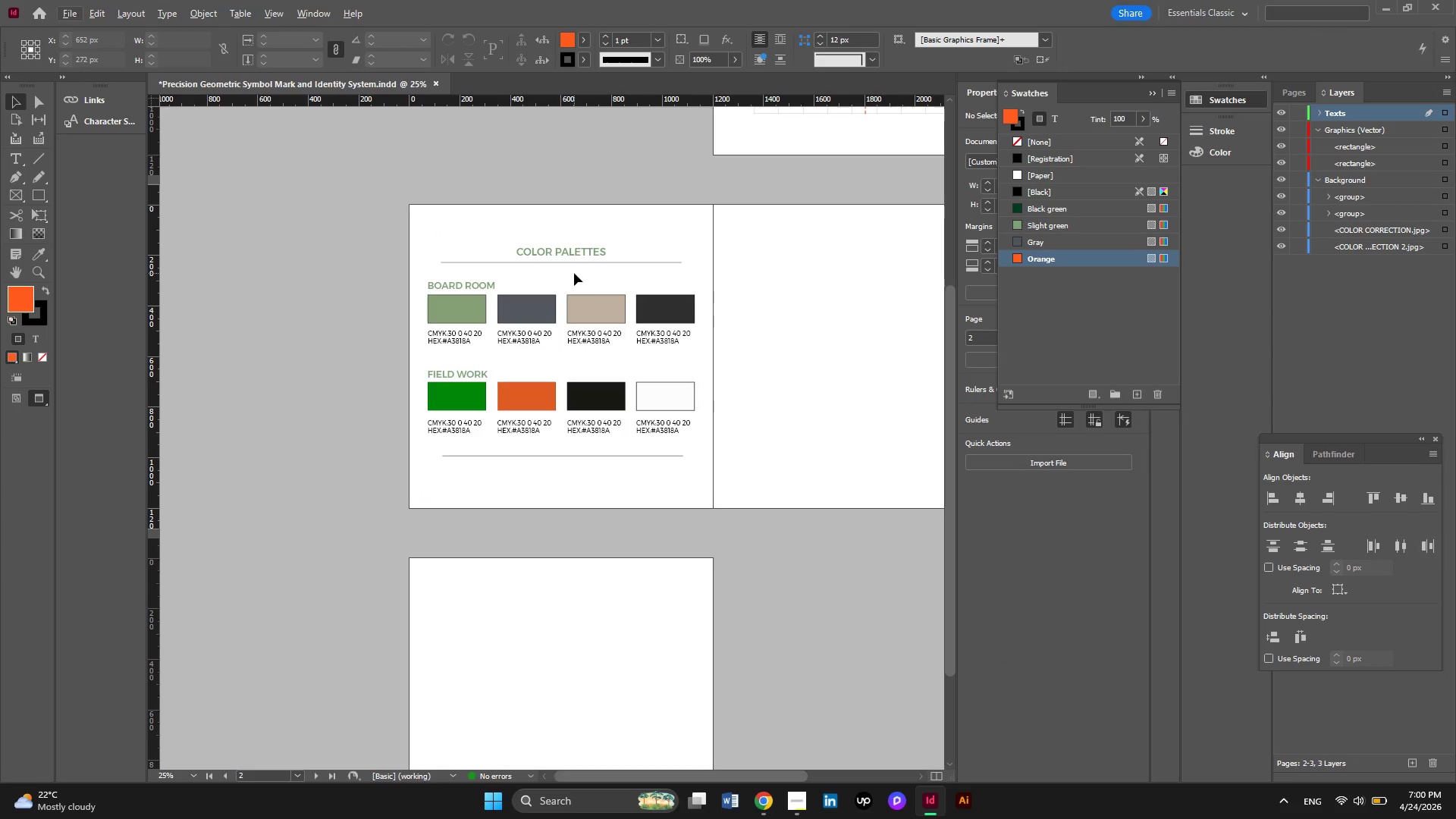 
hold_key(key=ControlLeft, duration=1.53)
scroll: coordinate [574, 273], scroll_direction: down, amount: 1.0
 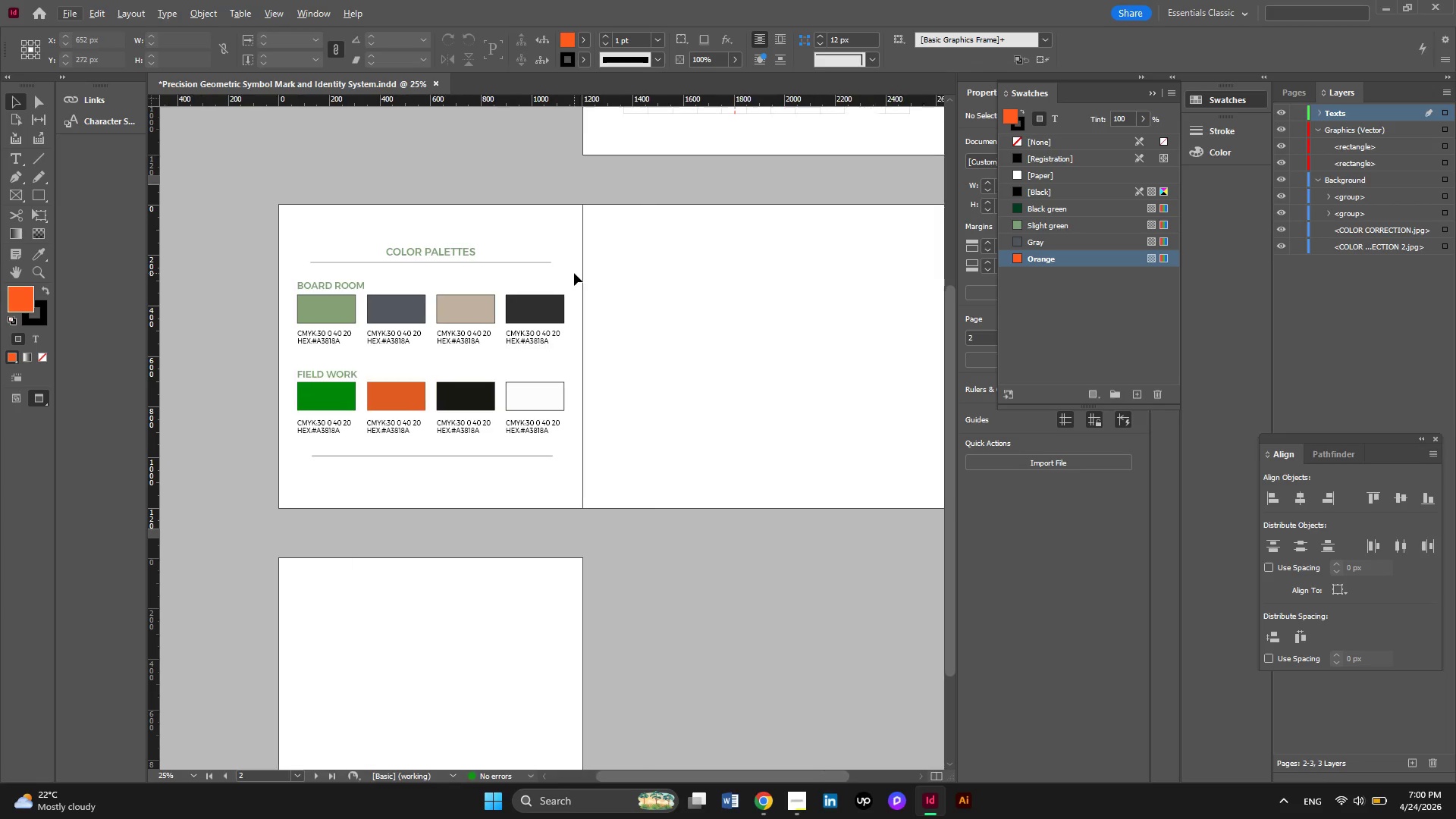 
scroll: coordinate [574, 273], scroll_direction: up, amount: 2.0
 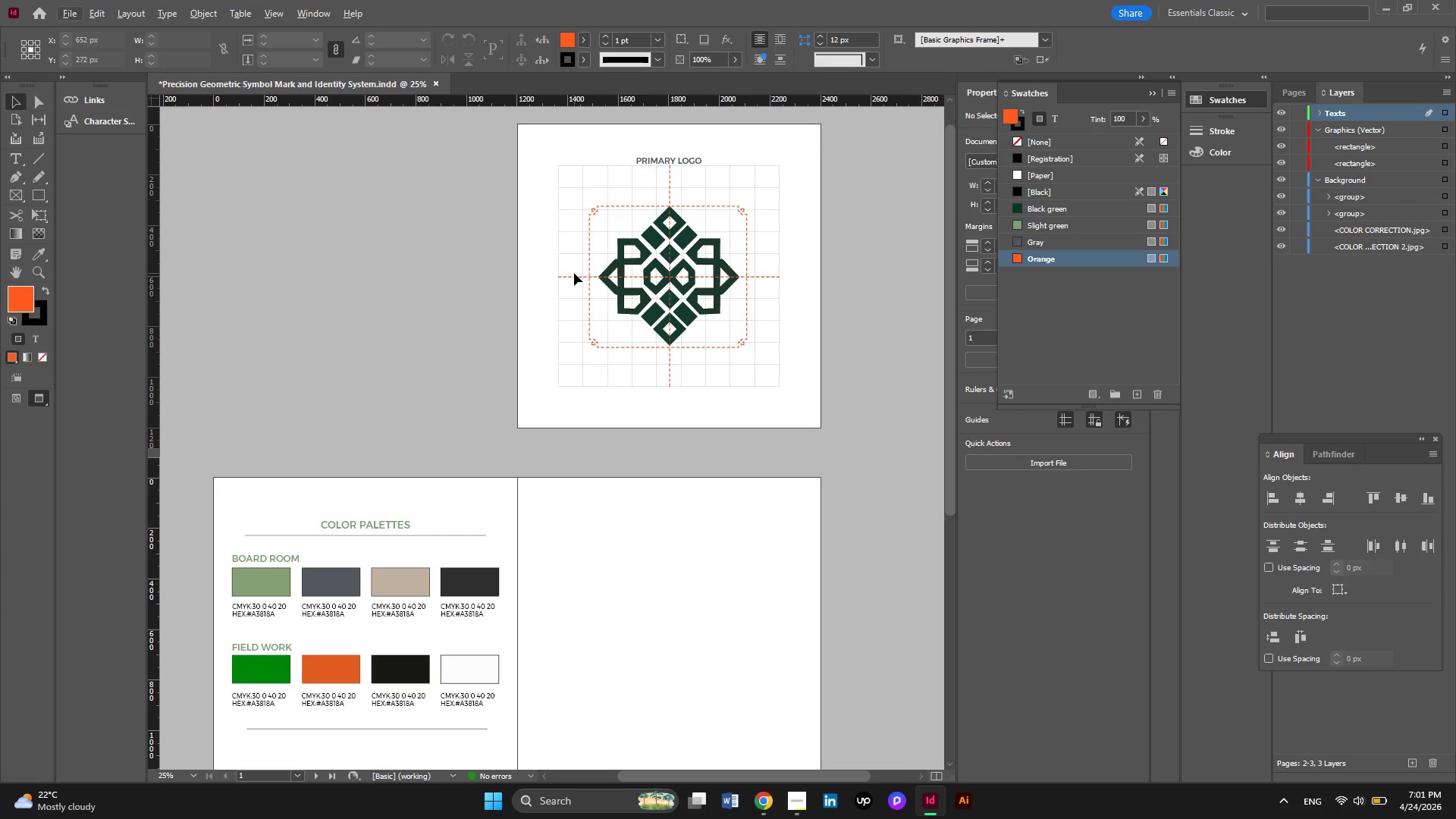 
key(W)
 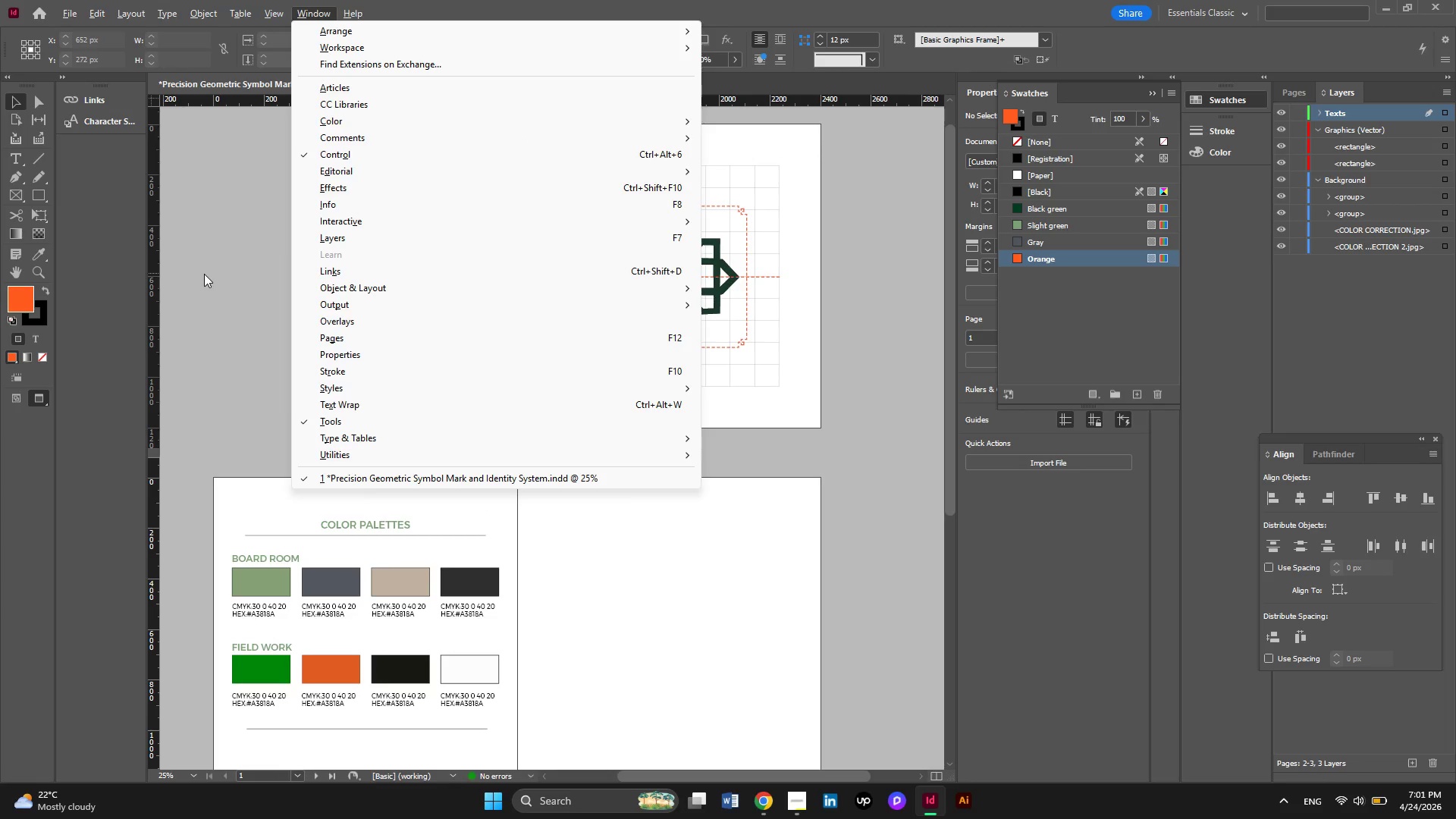 
left_click([204, 274])
 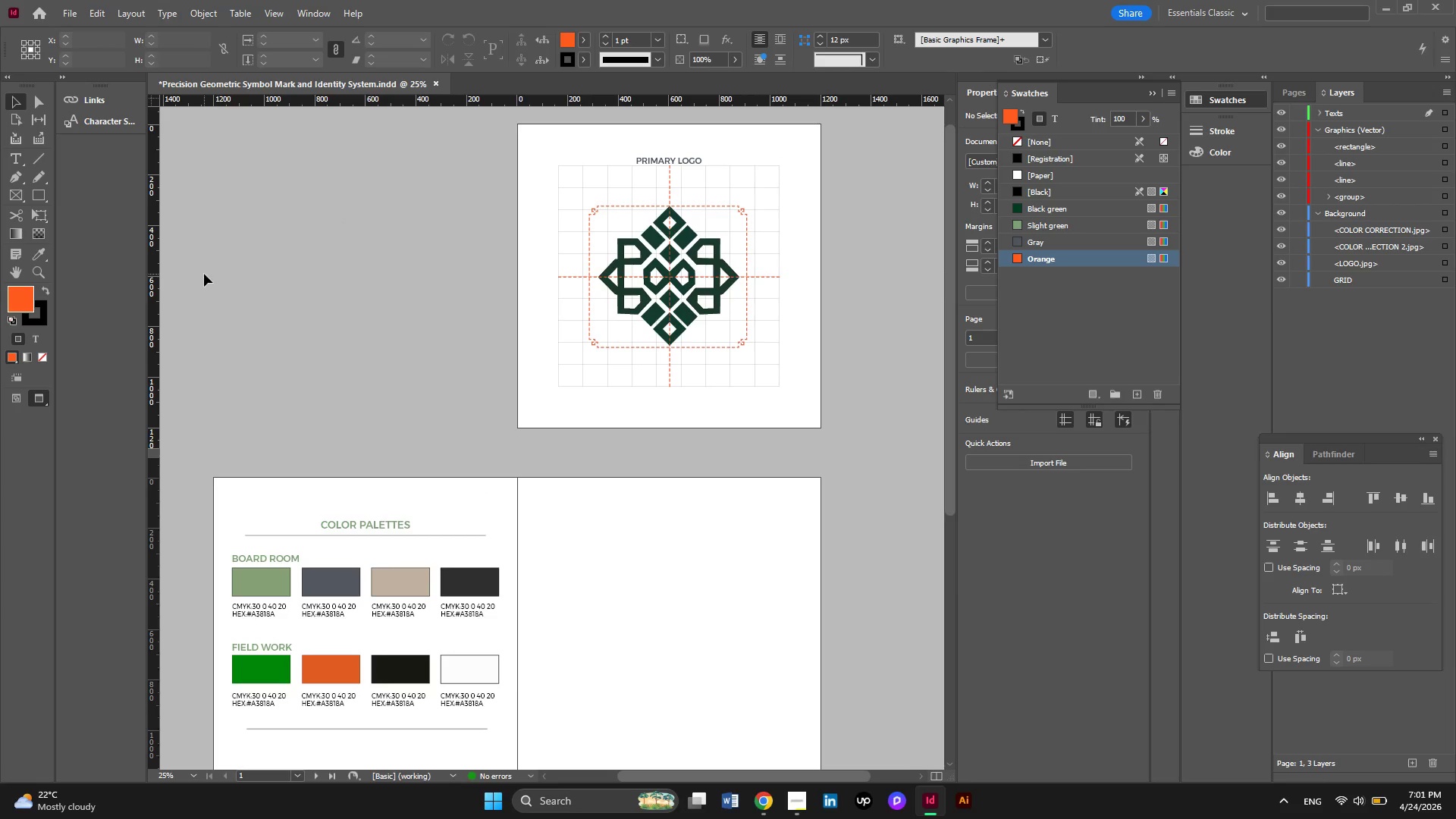 
key(W)
 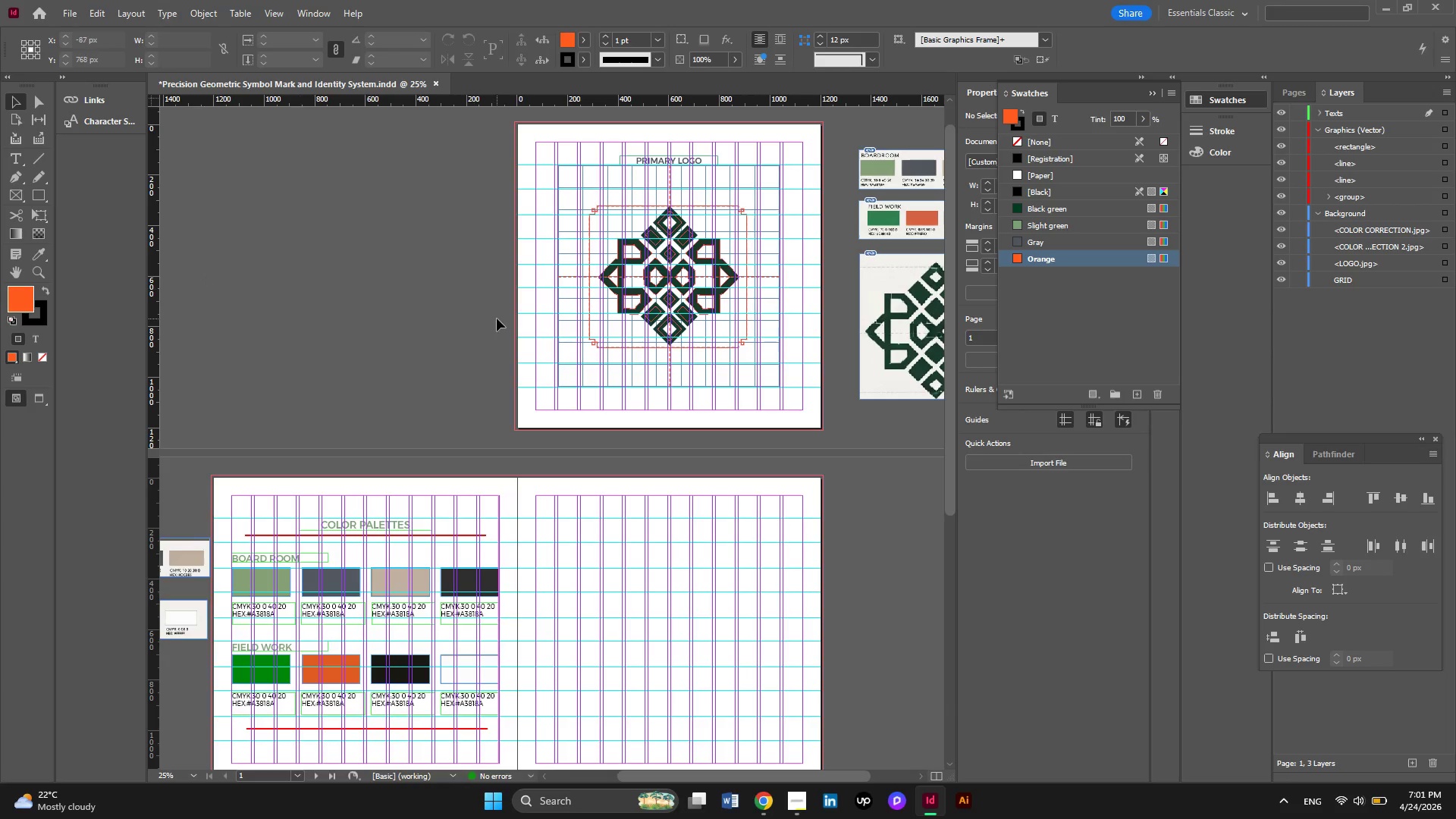 
scroll: coordinate [839, 449], scroll_direction: down, amount: 3.0
 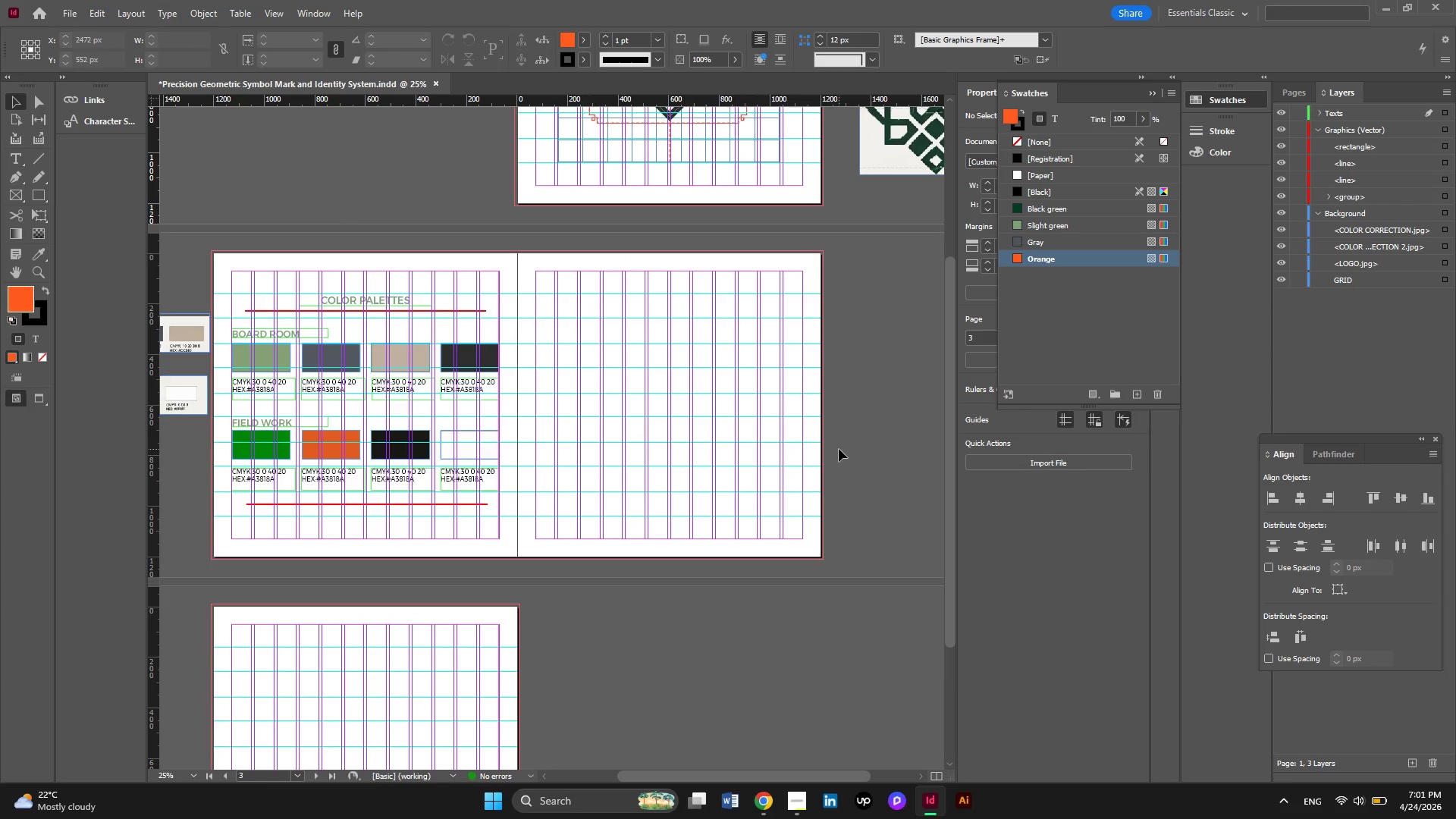 
wait(7.43)
 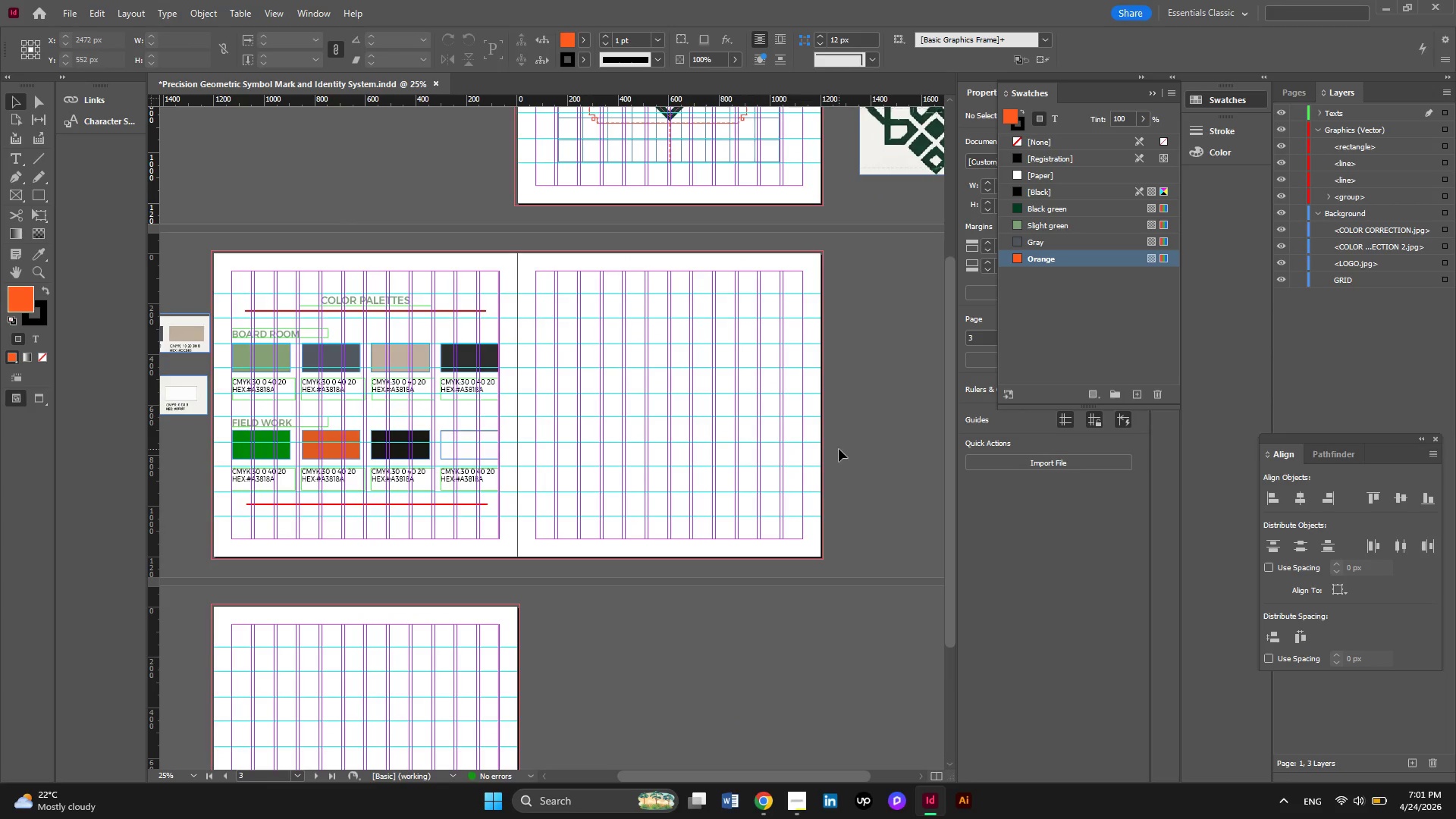 
scroll: coordinate [837, 456], scroll_direction: up, amount: 4.0
 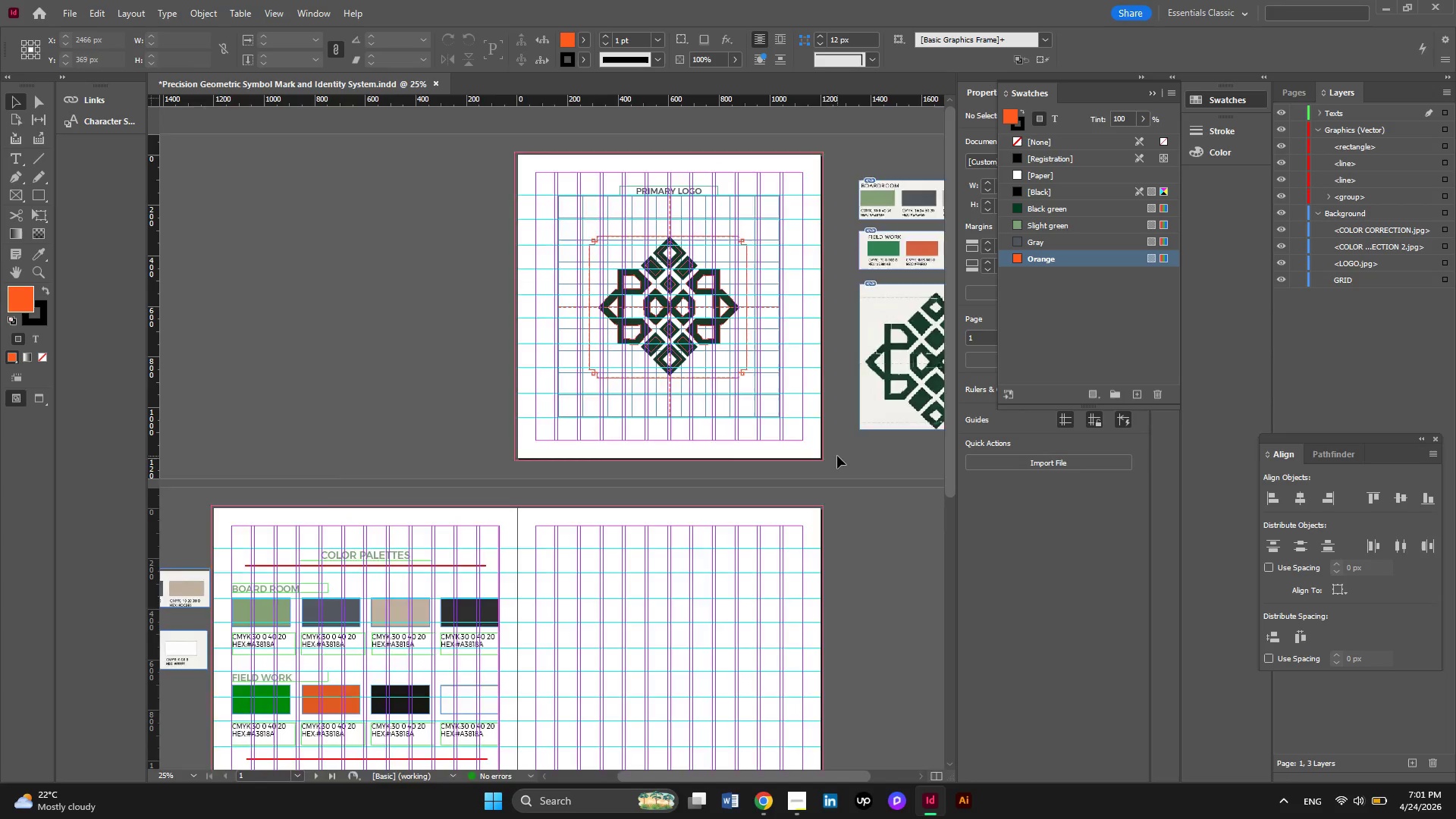 
key(W)
 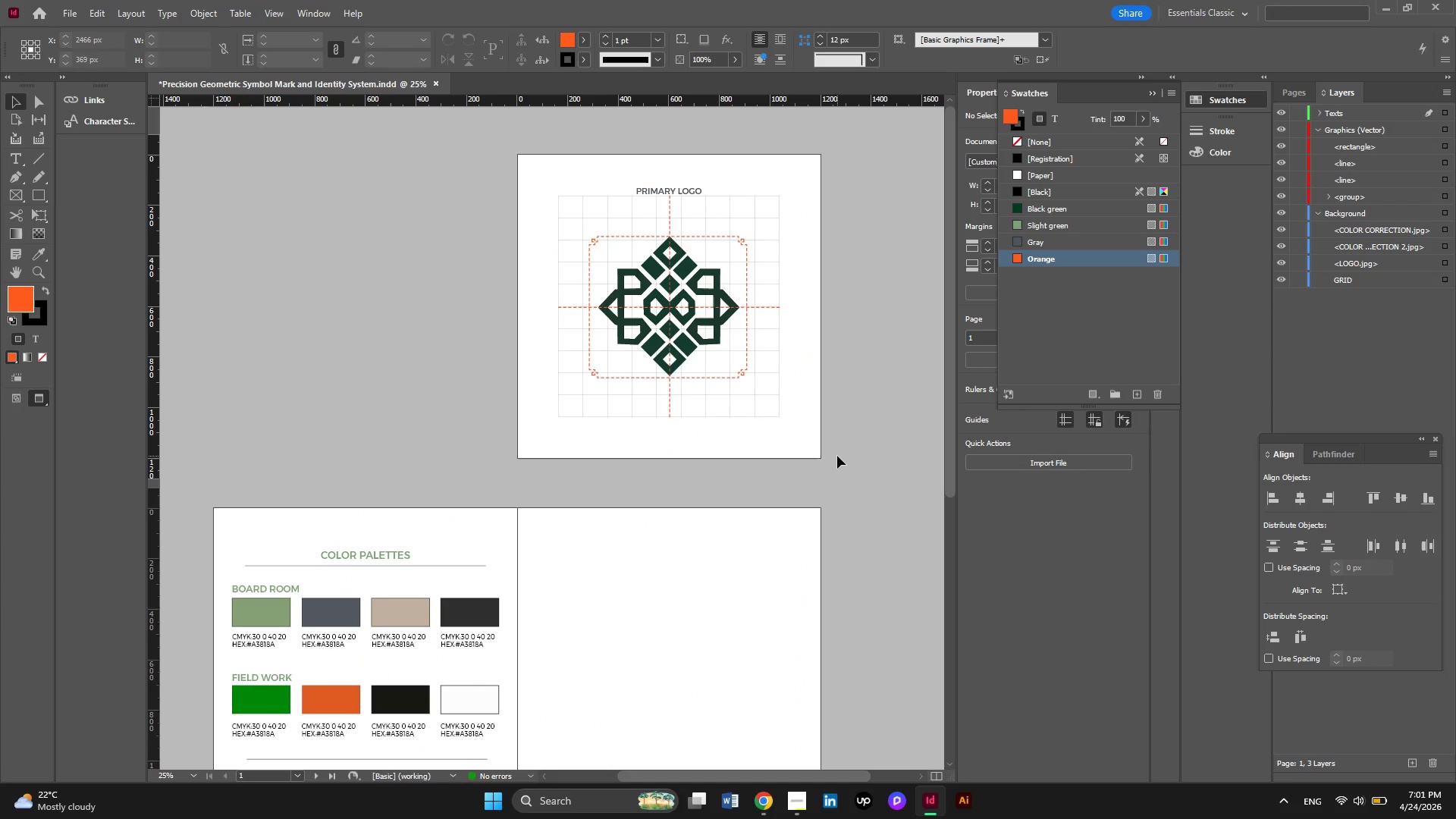 
scroll: coordinate [837, 456], scroll_direction: none, amount: 0.0
 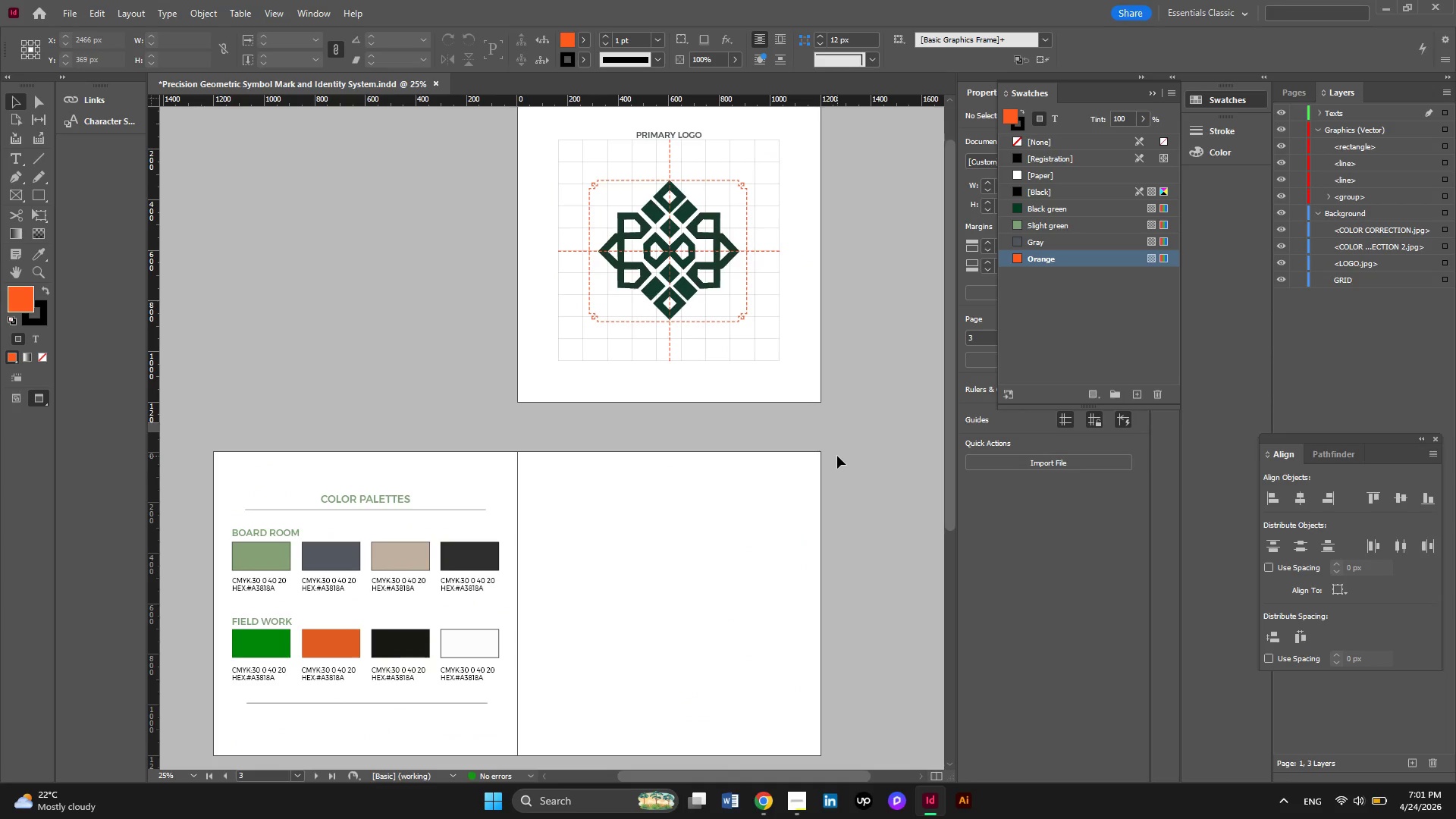 
scroll: coordinate [837, 456], scroll_direction: down, amount: 1.0
 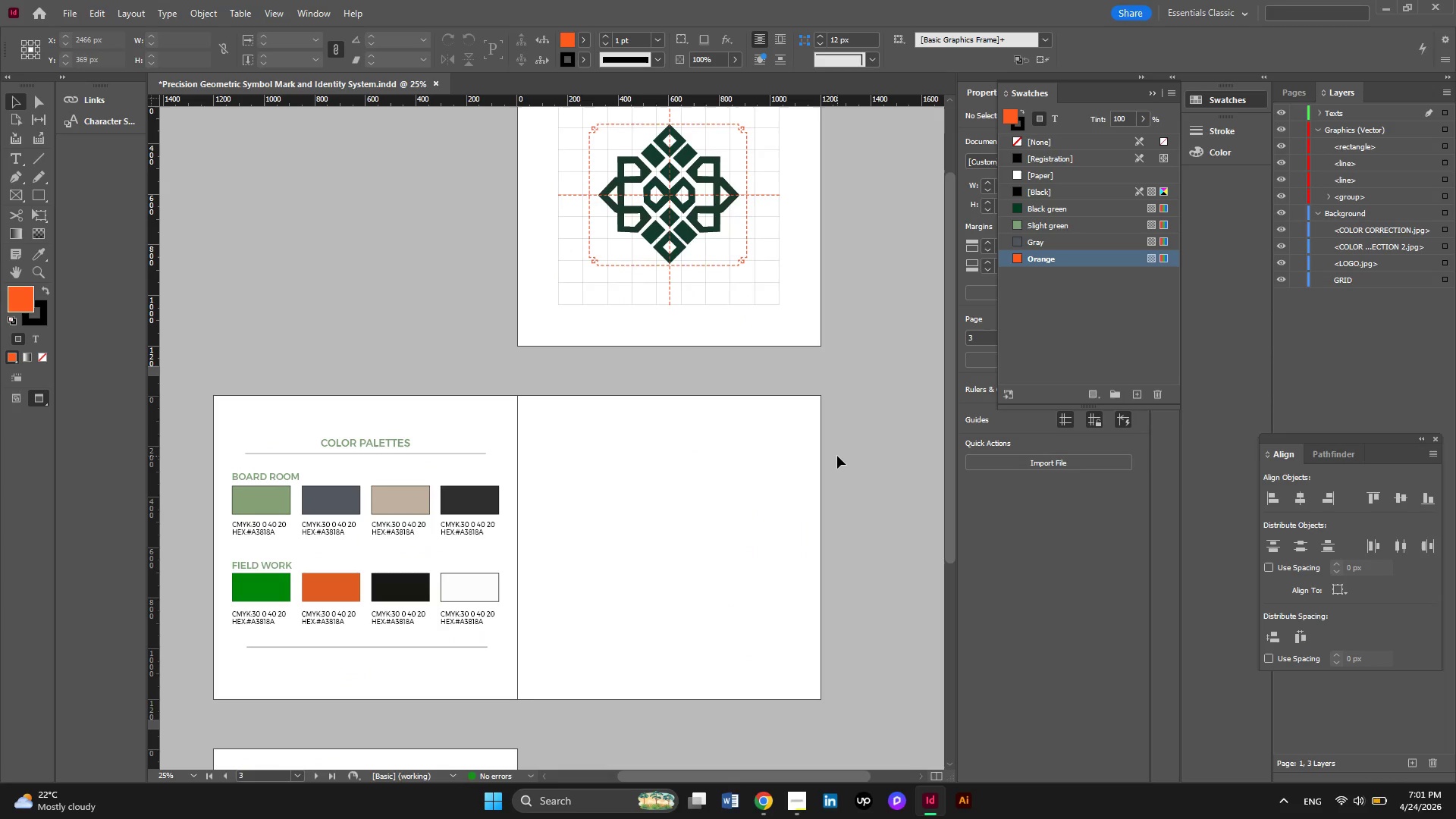 
wait(14.77)
 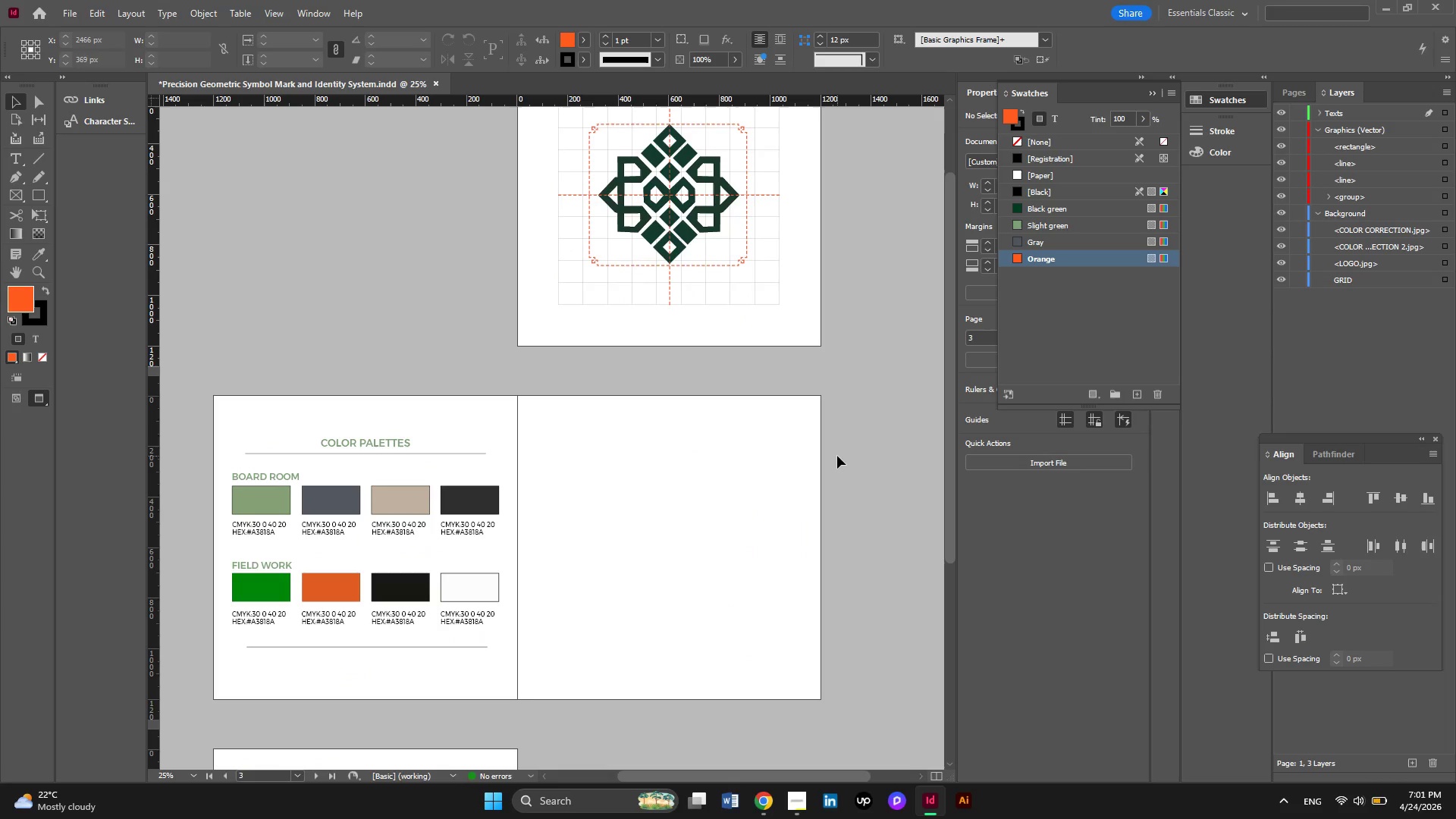 
scroll: coordinate [576, 413], scroll_direction: down, amount: 1.0
 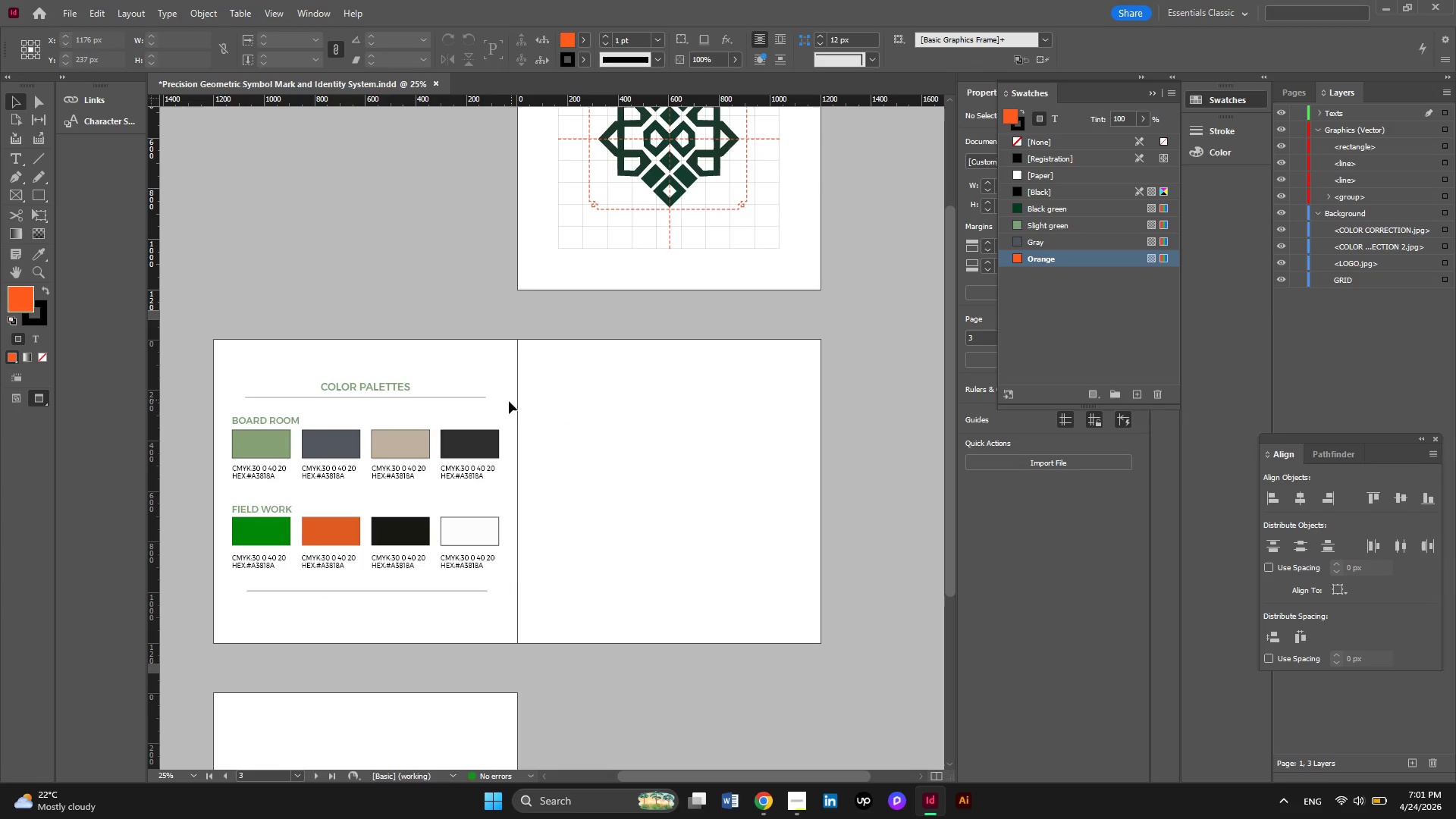 
left_click_drag(start_coordinate=[421, 407], to_coordinate=[354, 362])
 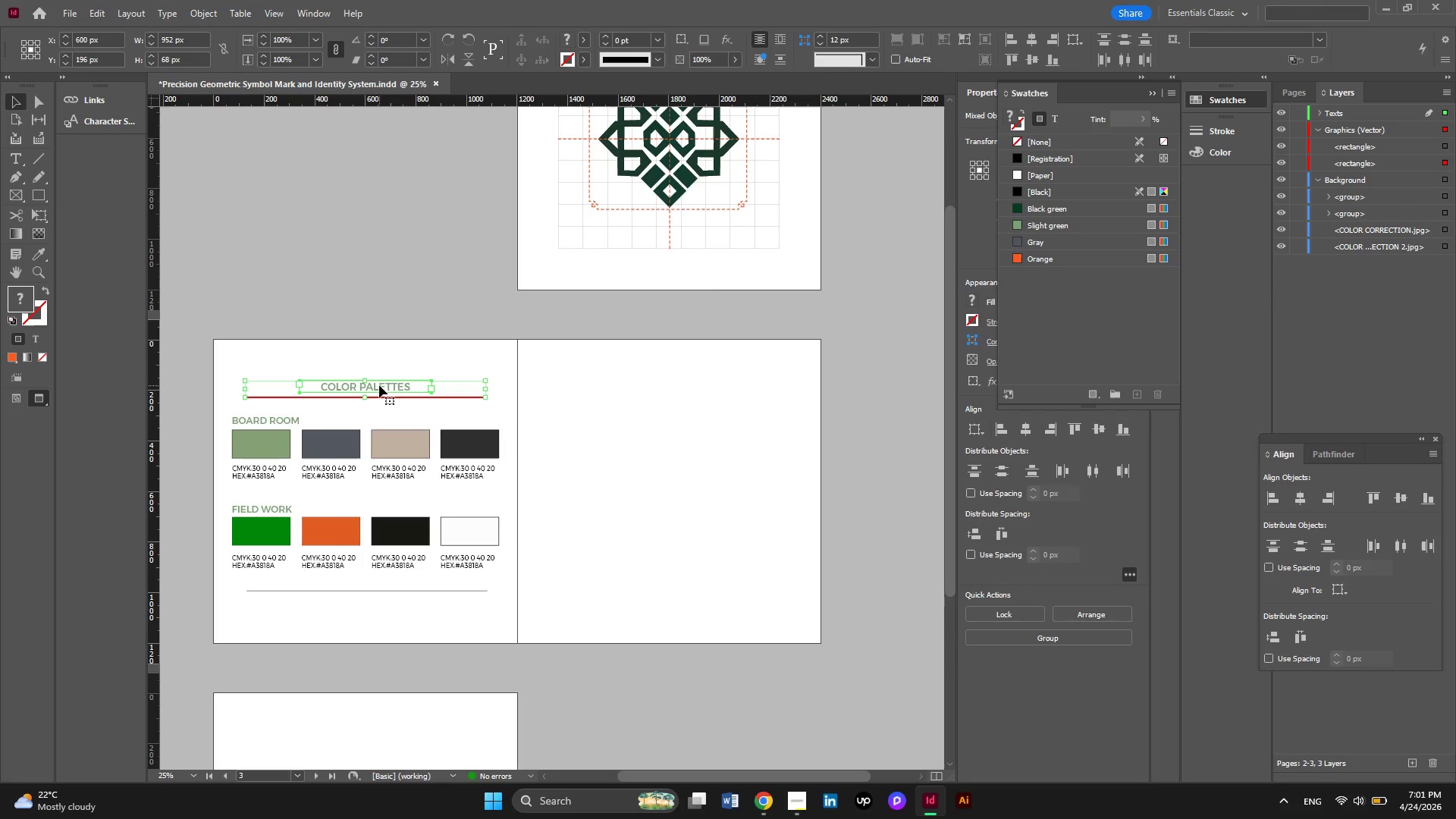 
hold_key(key=AltLeft, duration=7.55)
left_click_drag(start_coordinate=[379, 385], to_coordinate=[683, 387])
 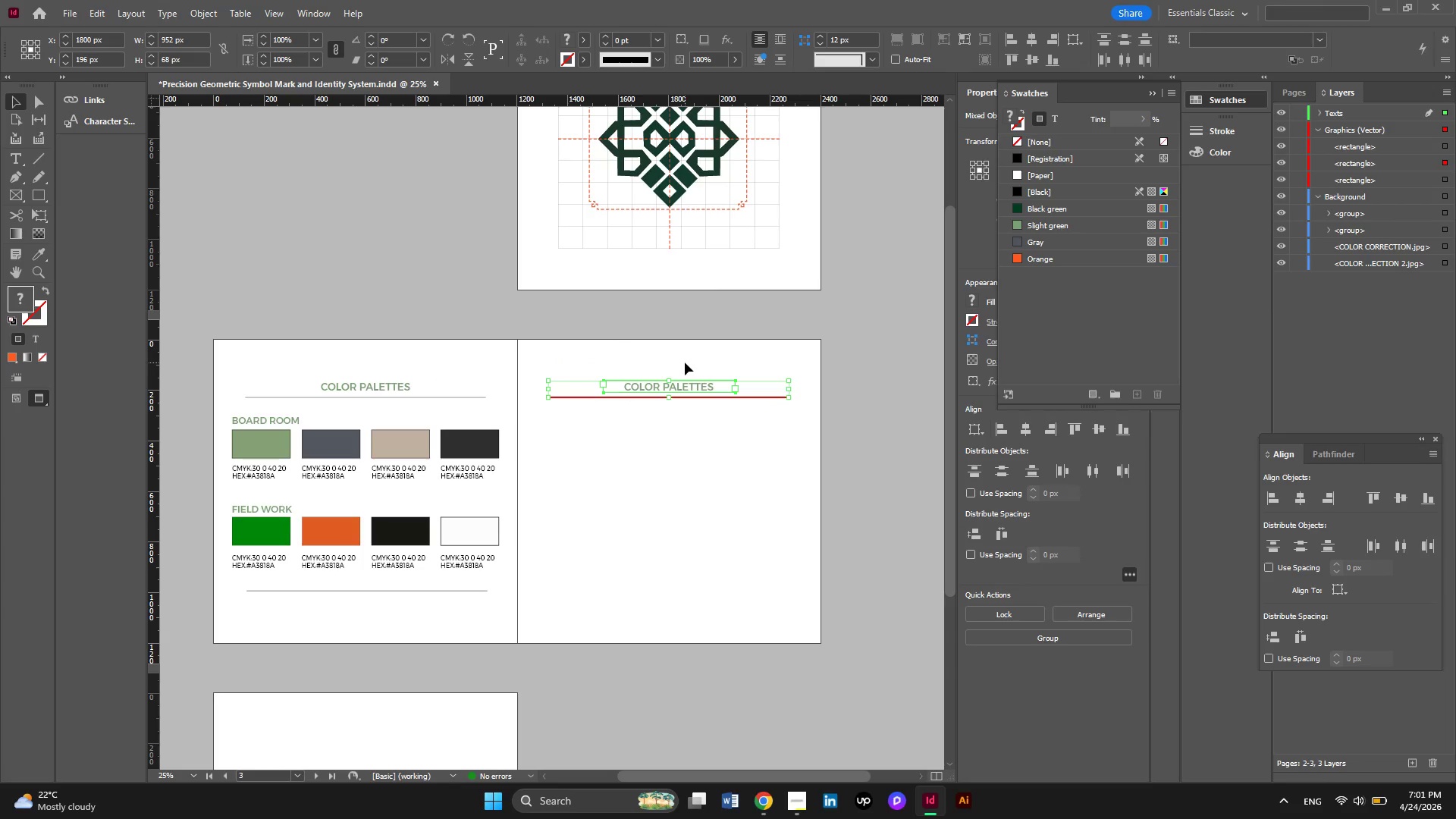 
left_click([685, 362])
 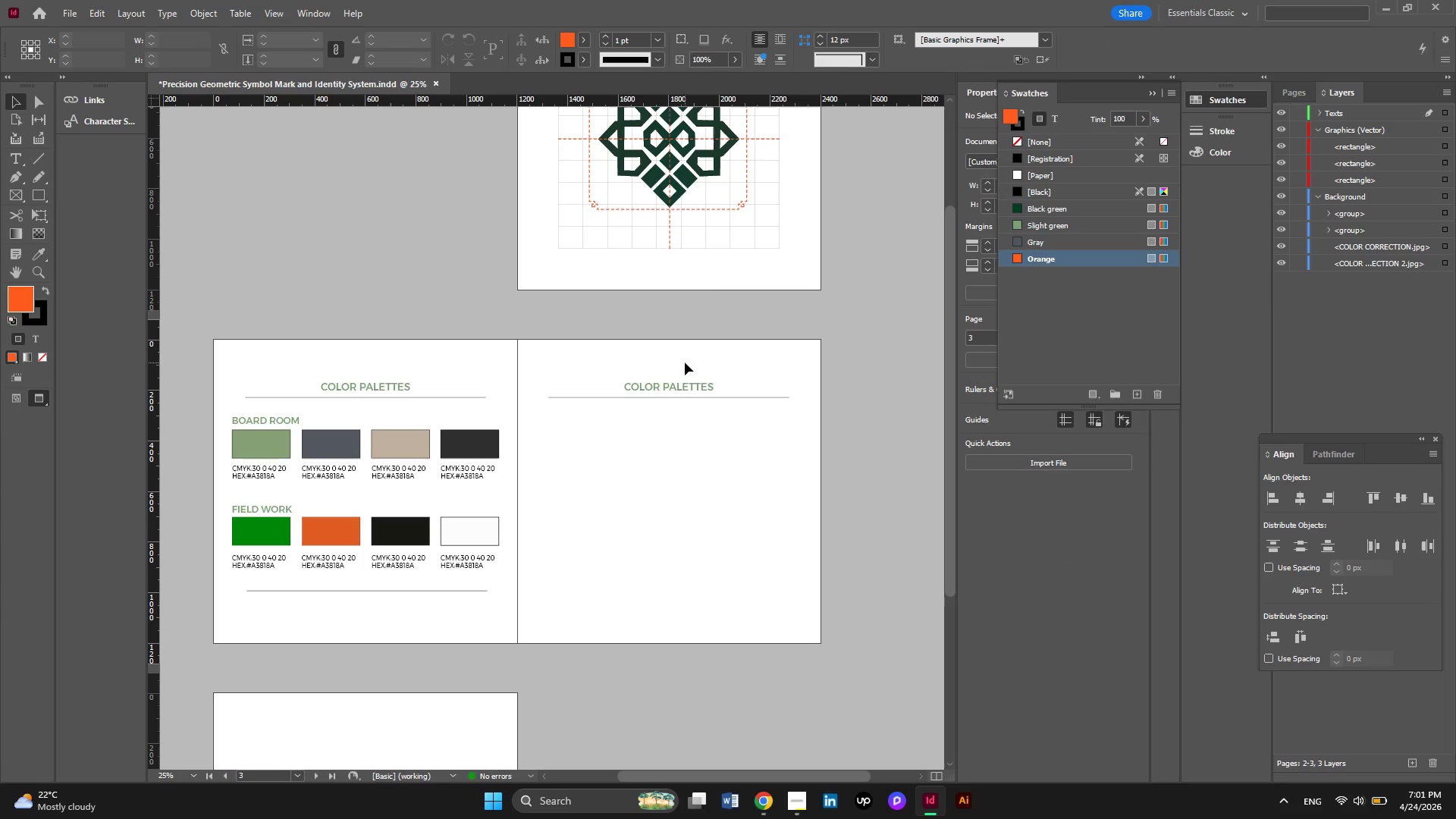 
scroll: coordinate [685, 362], scroll_direction: down, amount: 1.0
 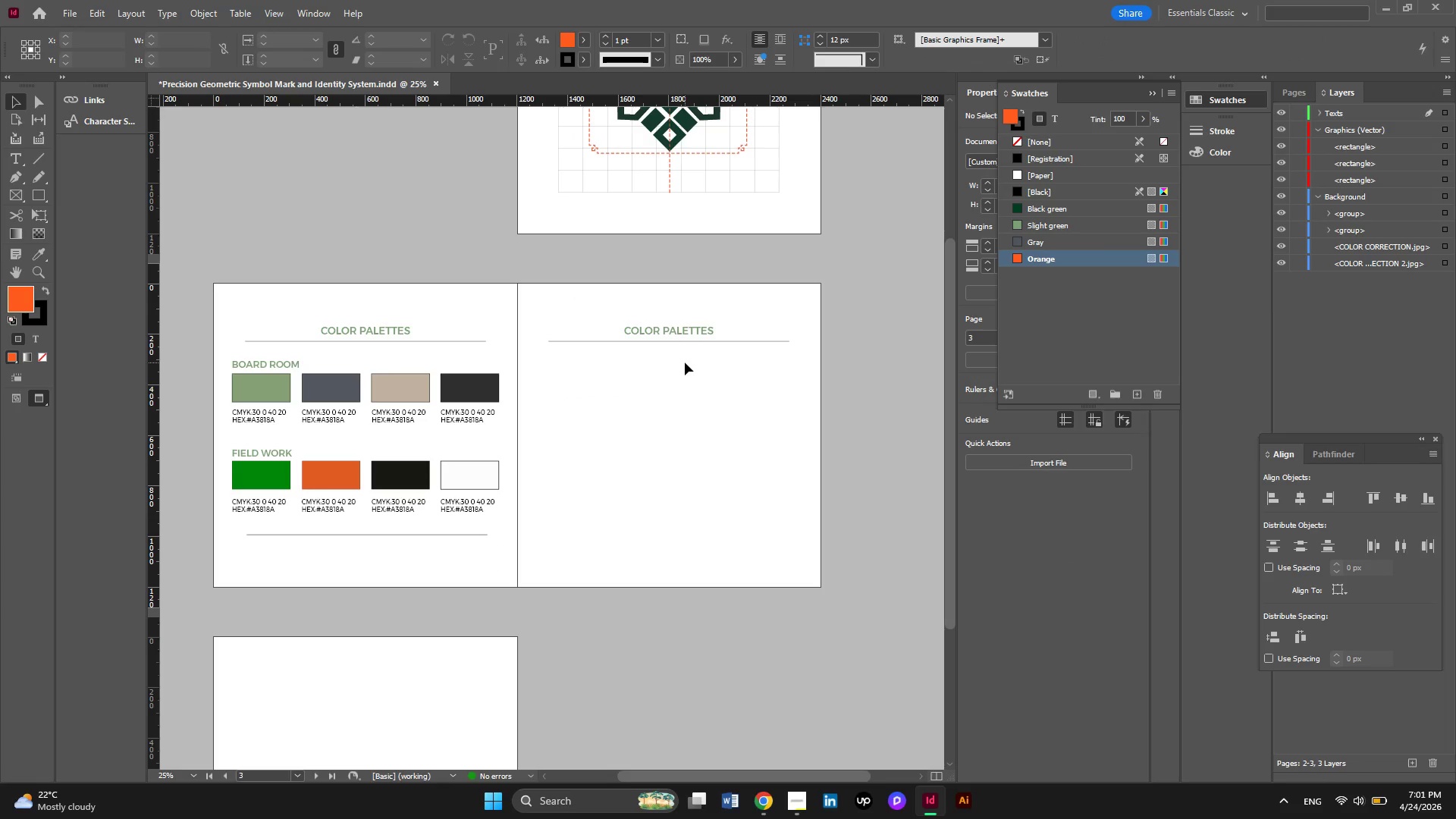 
wait(7.19)
 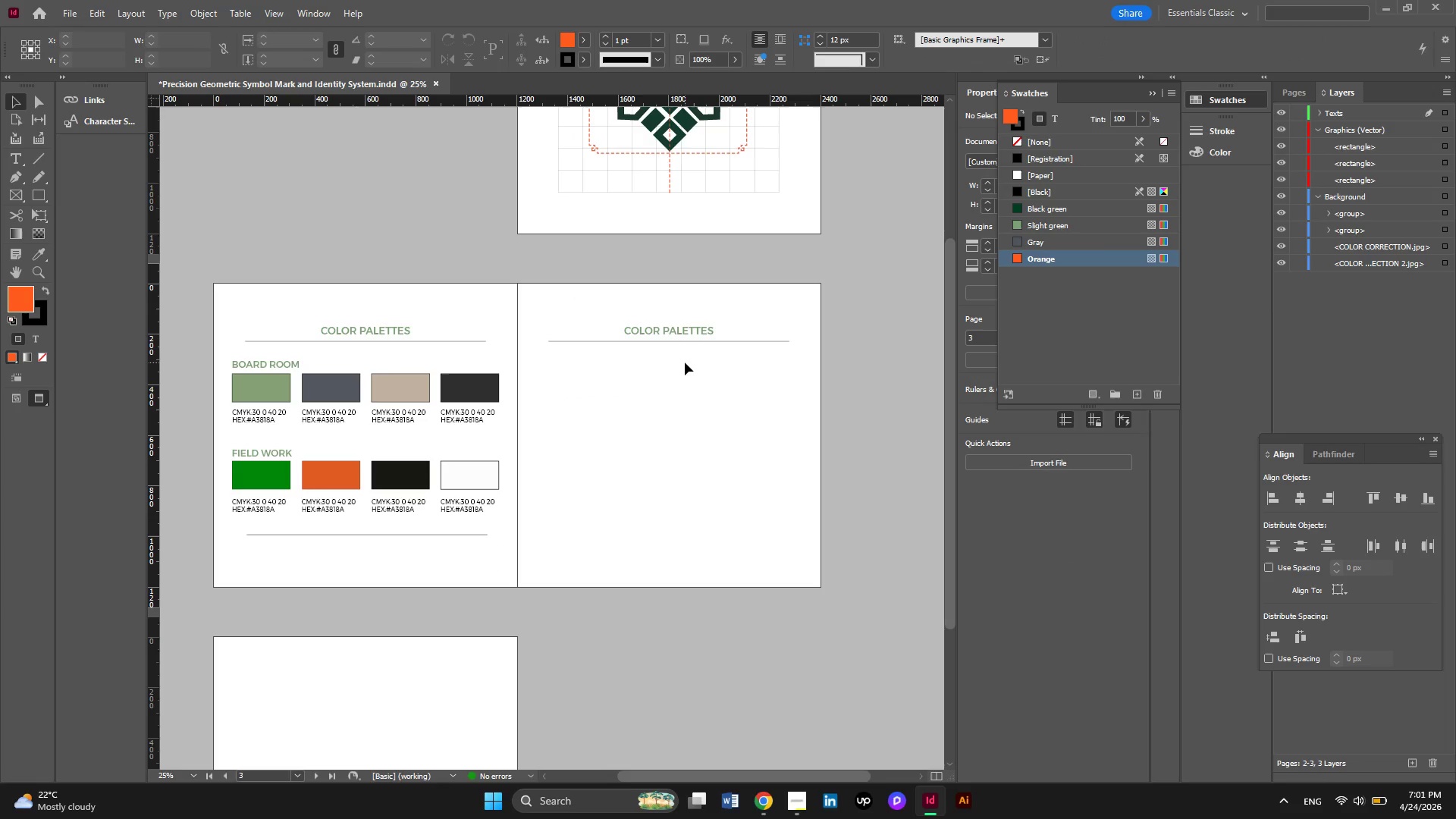 
left_click([259, 363])
 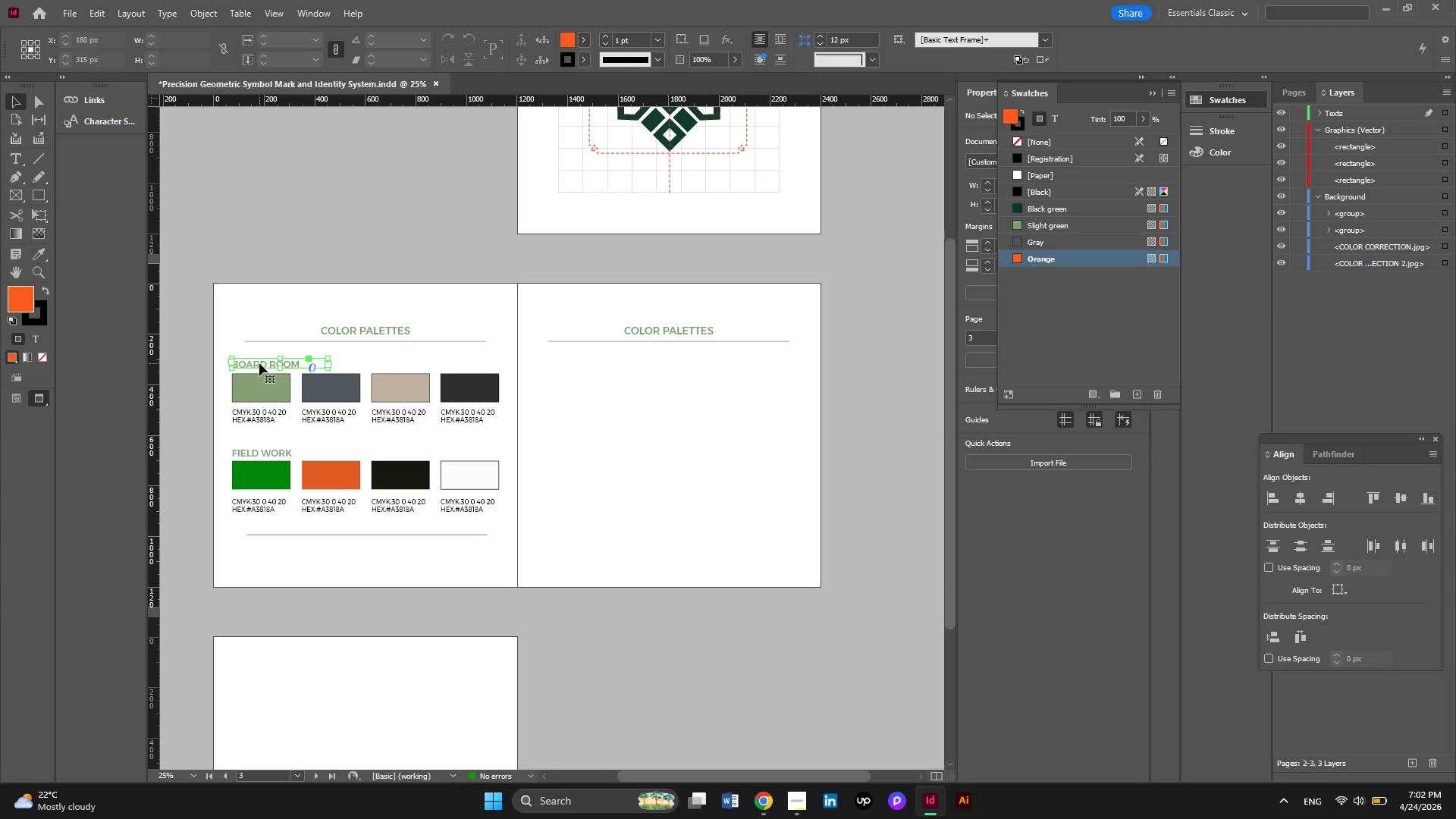 
hold_key(key=AltLeft, duration=5.08)
left_click_drag(start_coordinate=[259, 363], to_coordinate=[576, 363])
 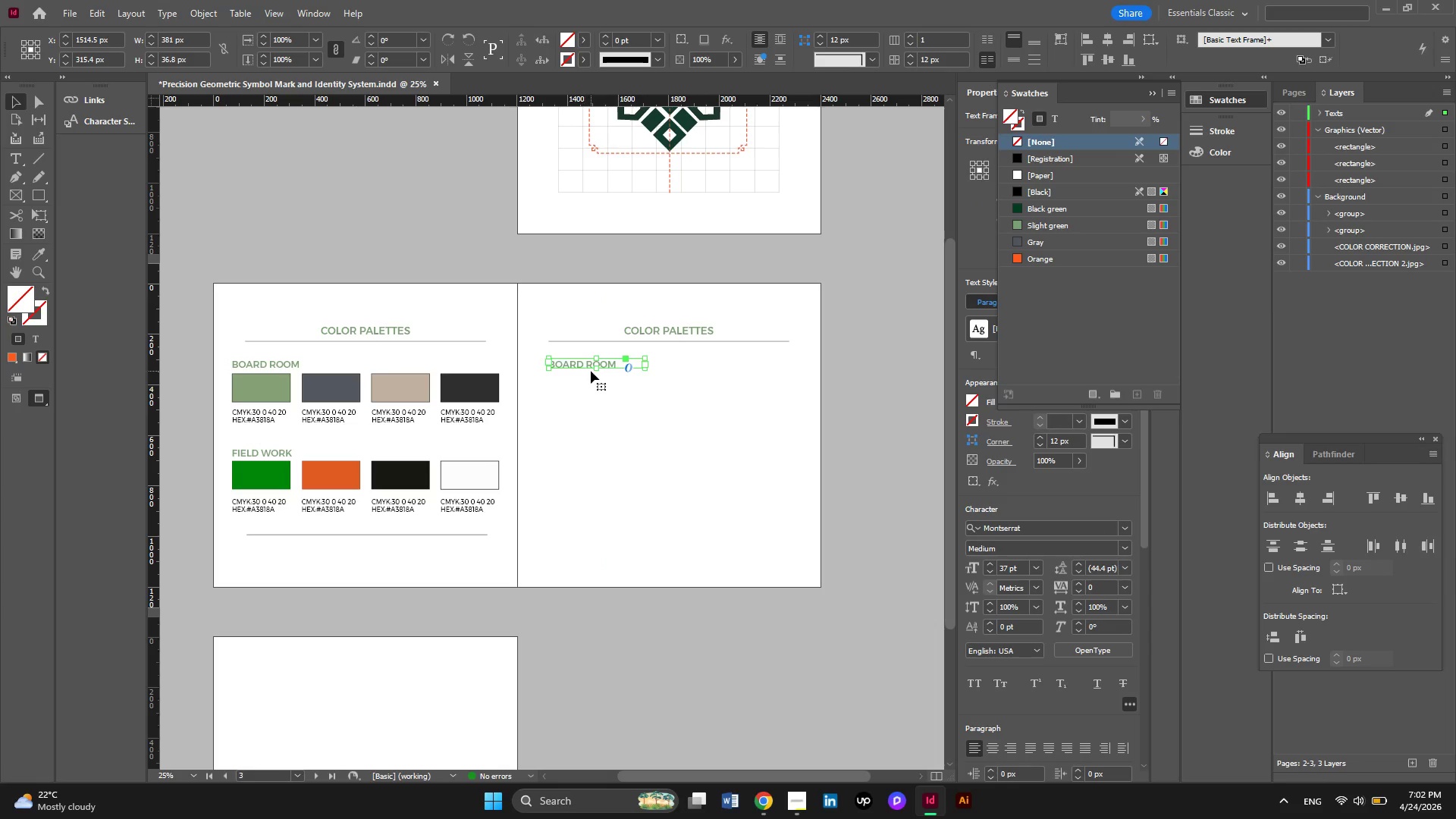 
hold_key(key=AltLeft, duration=0.48)
scroll: coordinate [591, 371], scroll_direction: up, amount: 2.0
 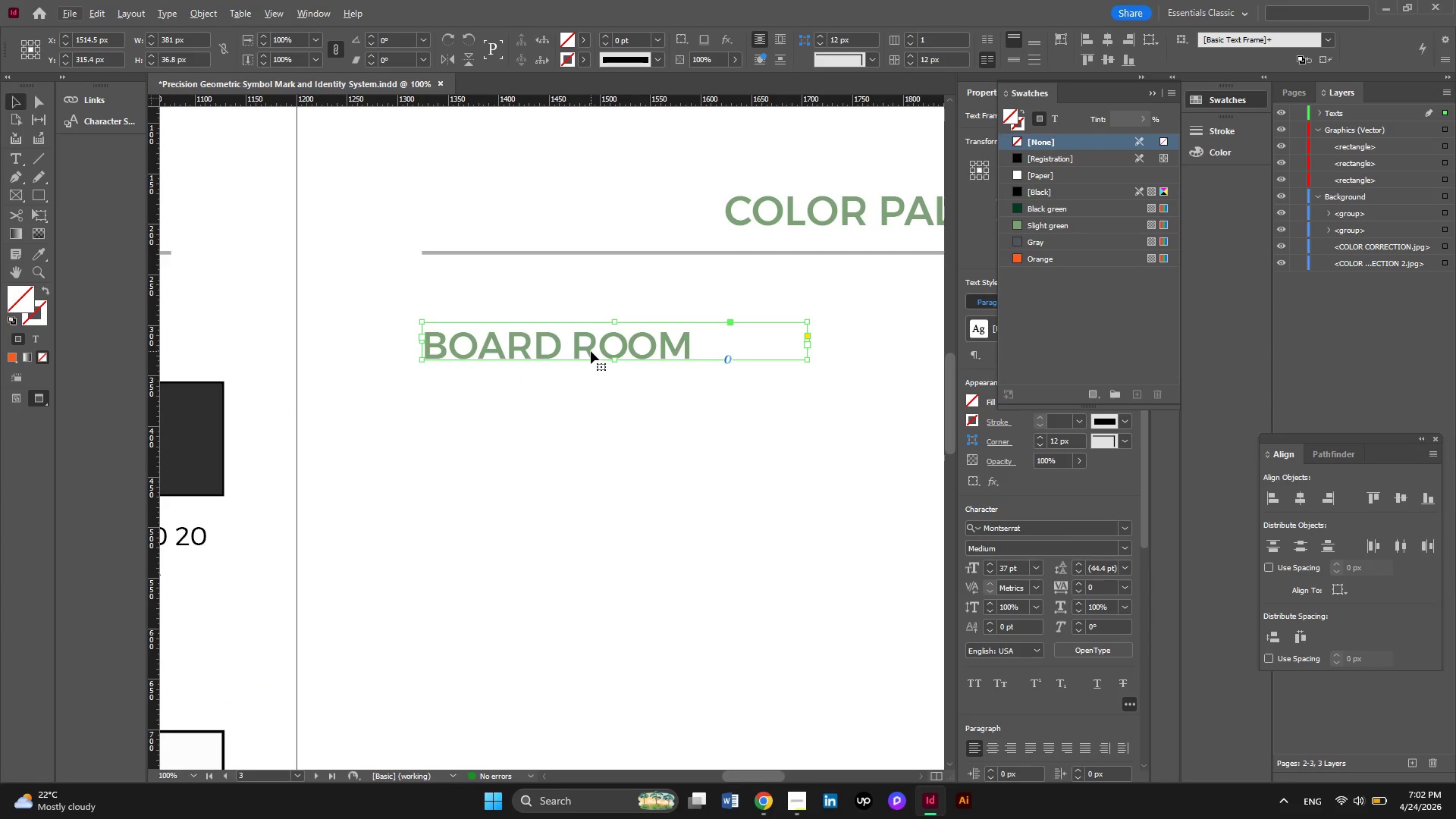 
double_click([591, 351])
 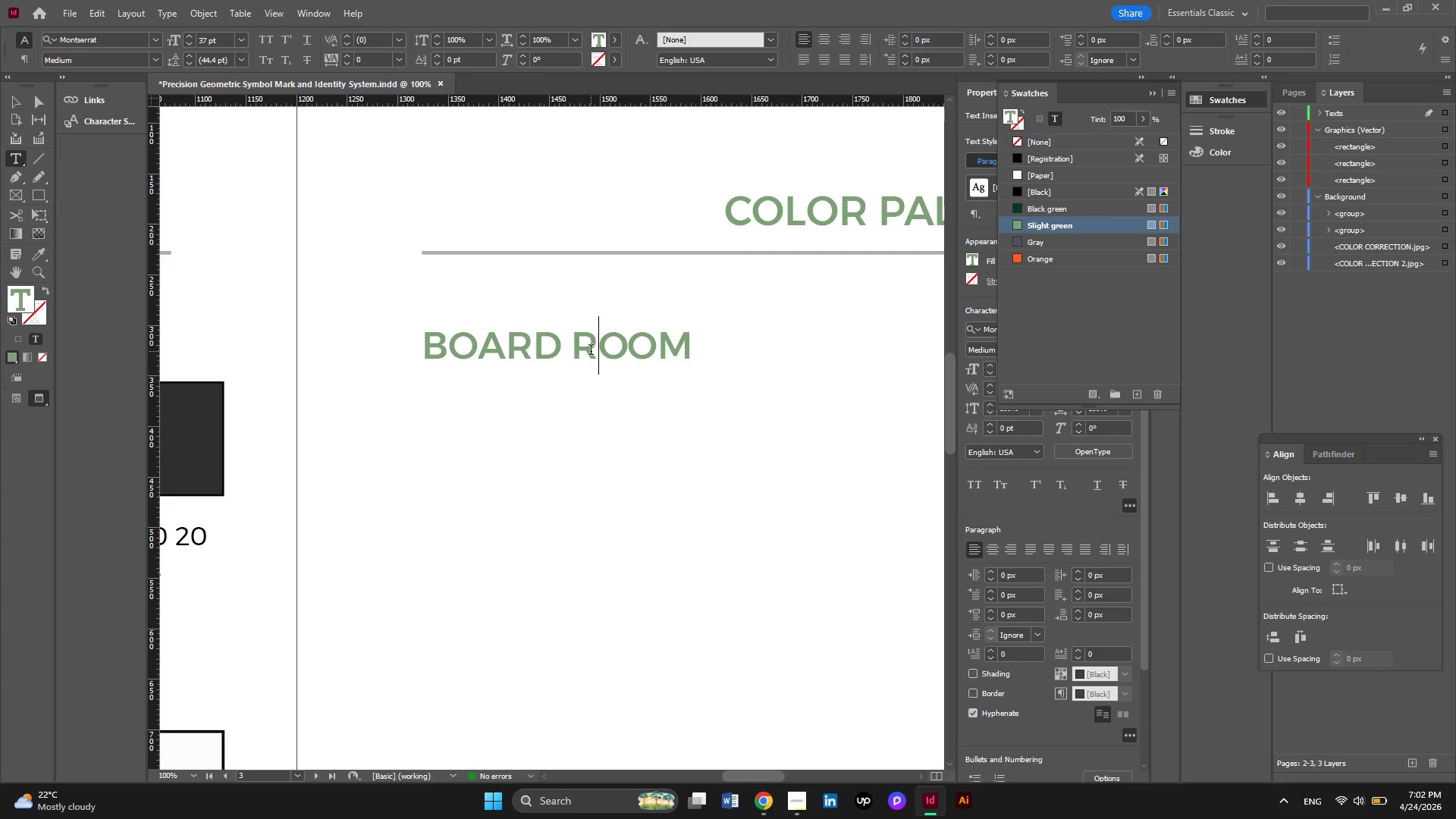 
key(Control+ControlLeft)
 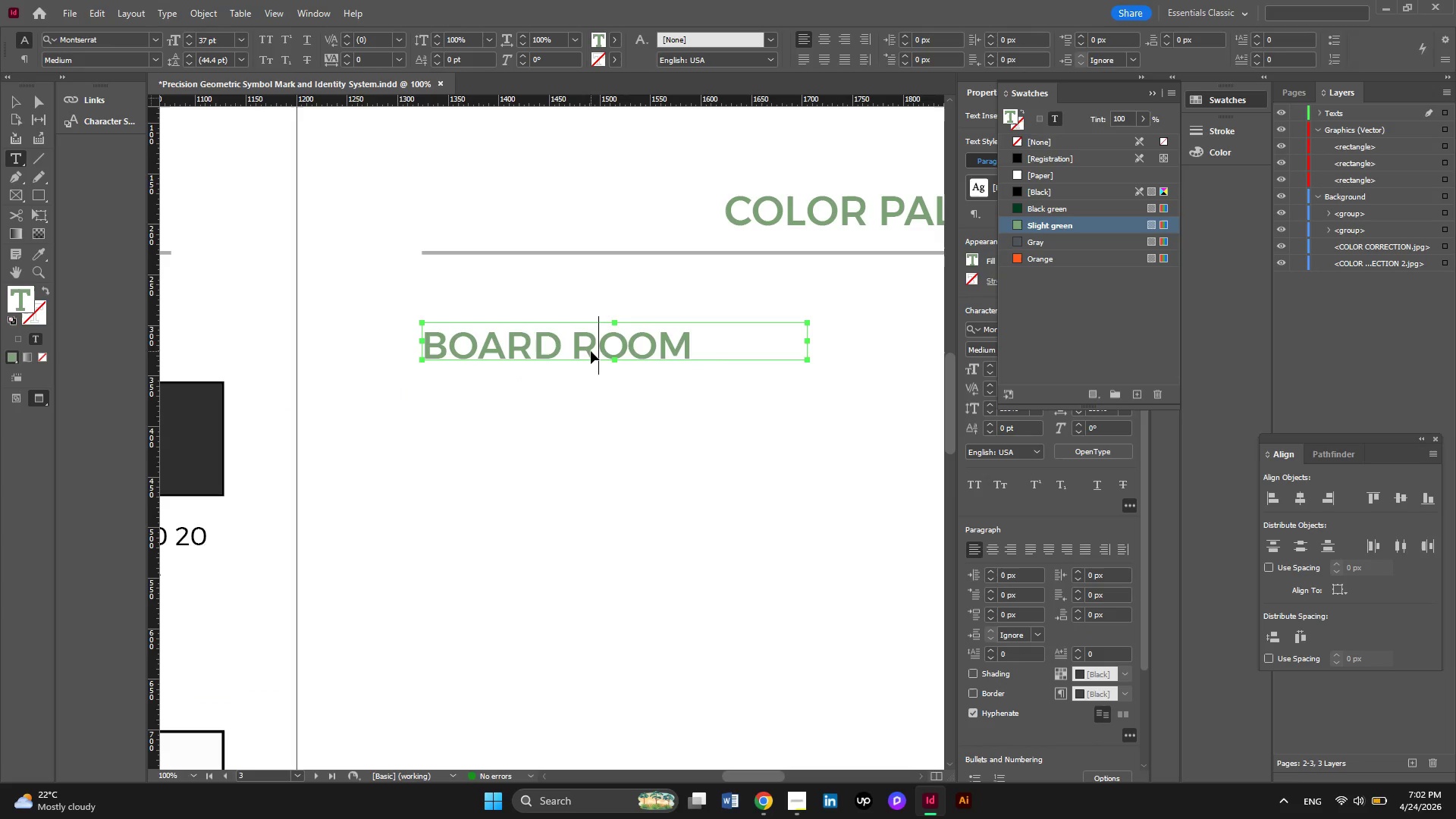 
key(Control+ControlLeft)
 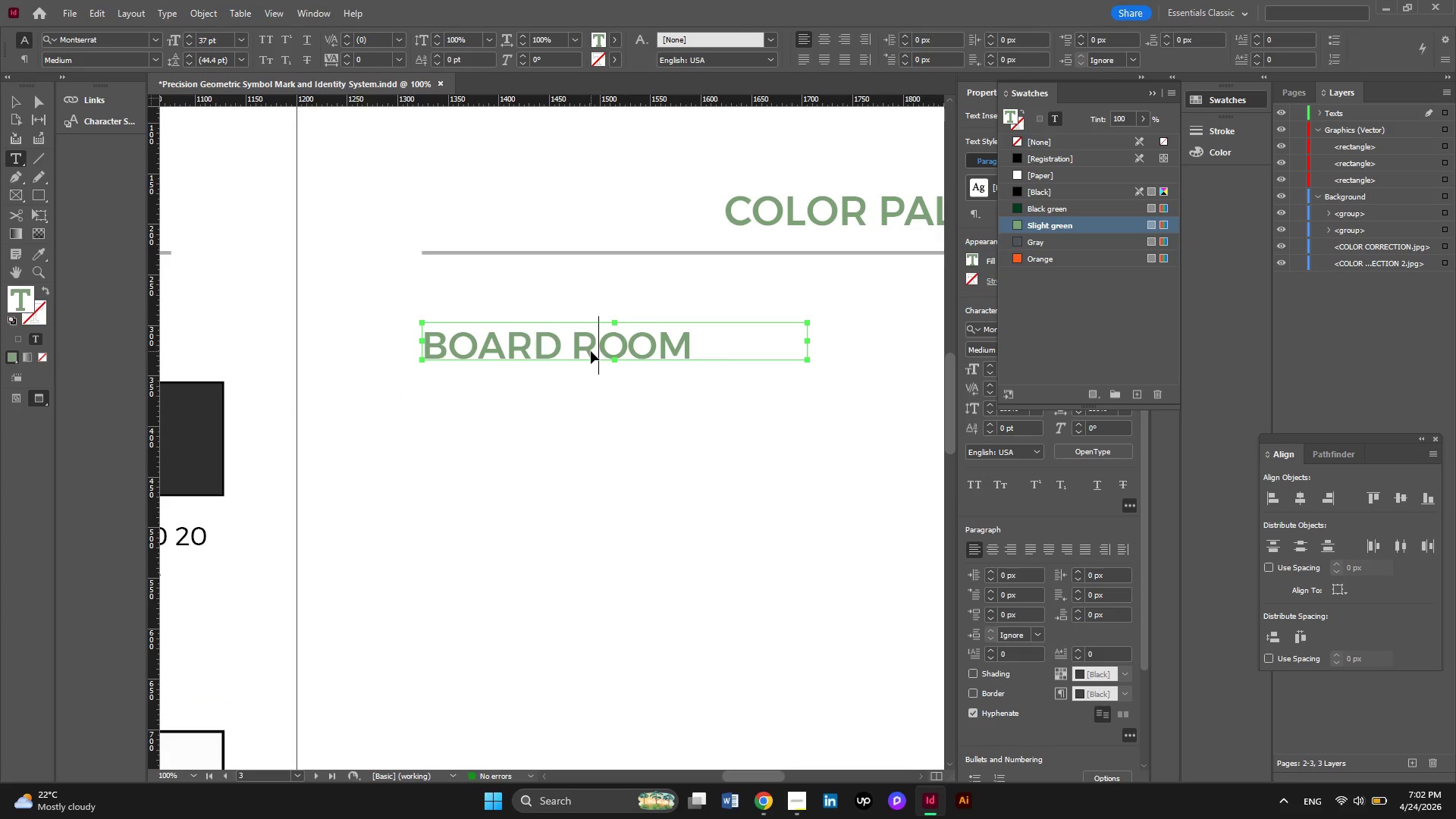 
key(Control+A)
 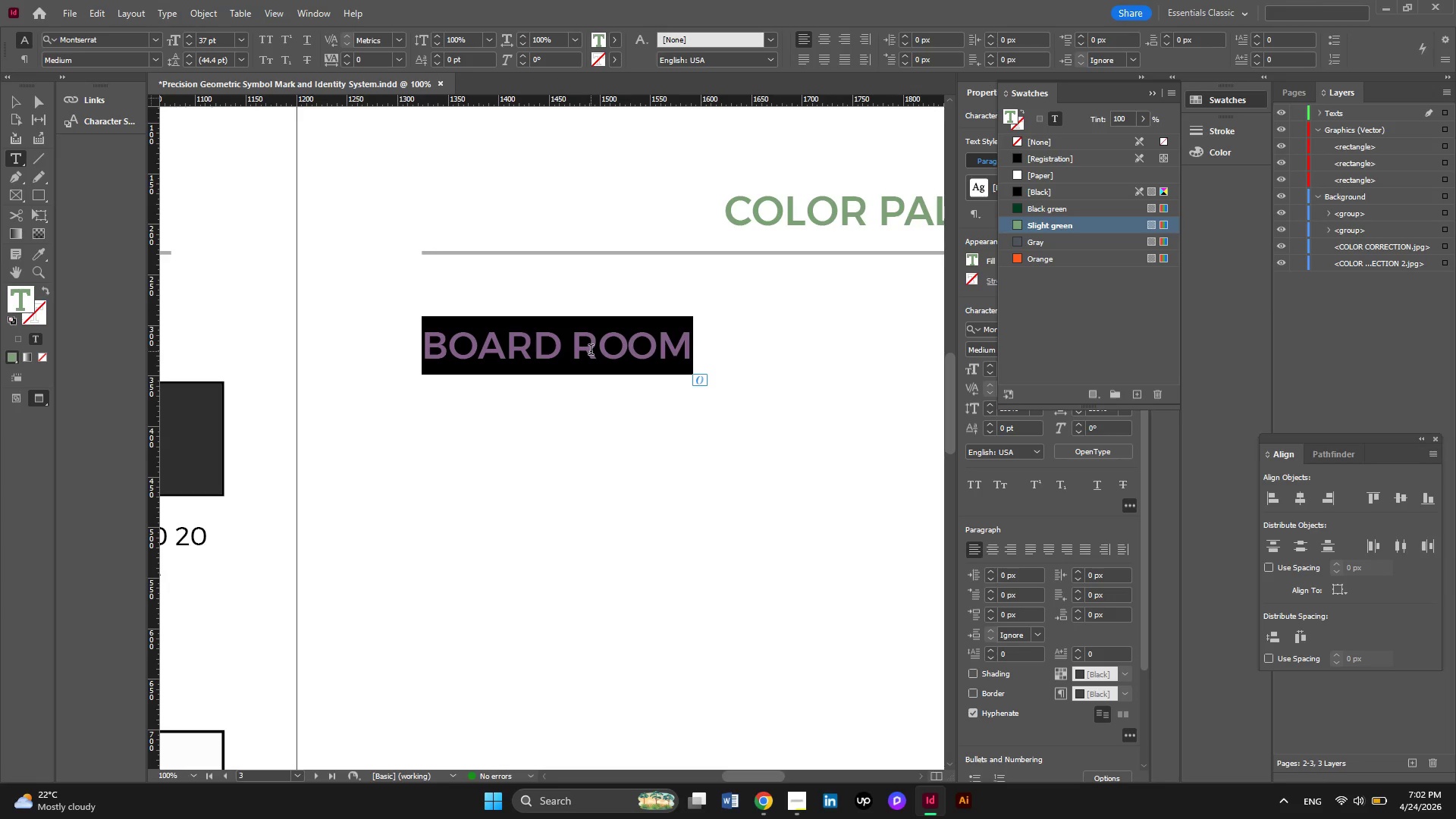 
type(GRAYSCALE)
 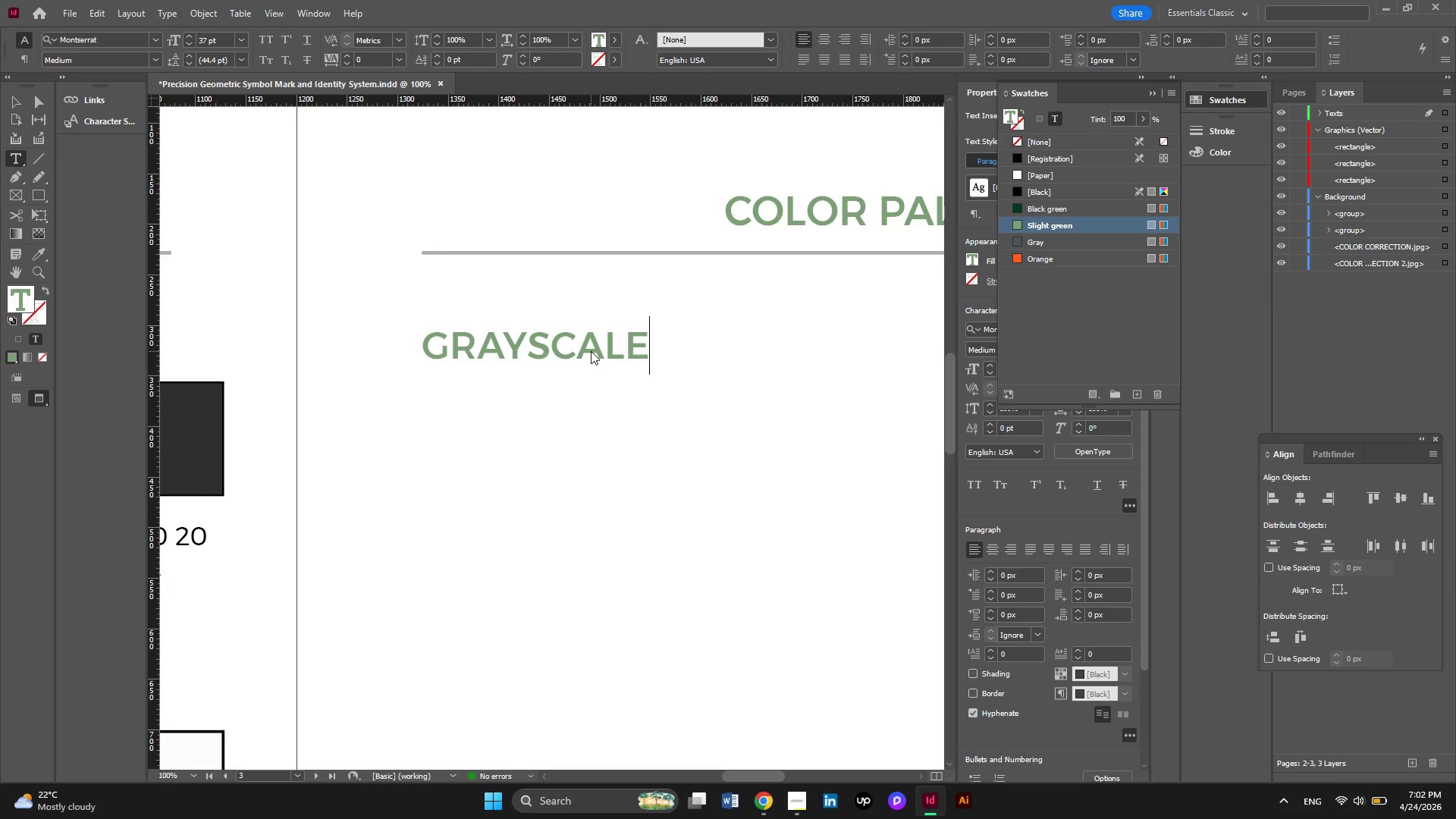 
wait(5.95)
 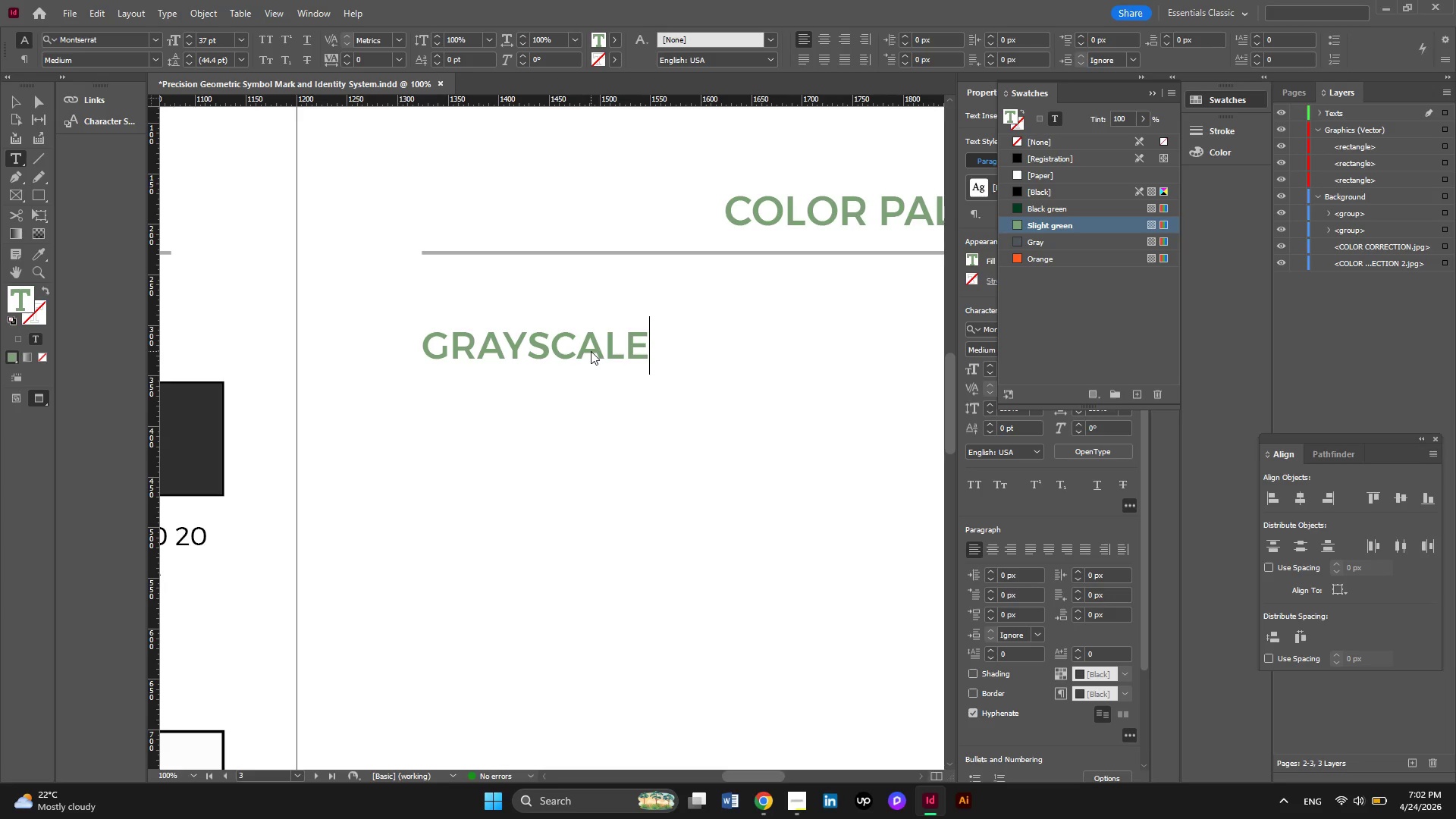 
hold_key(key=AltLeft, duration=0.42)
 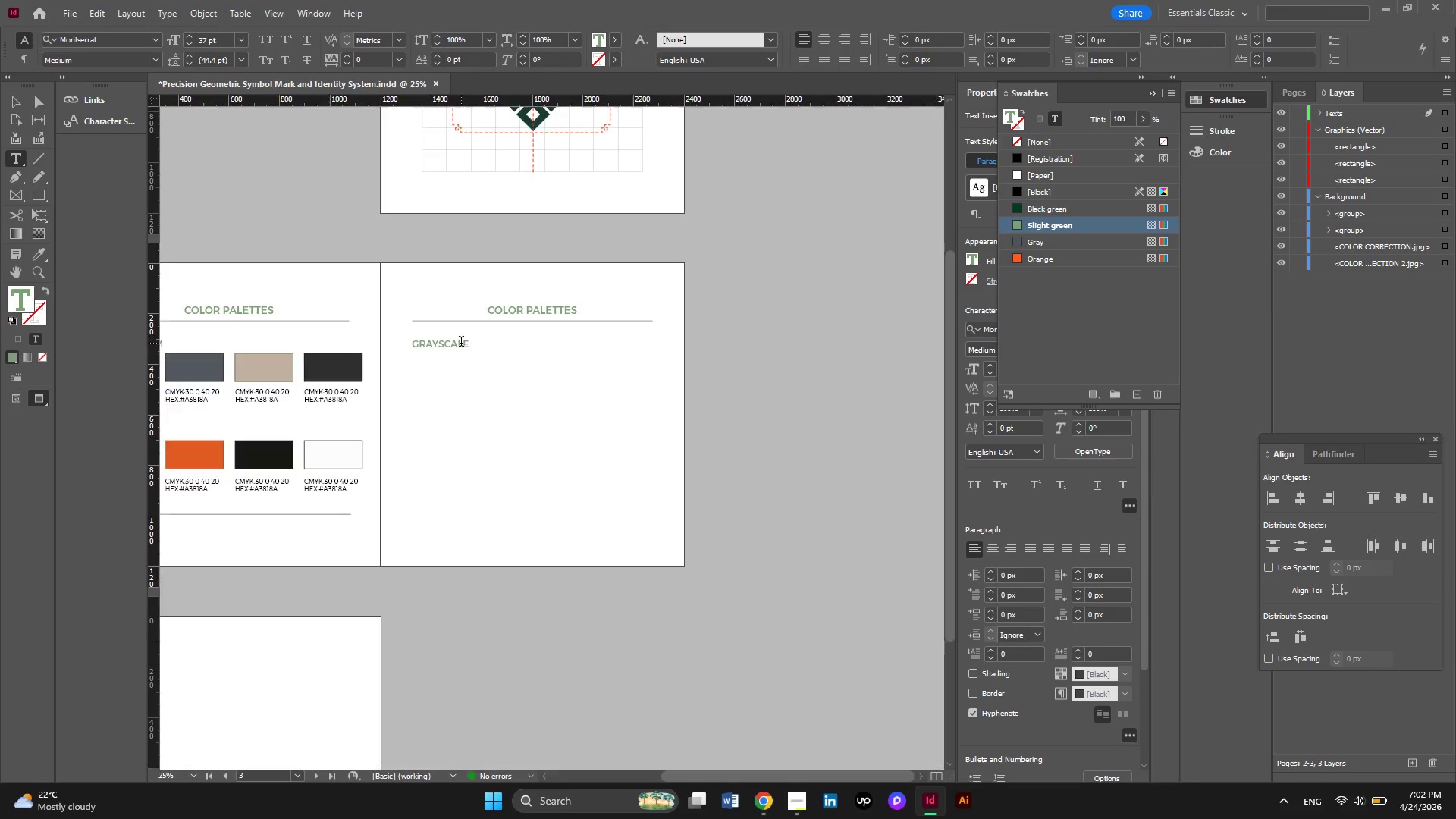 
hold_key(key=AltLeft, duration=0.33)
 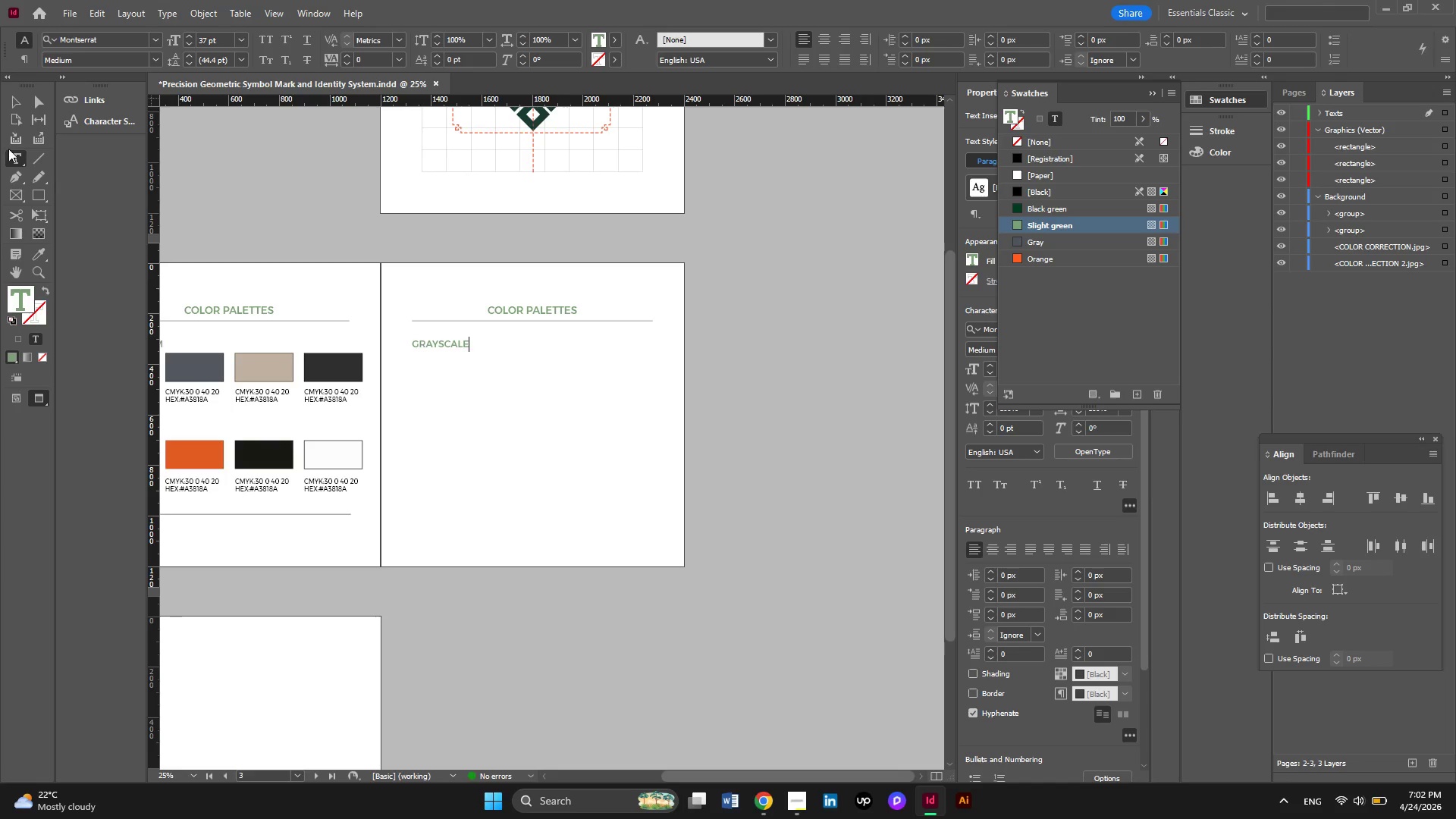 
scroll: coordinate [461, 343], scroll_direction: none, amount: 0.0
 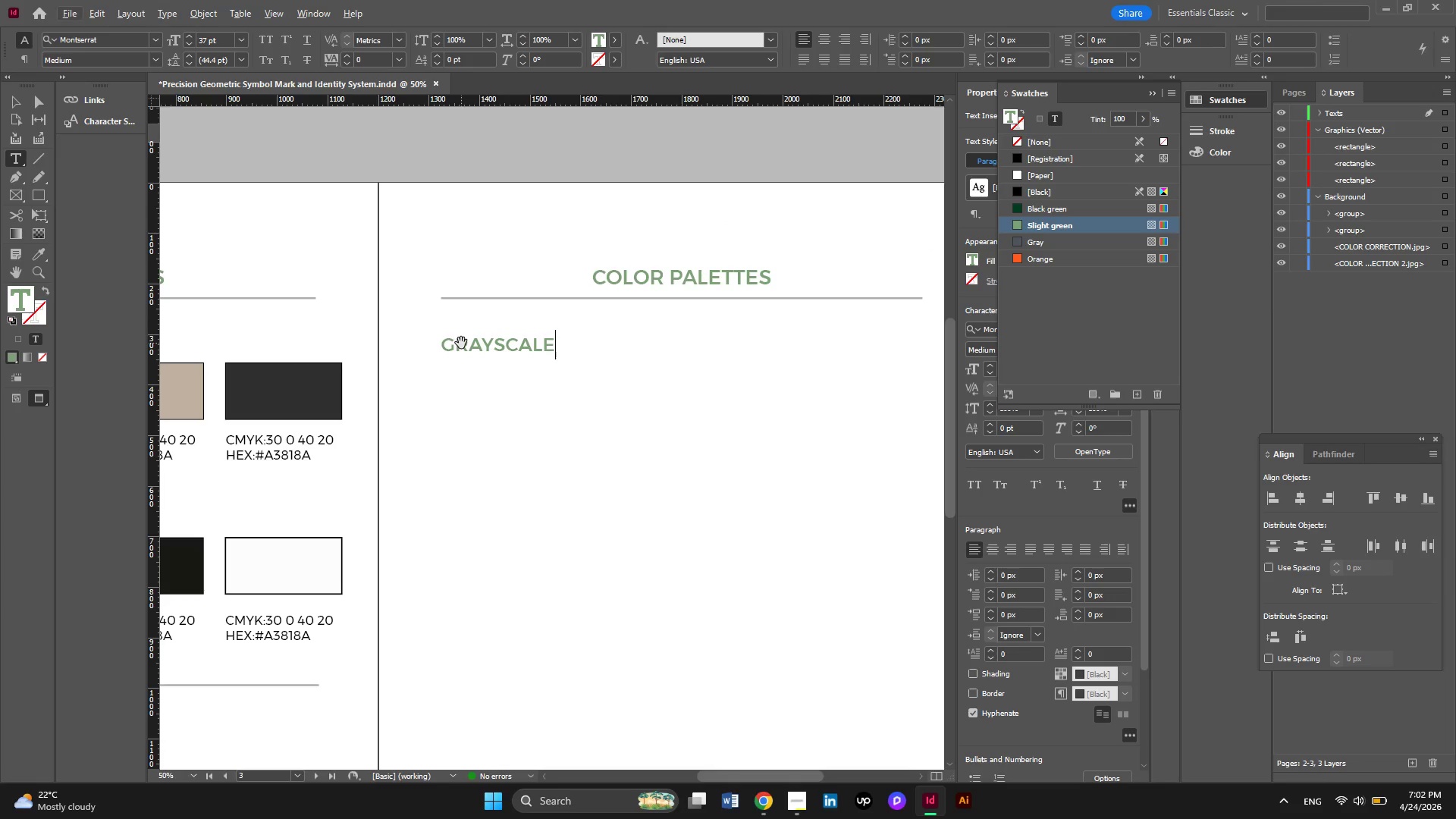 
scroll: coordinate [461, 343], scroll_direction: down, amount: 1.0
 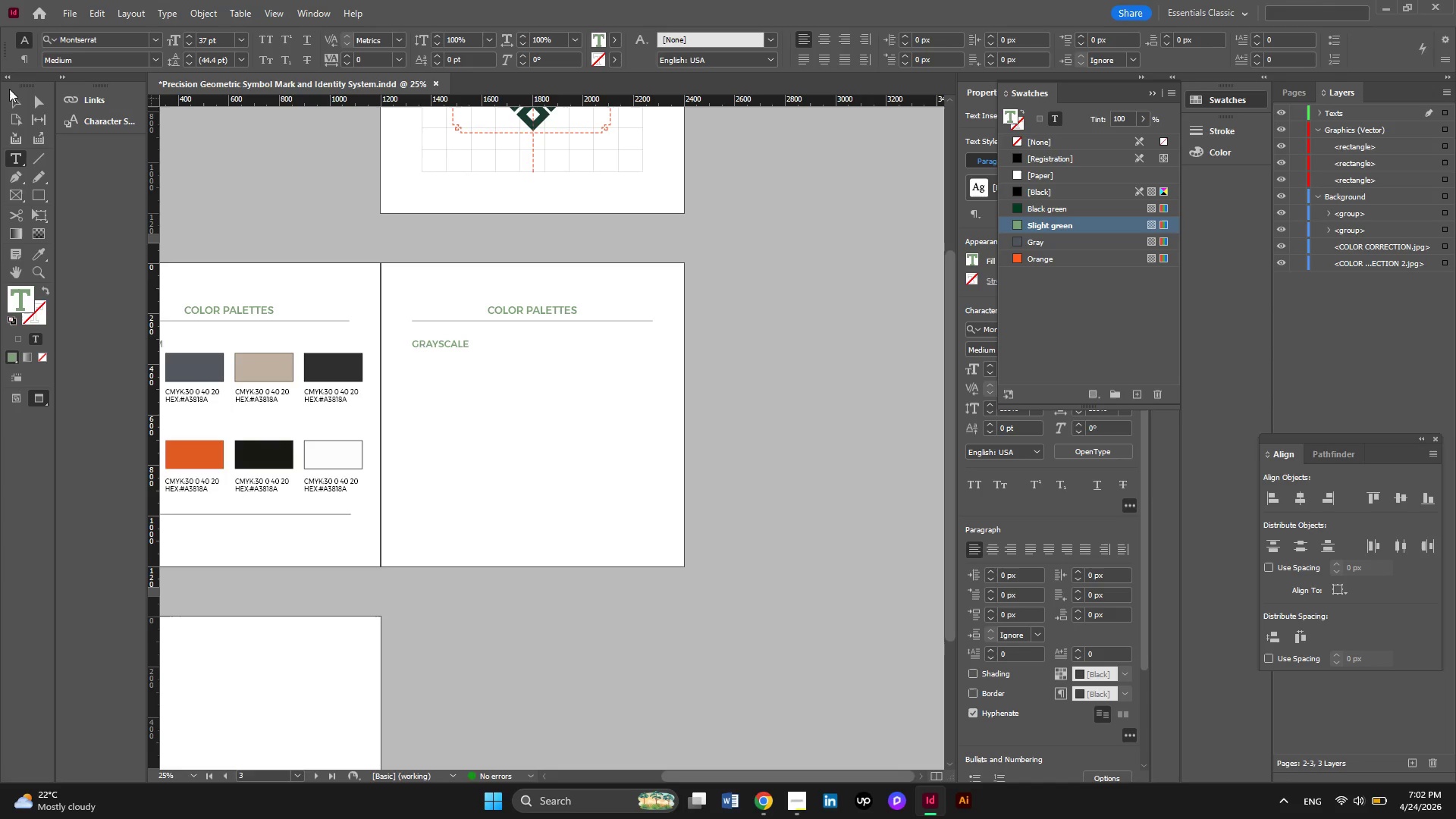 
left_click([13, 112])
 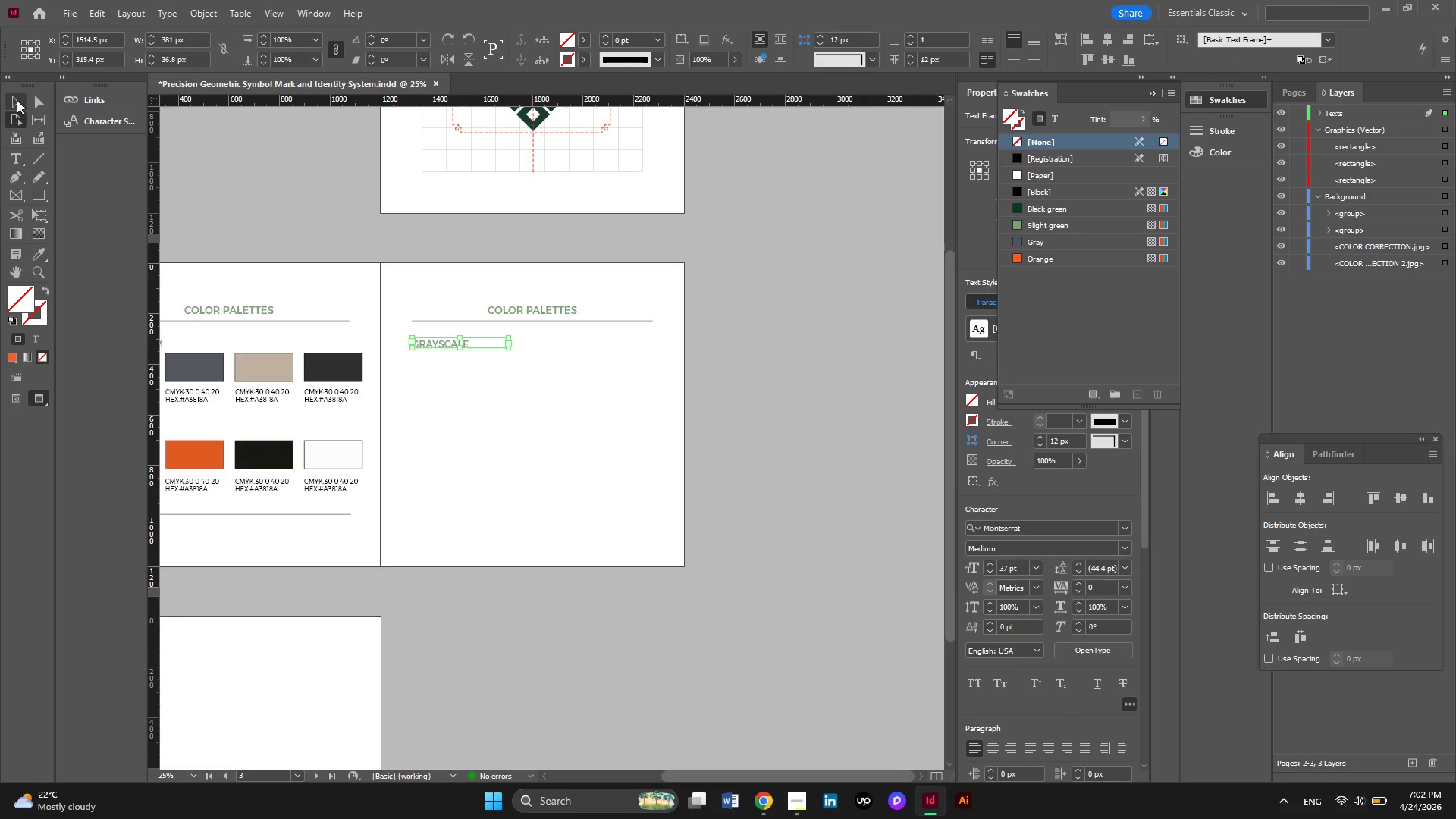 
left_click([17, 100])
 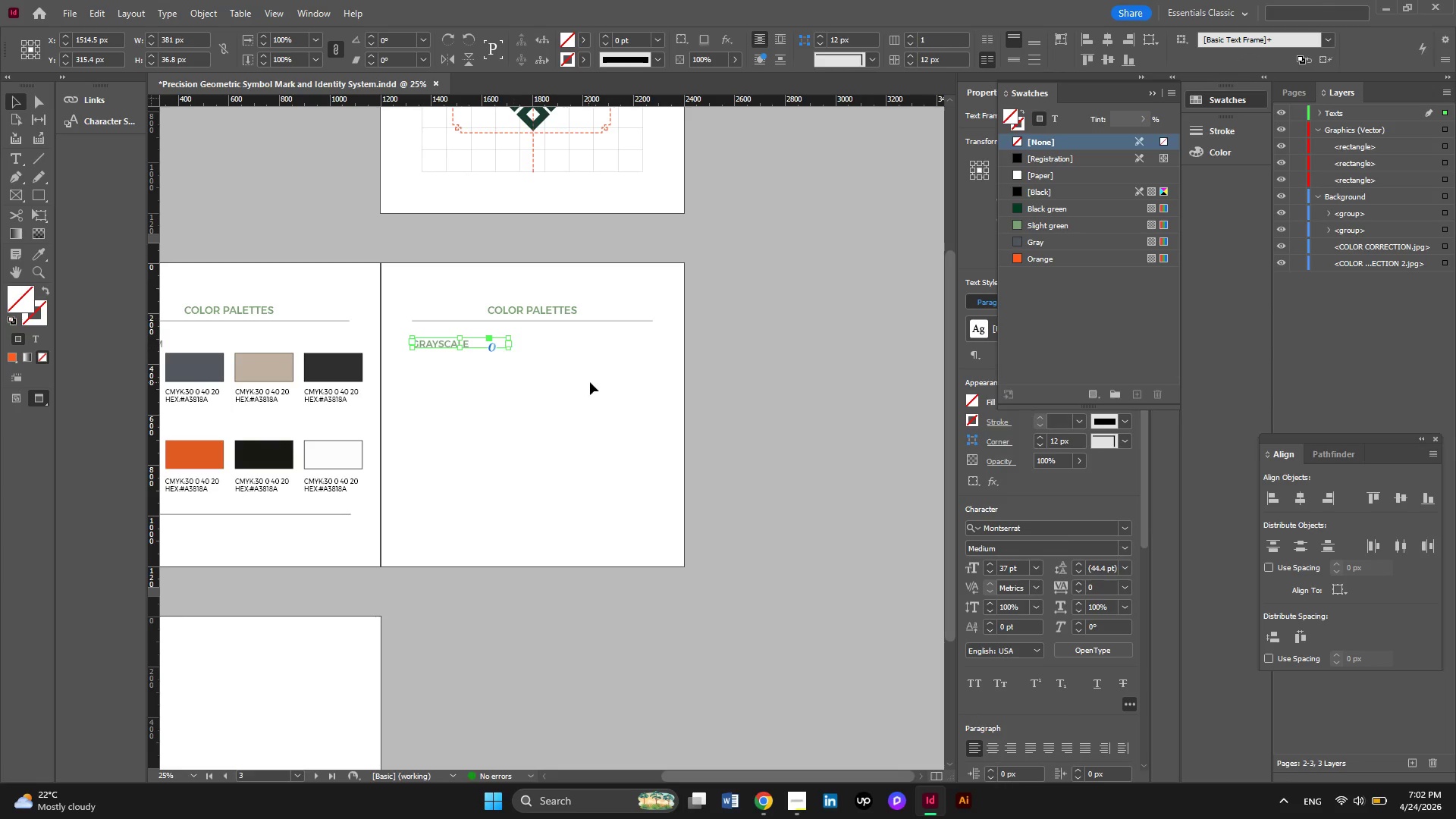 
left_click([588, 368])
 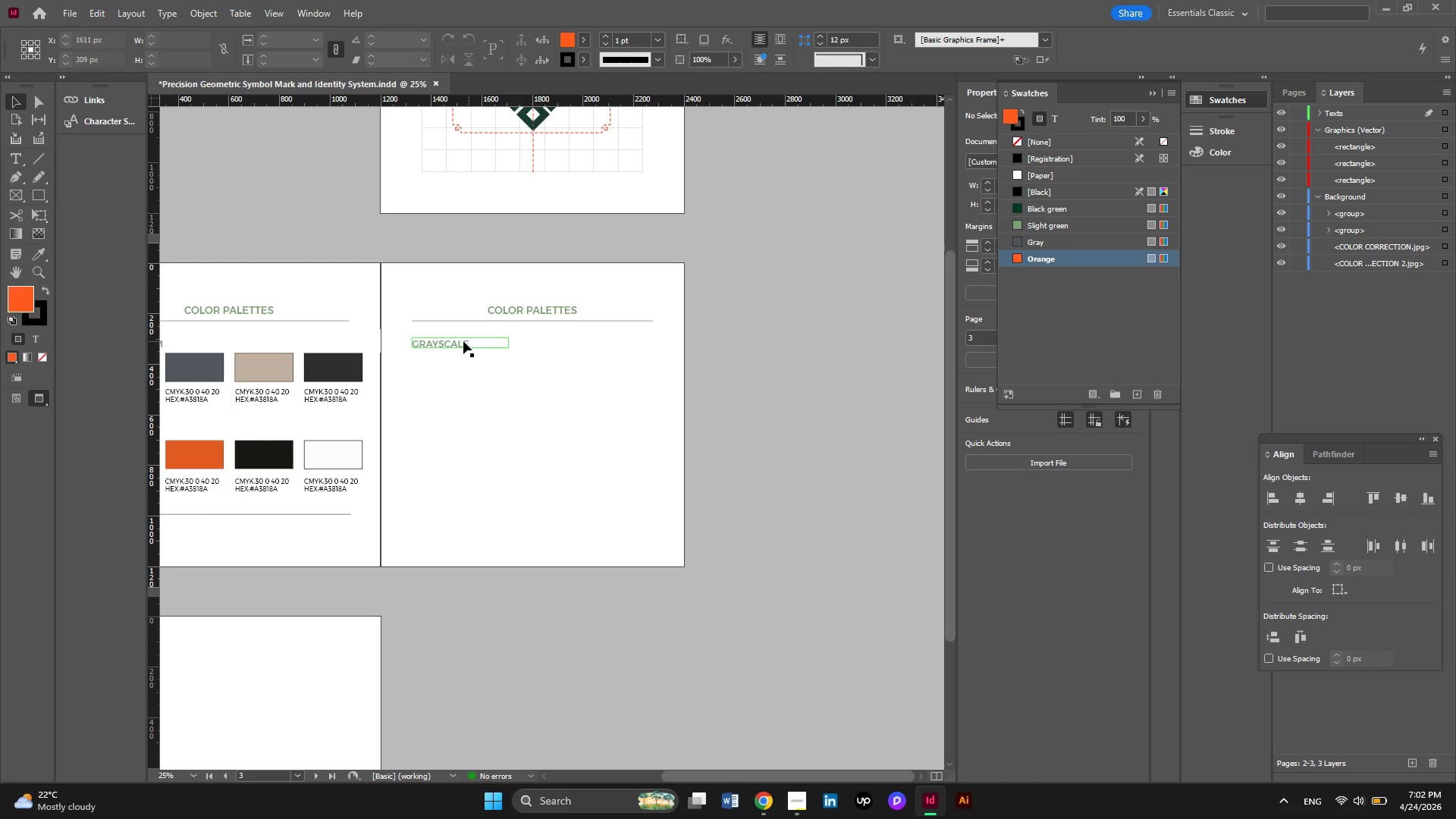 
hold_key(key=AltLeft, duration=0.38)
scroll: coordinate [430, 331], scroll_direction: up, amount: 1.0
 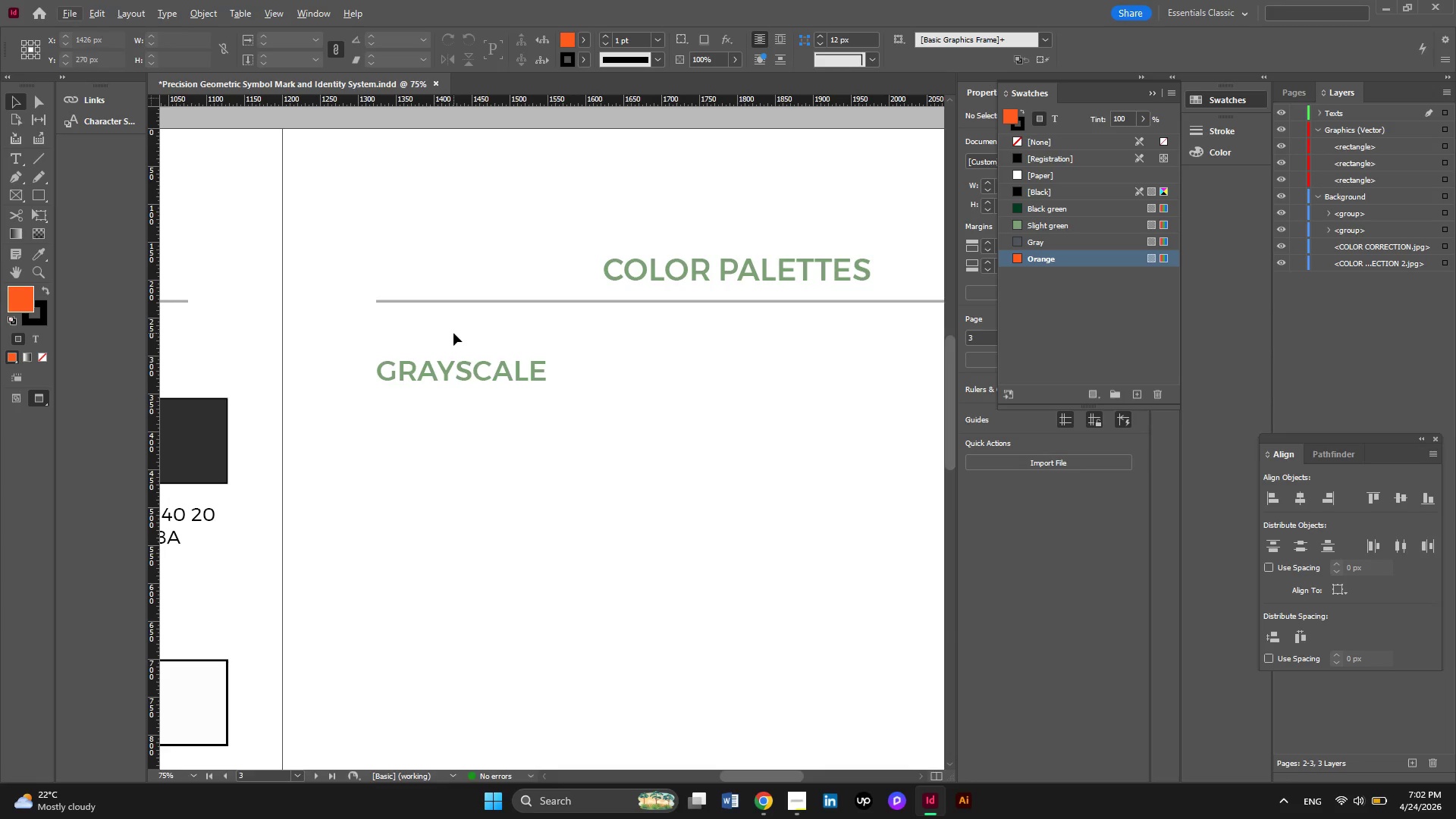 
hold_key(key=AltLeft, duration=0.69)
scroll: coordinate [453, 333], scroll_direction: none, amount: 0.0
 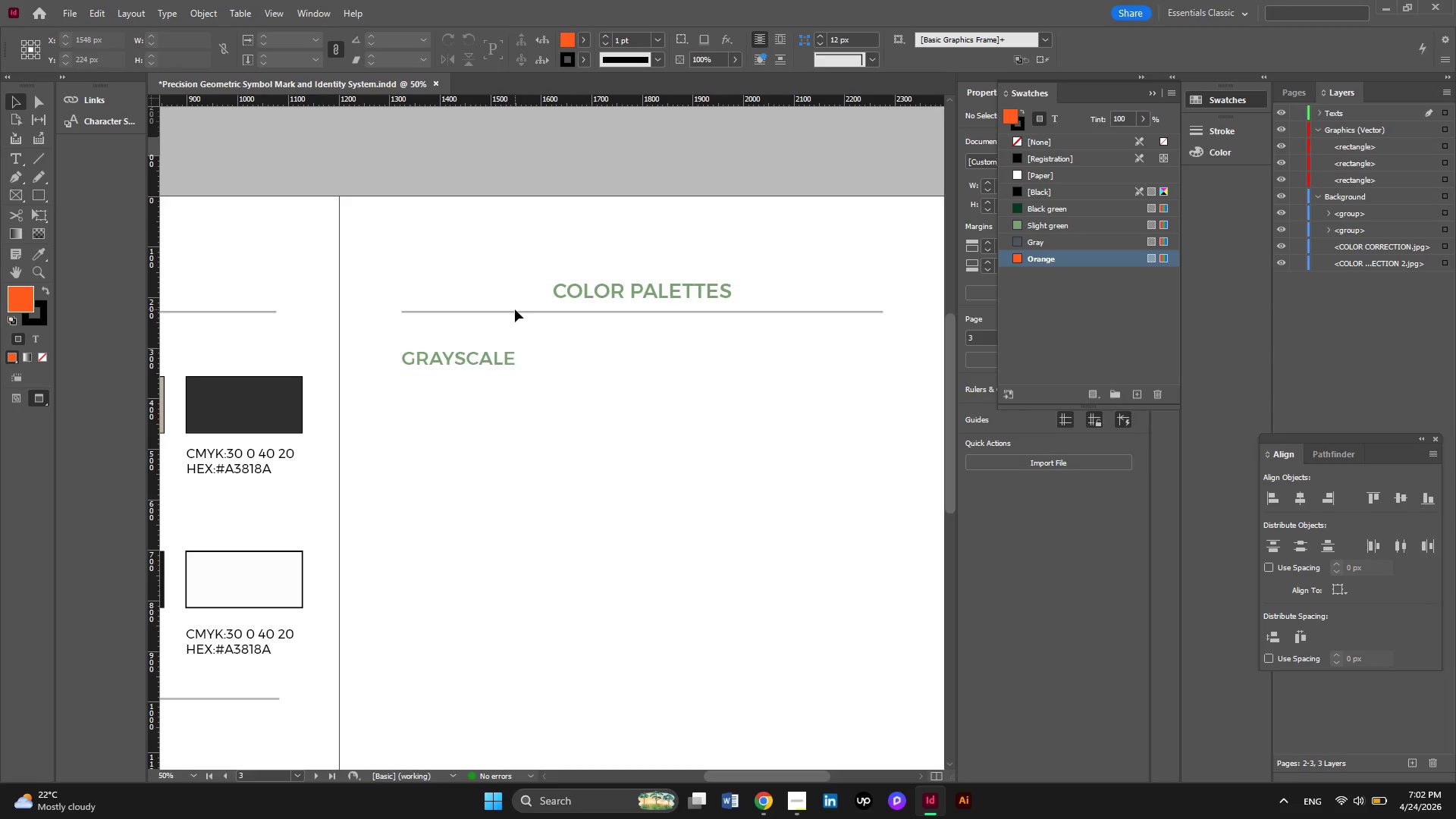 
left_click([503, 311])
 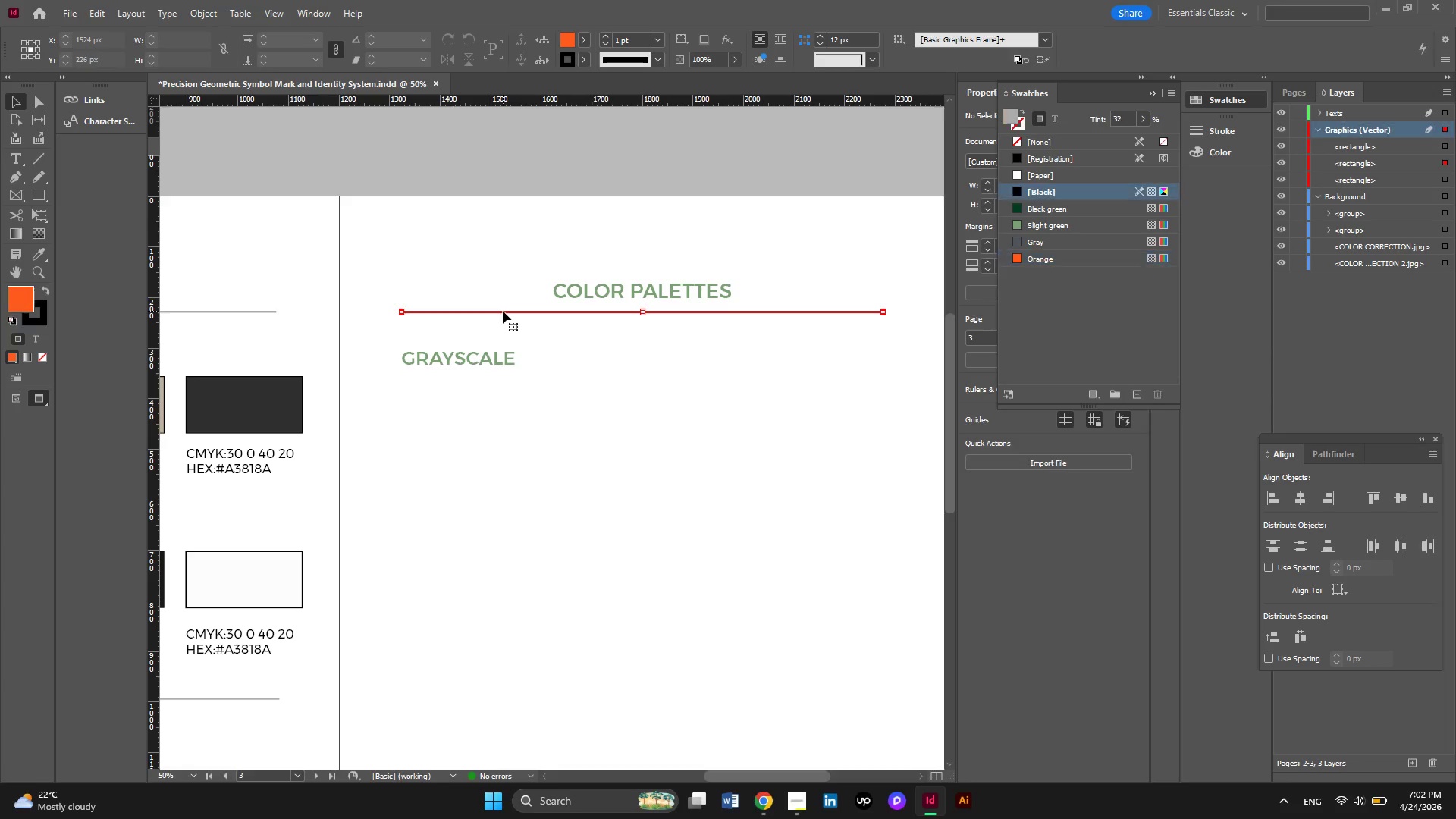 
hold_key(key=AltLeft, duration=4.11)
left_click_drag(start_coordinate=[503, 311], to_coordinate=[504, 373])
 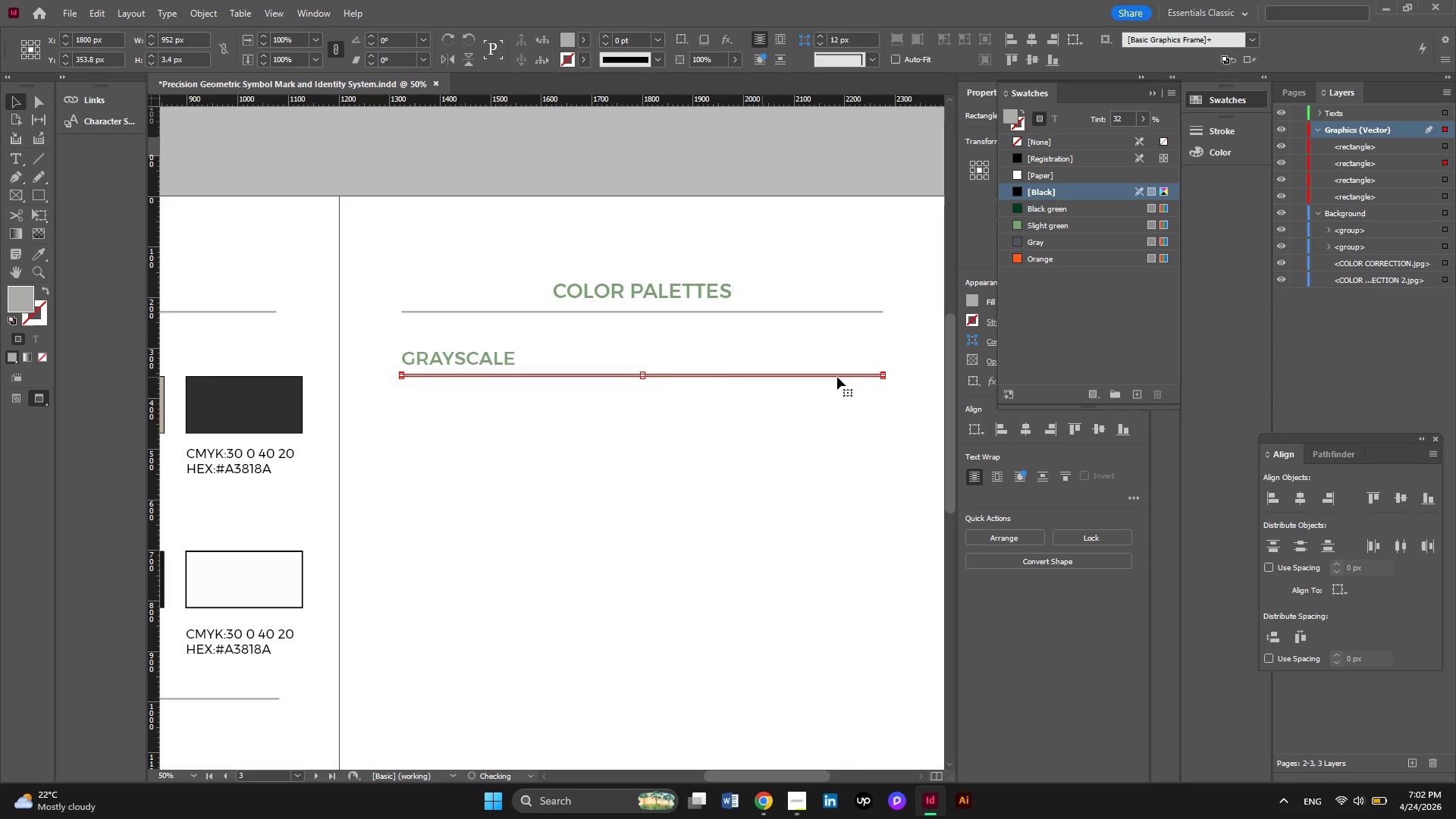 
hold_key(key=AltLeft, duration=0.73)
scroll: coordinate [894, 378], scroll_direction: up, amount: 2.0
 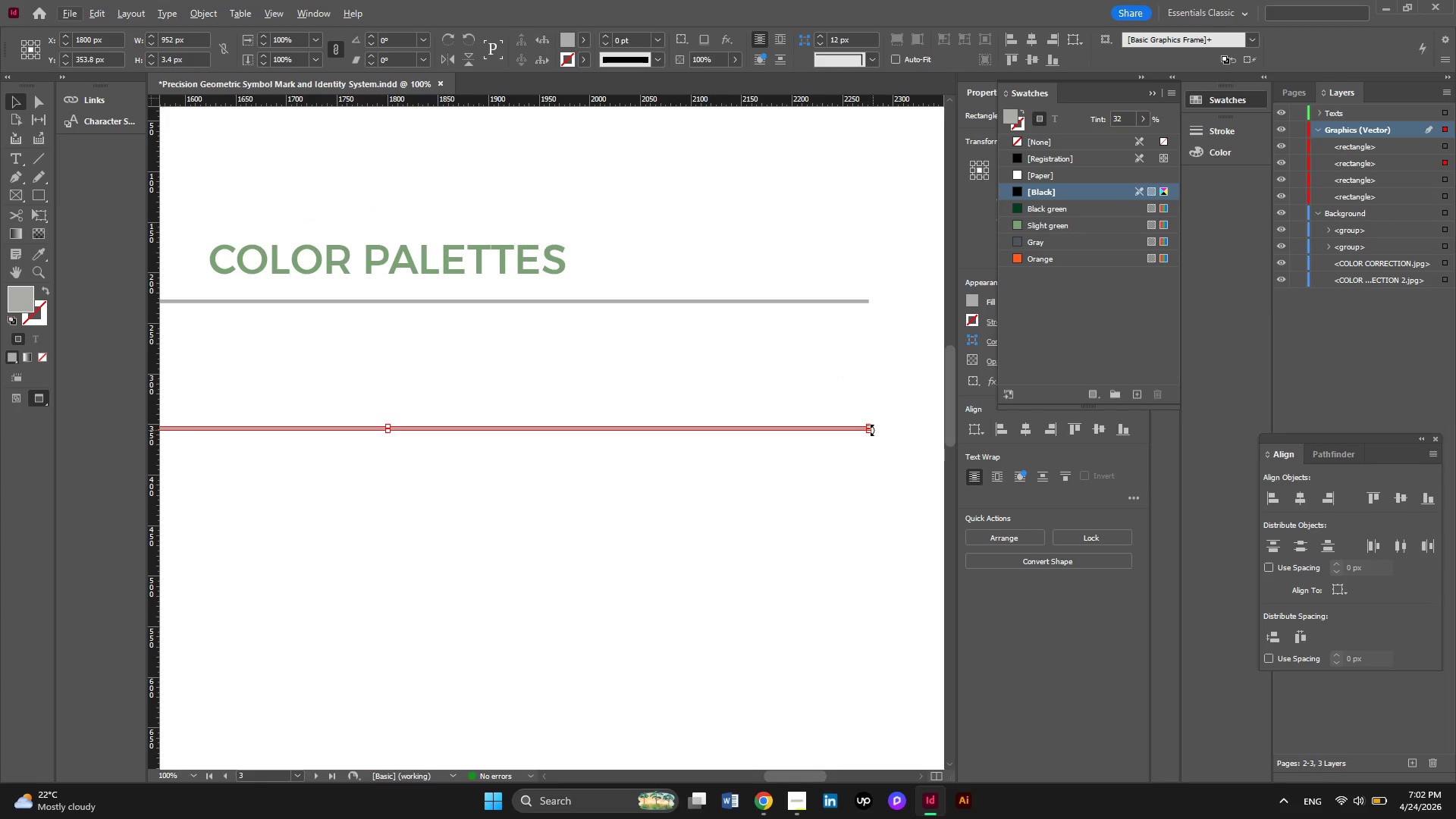 
hold_key(key=AltLeft, duration=0.56)
scroll: coordinate [873, 430], scroll_direction: up, amount: 2.0
 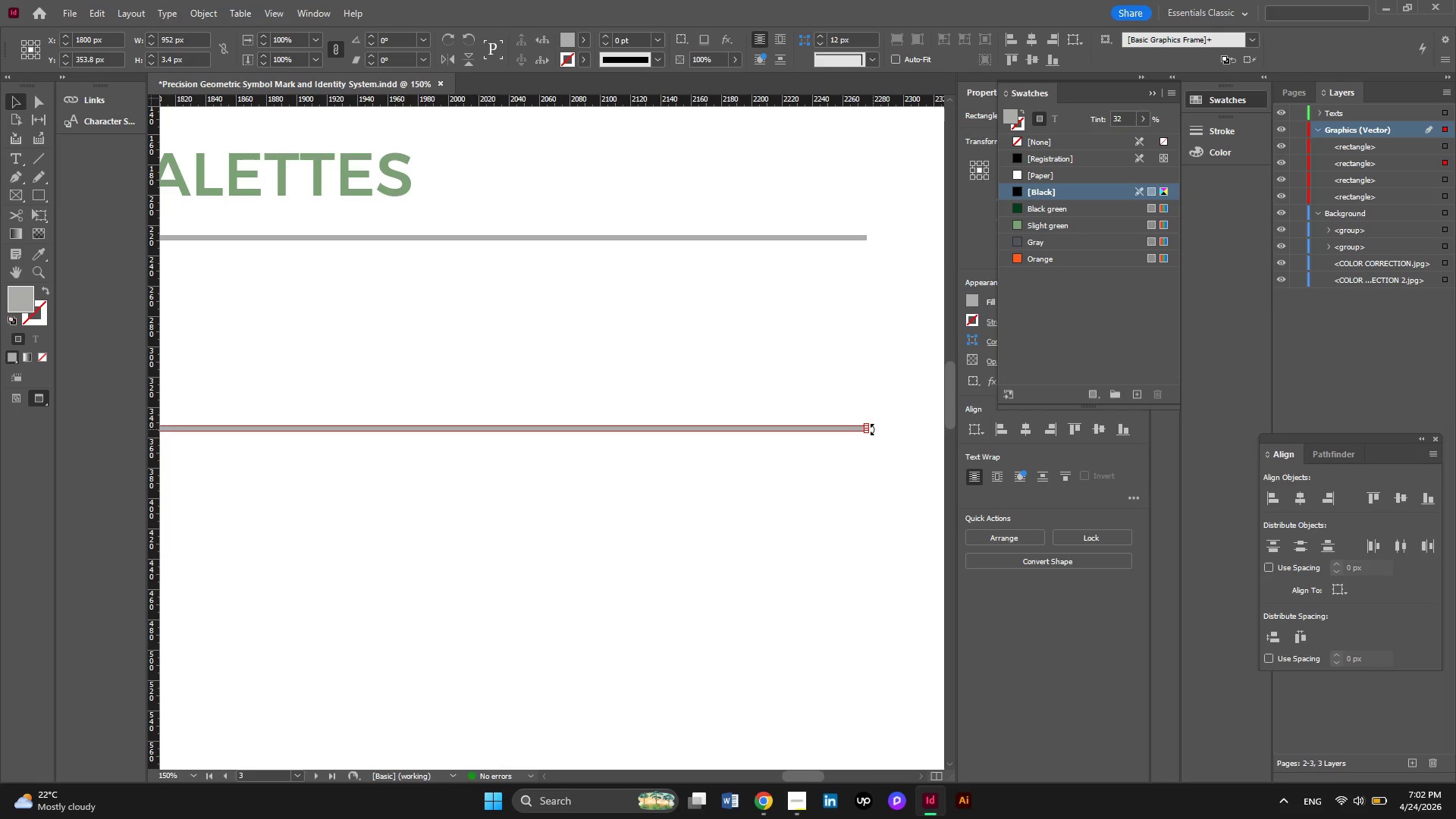 
hold_key(key=AltLeft, duration=0.69)
scroll: coordinate [873, 429], scroll_direction: up, amount: 2.0
 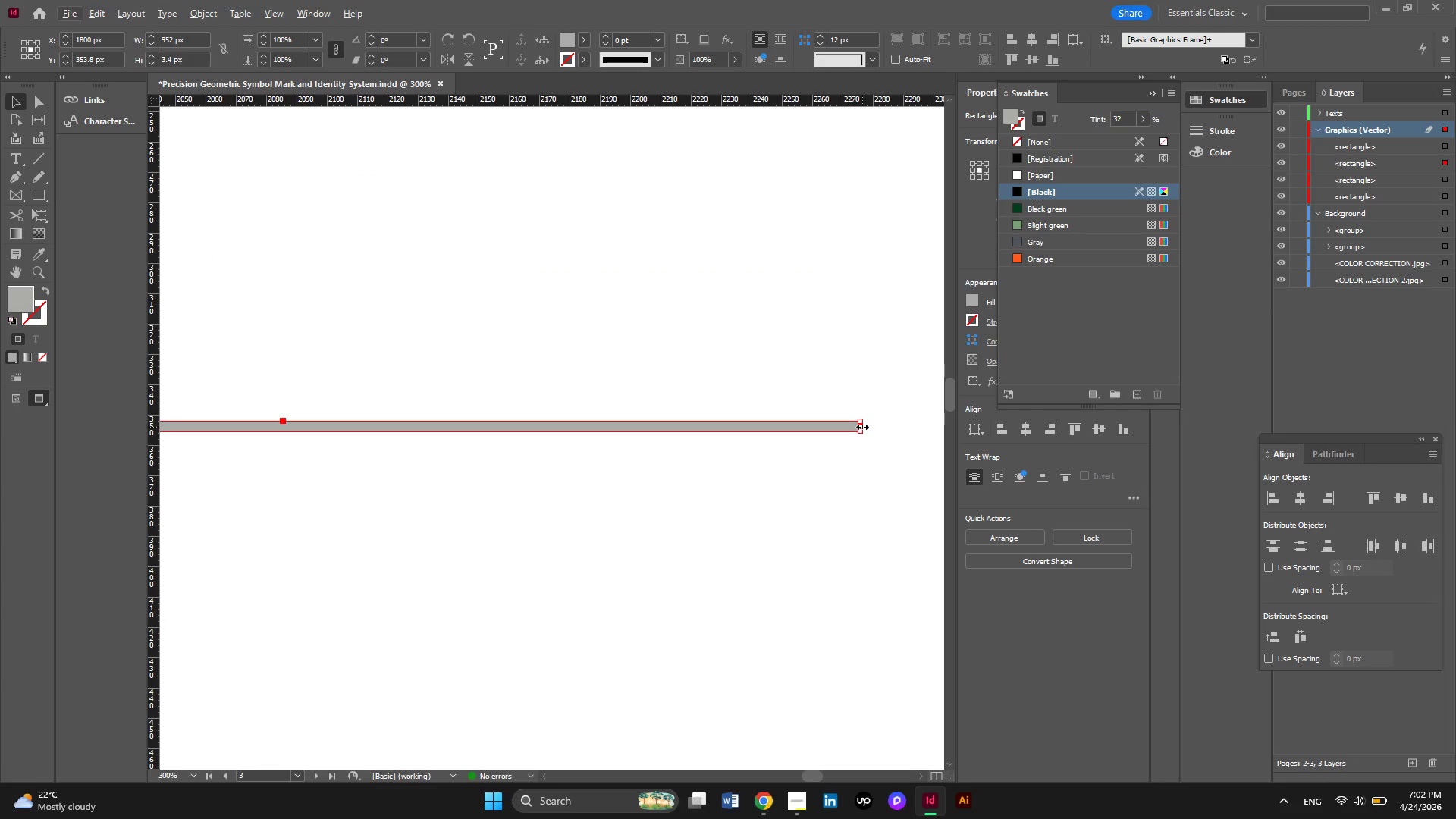 
left_click_drag(start_coordinate=[862, 427], to_coordinate=[683, 451])
 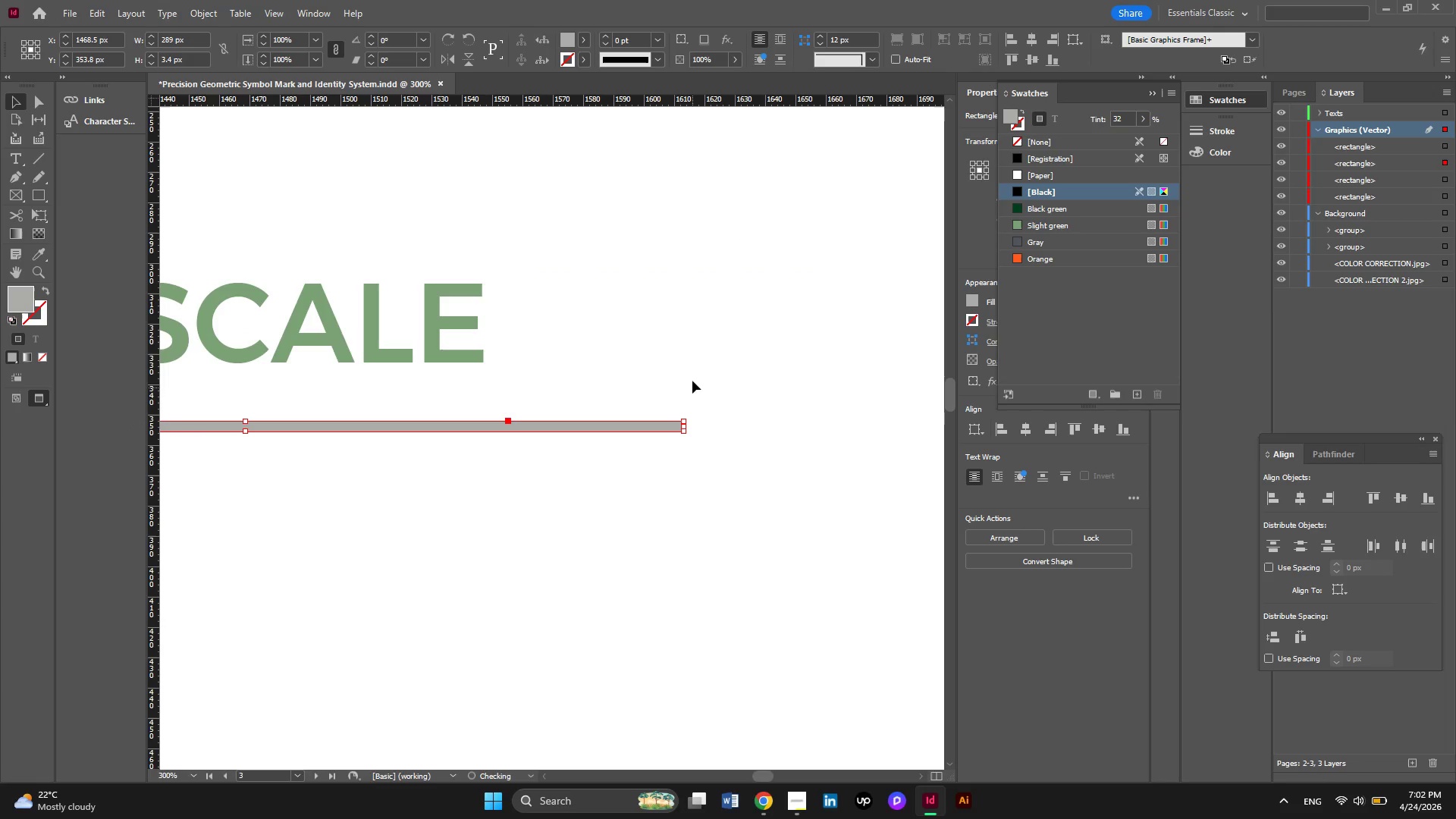 
left_click([692, 380])
 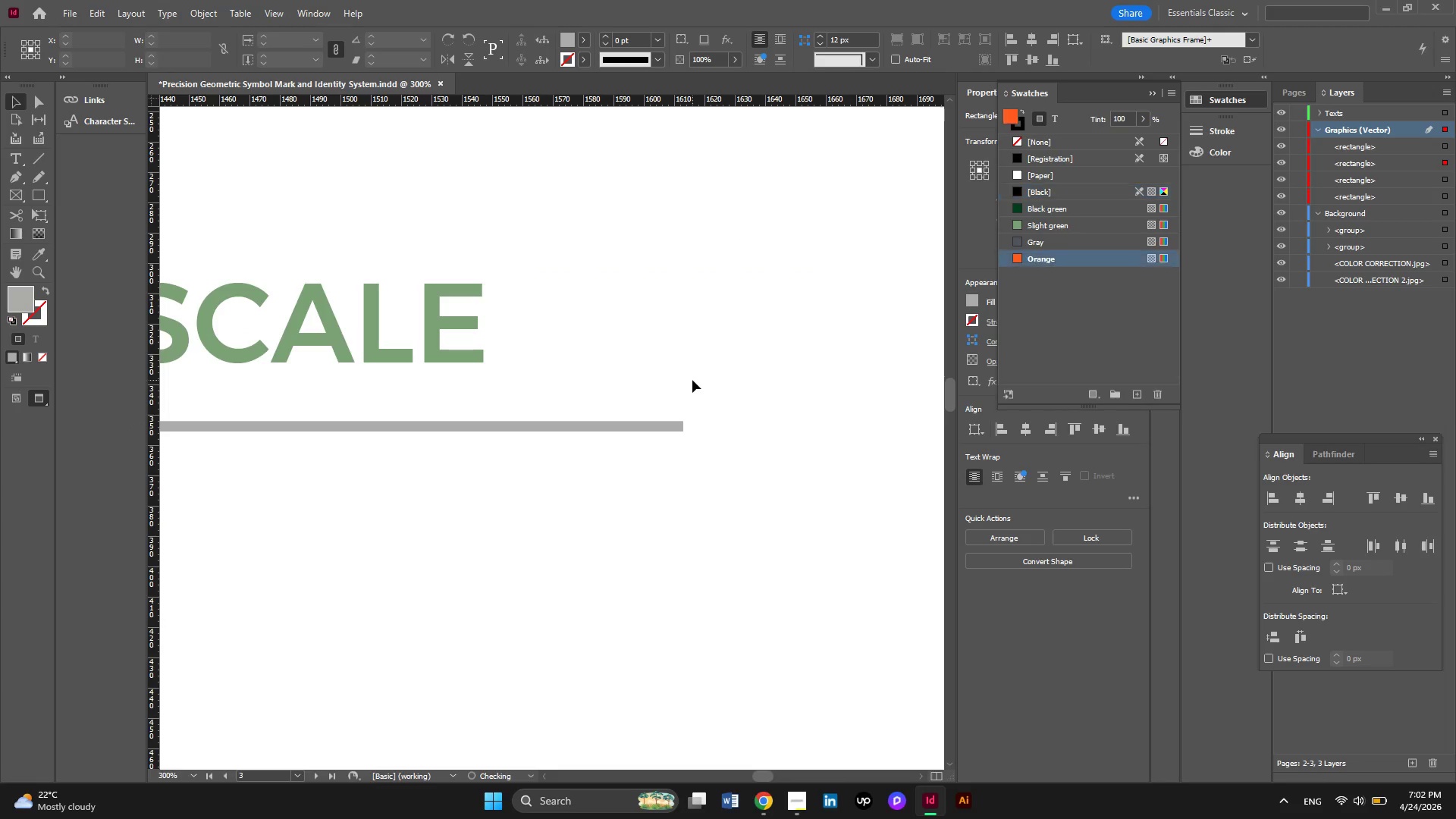 
hold_key(key=AltLeft, duration=0.34)
hold_key(key=AltLeft, duration=0.44)
scroll: coordinate [692, 380], scroll_direction: down, amount: 1.0
 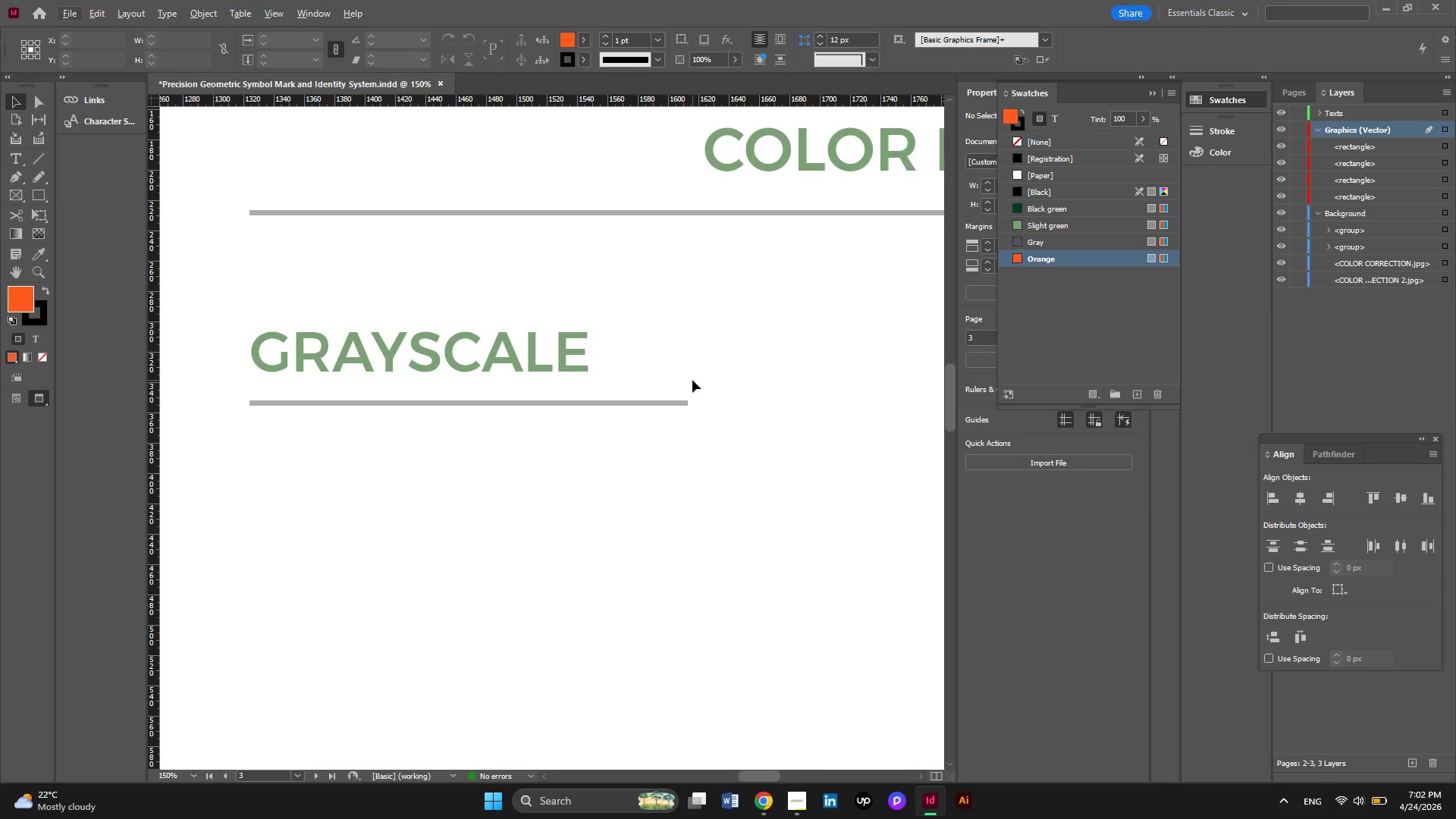 
hold_key(key=AltLeft, duration=0.84)
scroll: coordinate [494, 384], scroll_direction: down, amount: 4.0
 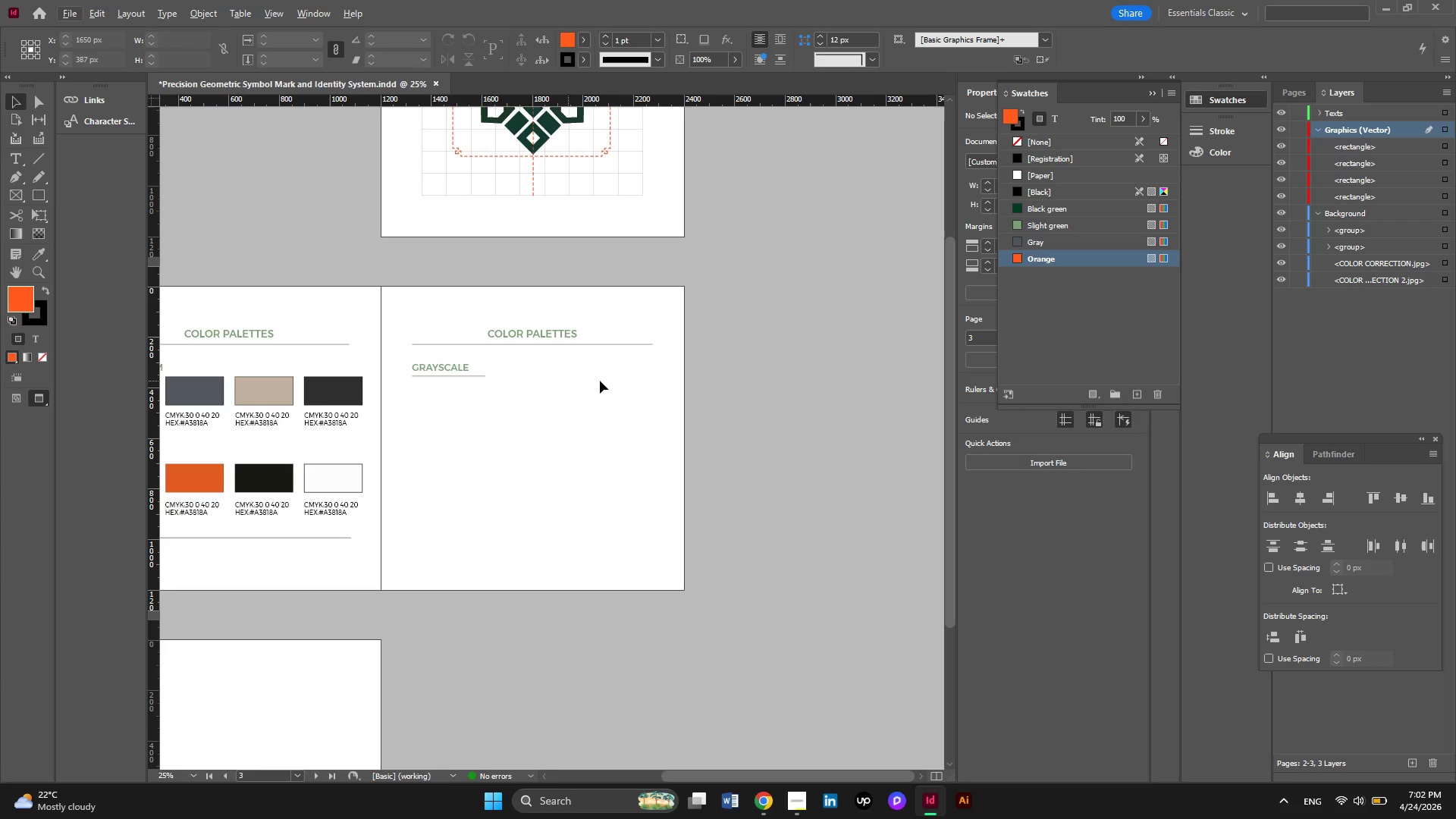 
hold_key(key=AltLeft, duration=0.31)
scroll: coordinate [604, 381], scroll_direction: none, amount: 0.0
 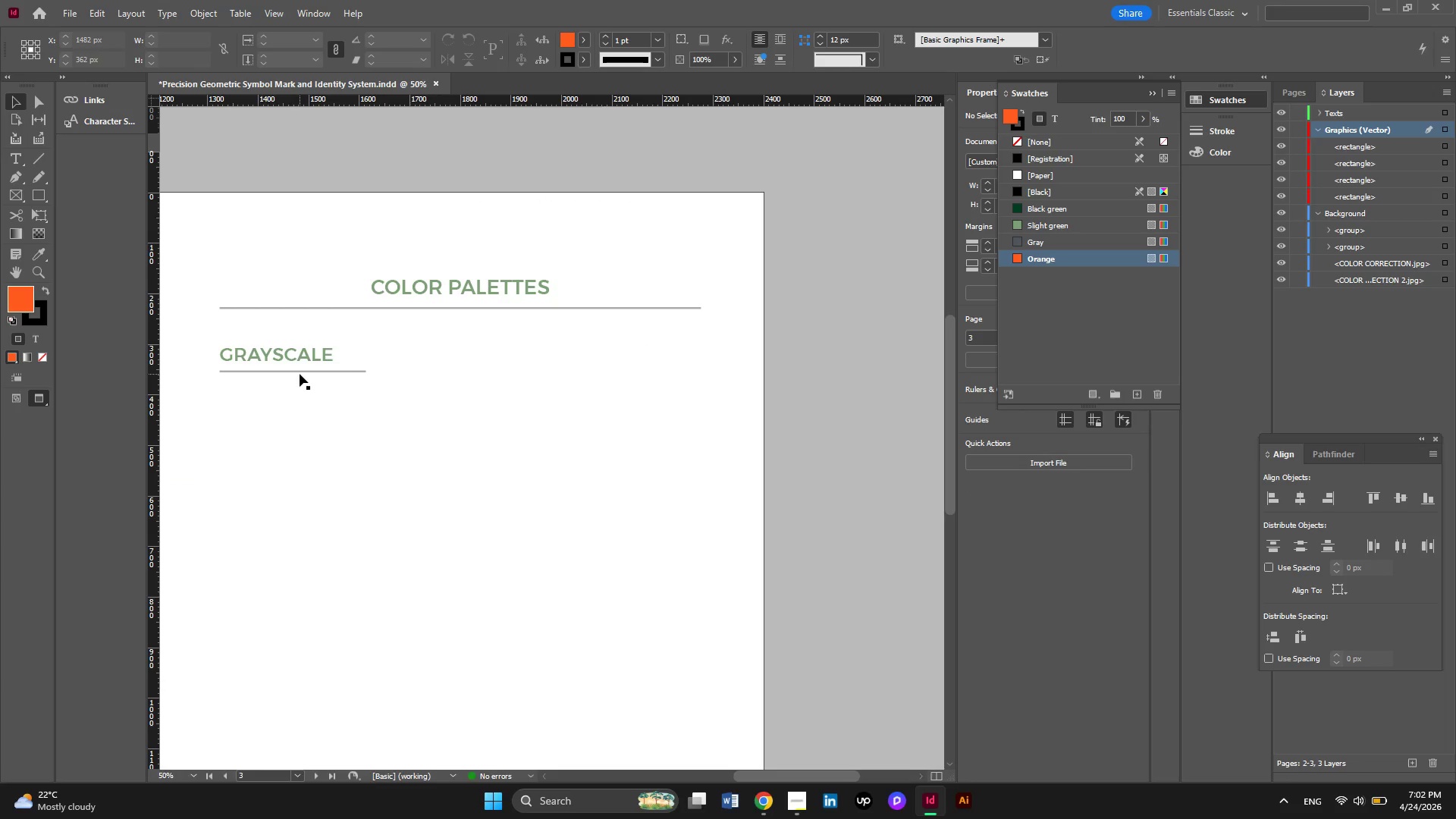 
left_click([300, 372])
 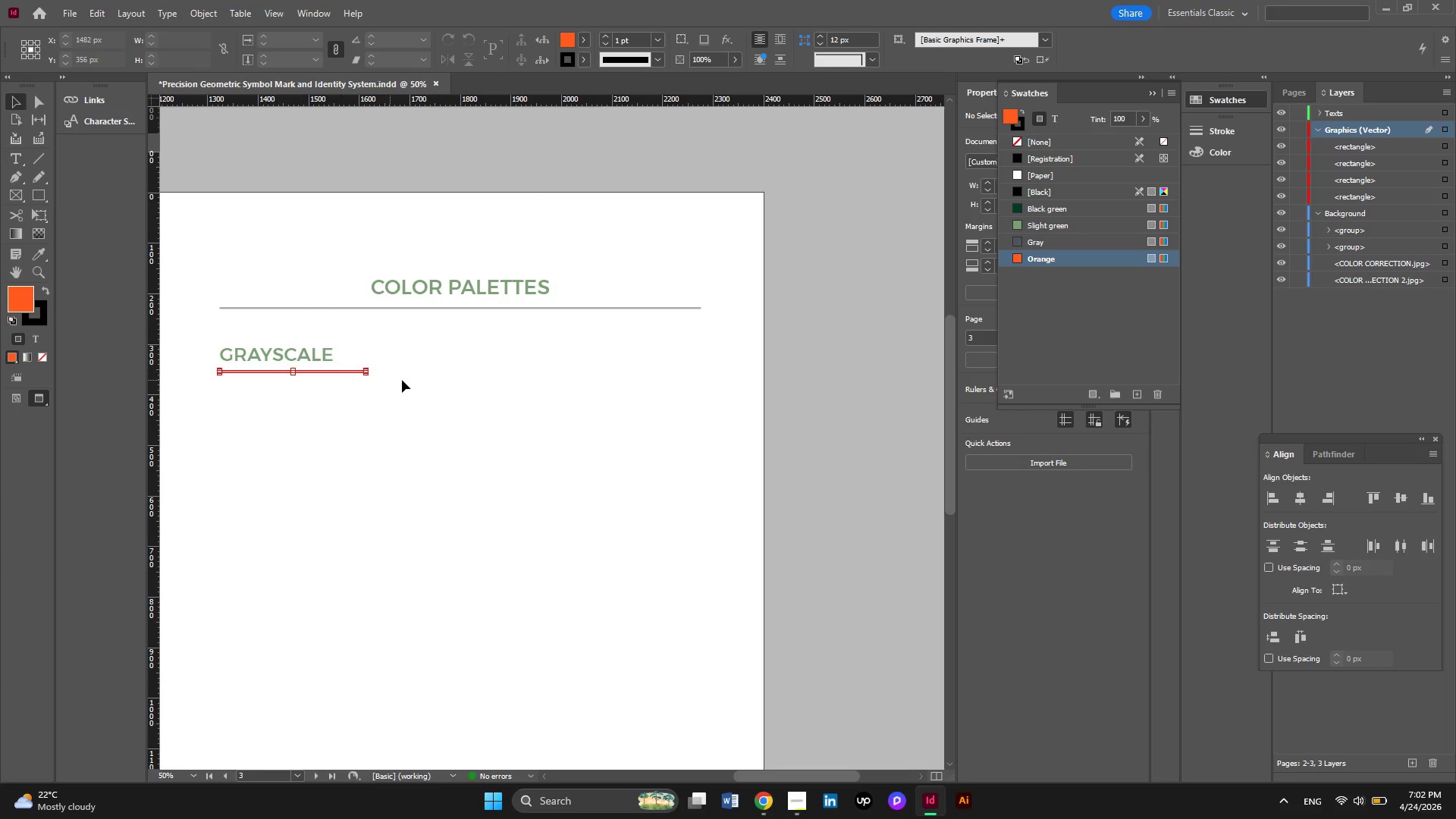 
hold_key(key=AltLeft, duration=0.31)
 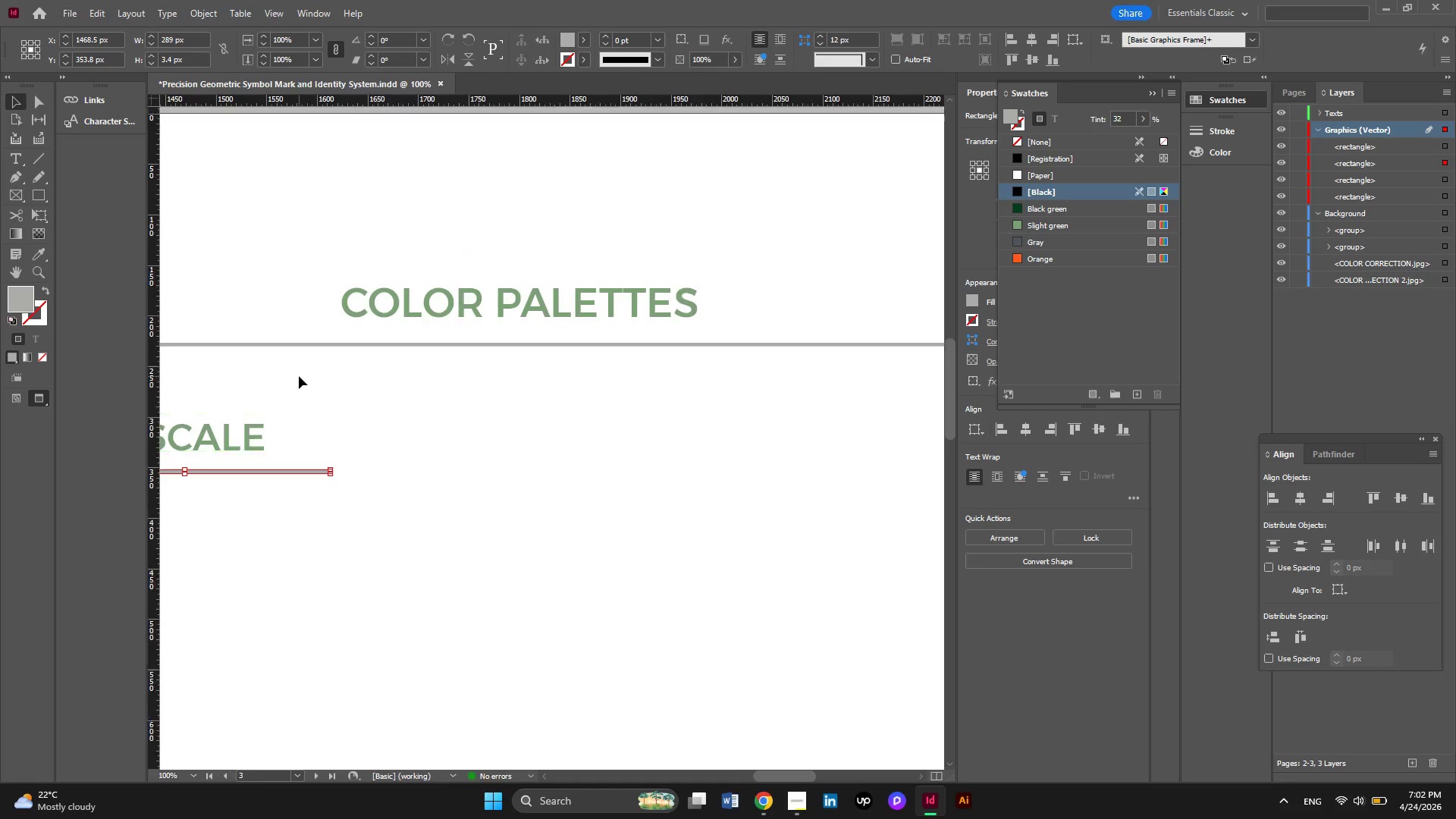 
key(Alt+AltLeft)
 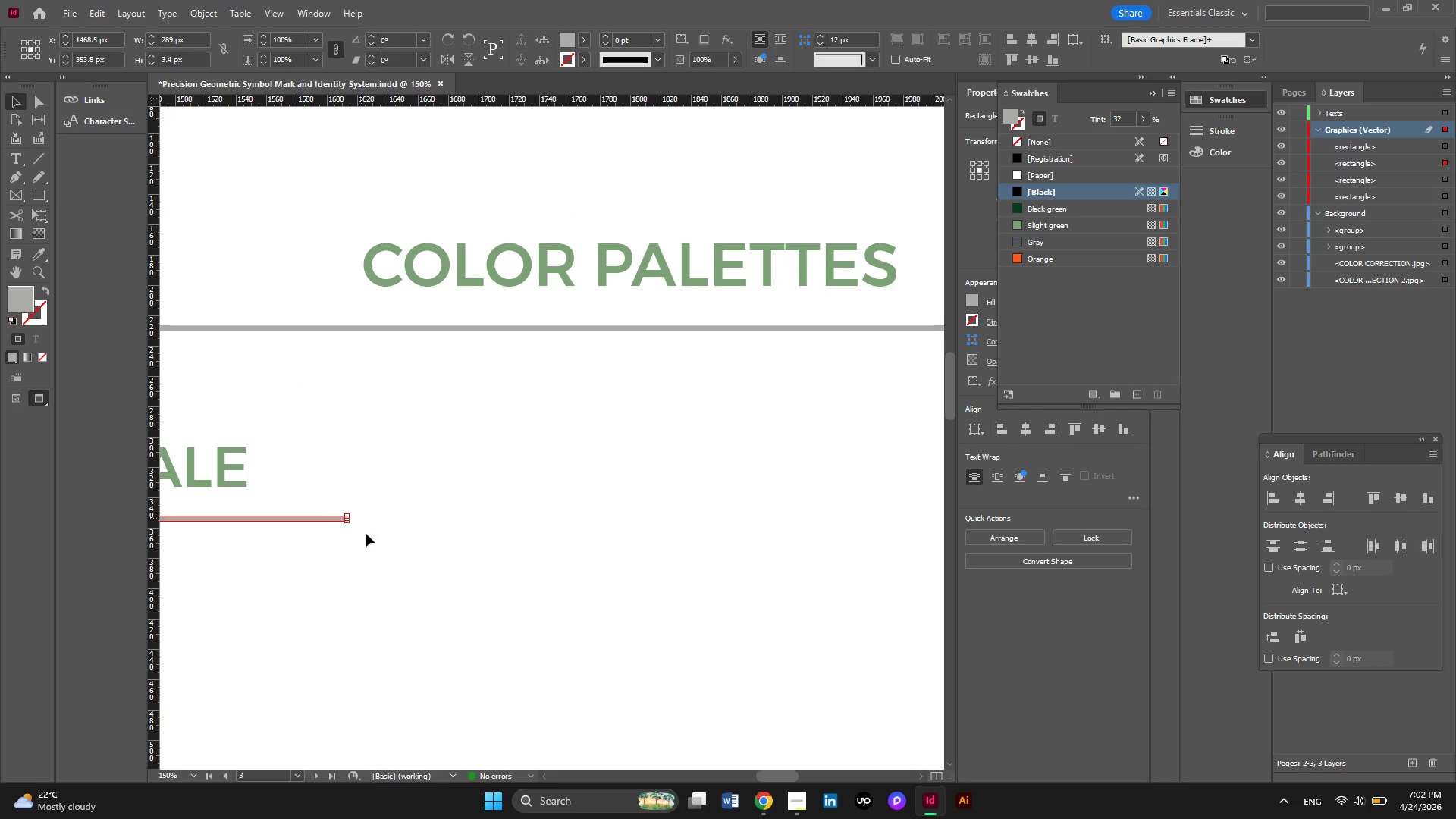 
scroll: coordinate [299, 376], scroll_direction: up, amount: 7.0
 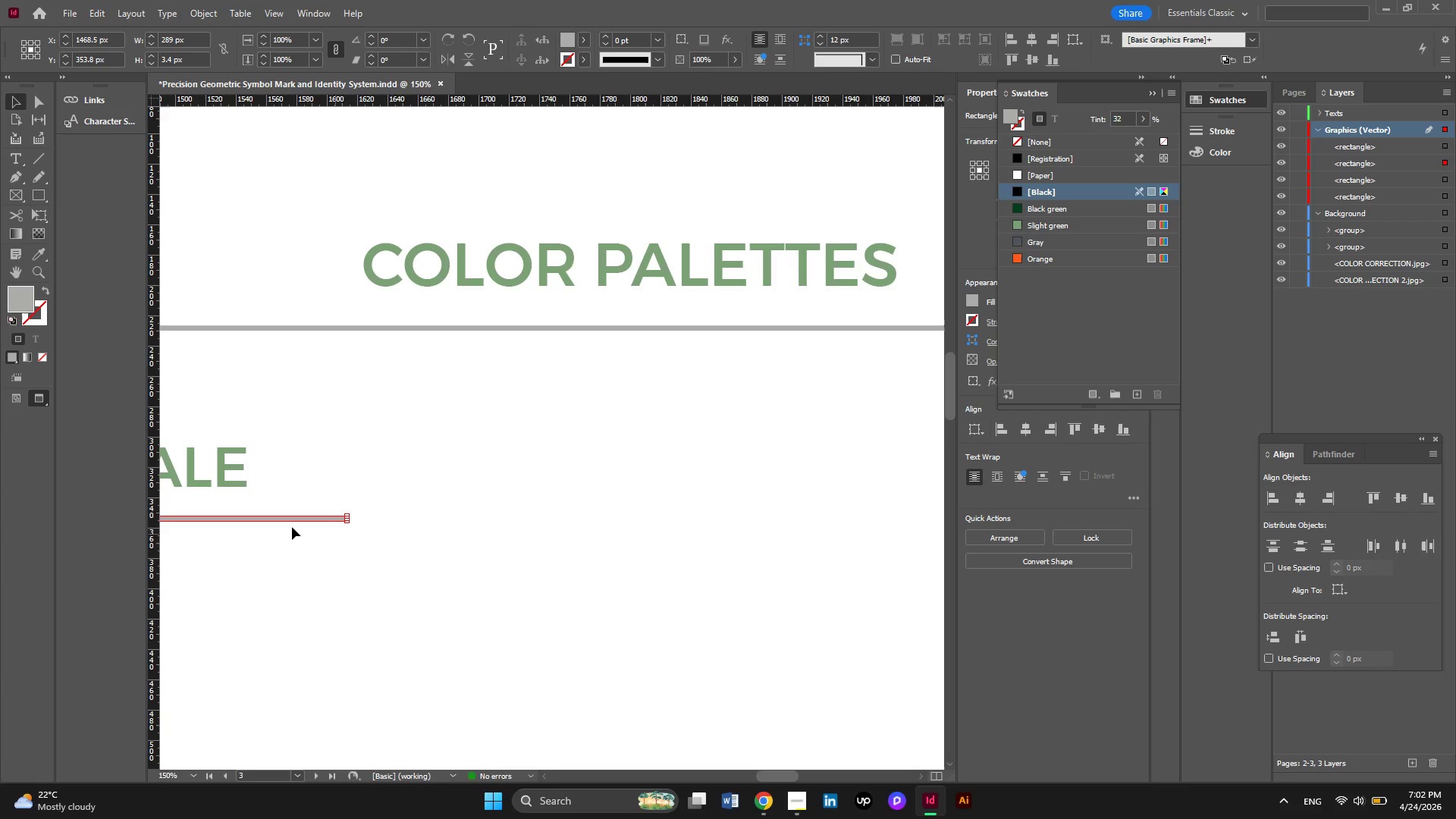 
hold_key(key=AltLeft, duration=0.34)
scroll: coordinate [291, 527], scroll_direction: up, amount: 2.0
 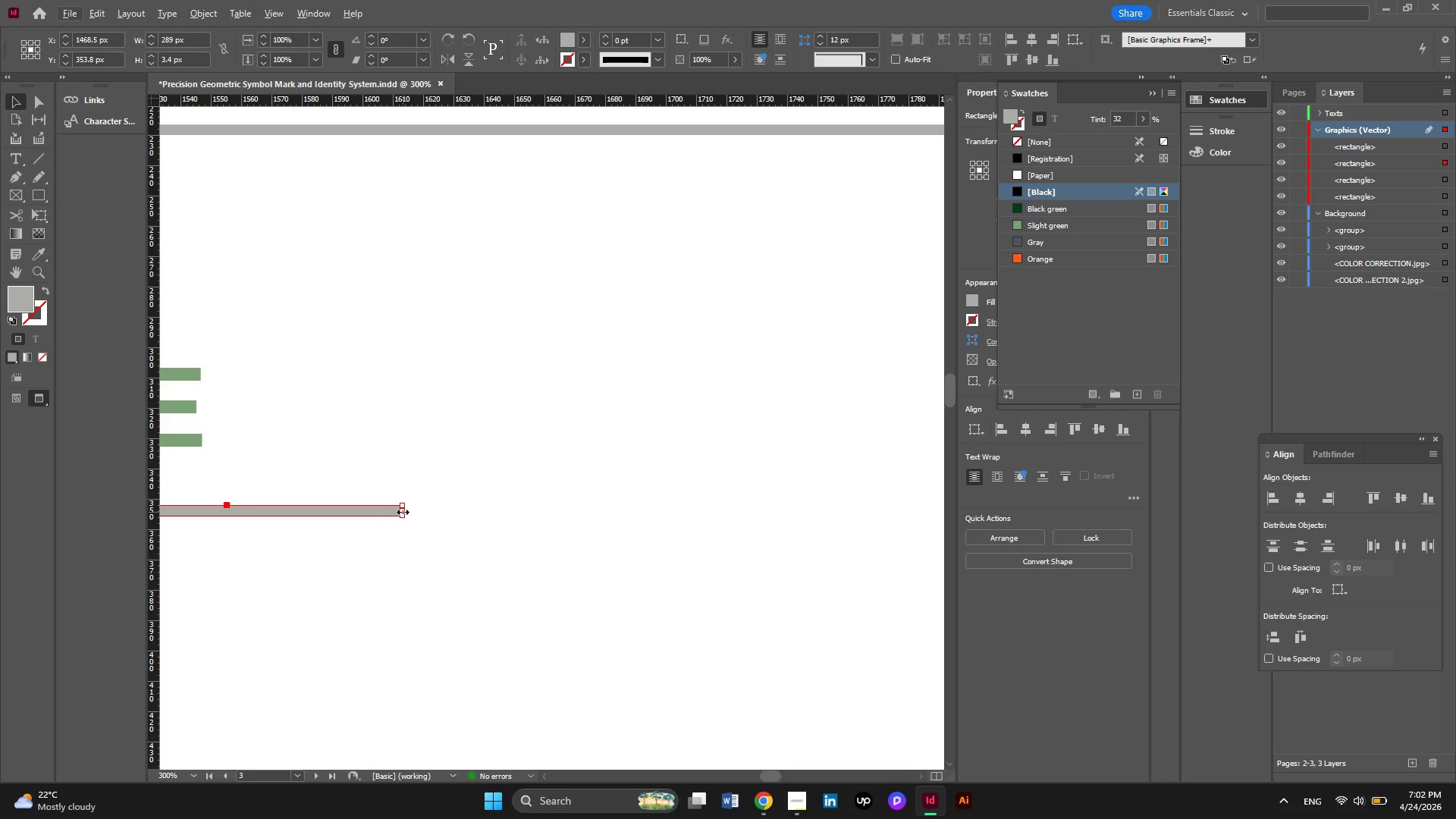 
left_click_drag(start_coordinate=[403, 512], to_coordinate=[764, 521])
 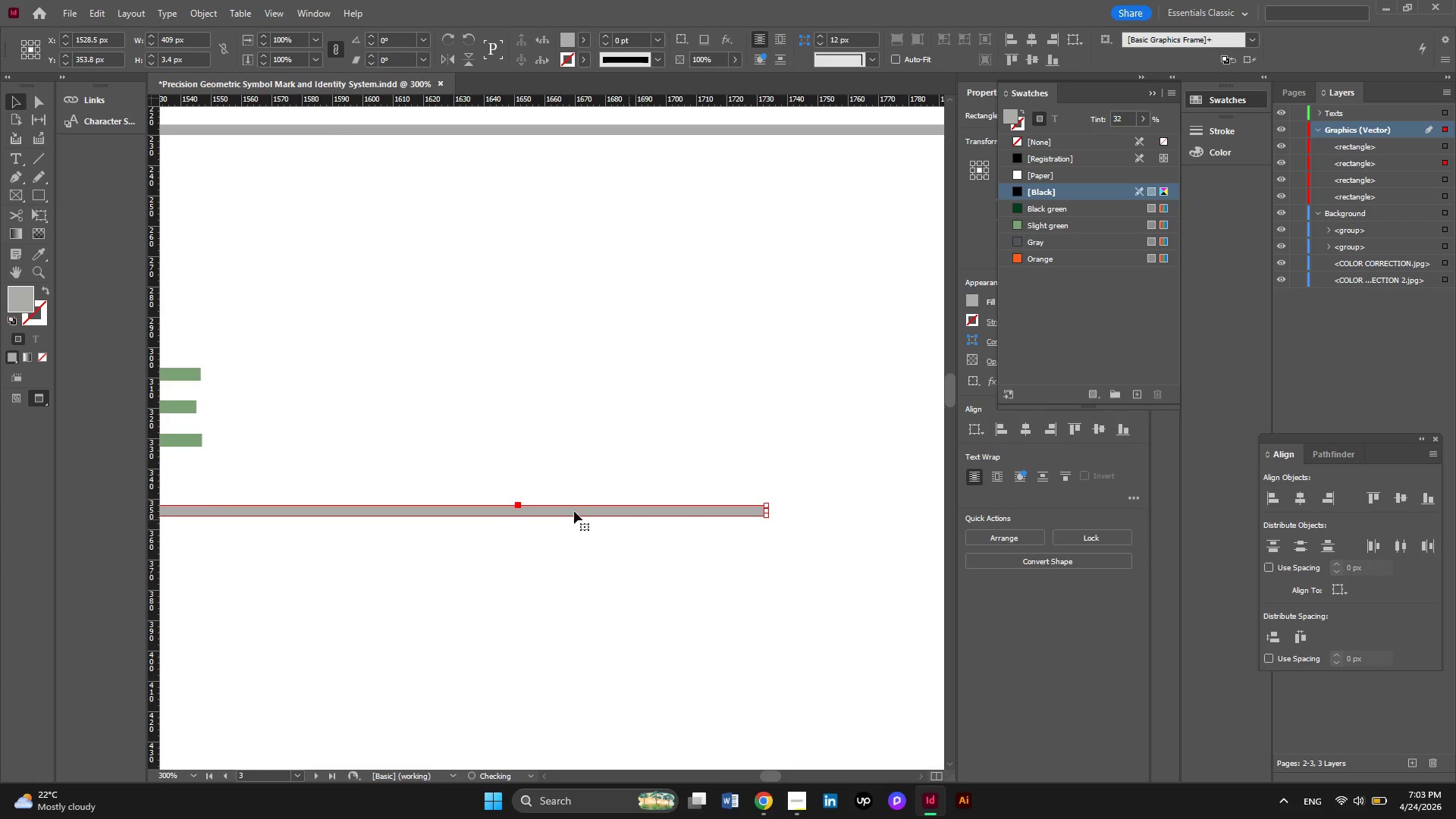 
hold_key(key=AltLeft, duration=1.56)
hold_key(key=AltLeft, duration=0.39)
scroll: coordinate [560, 507], scroll_direction: down, amount: 6.0
 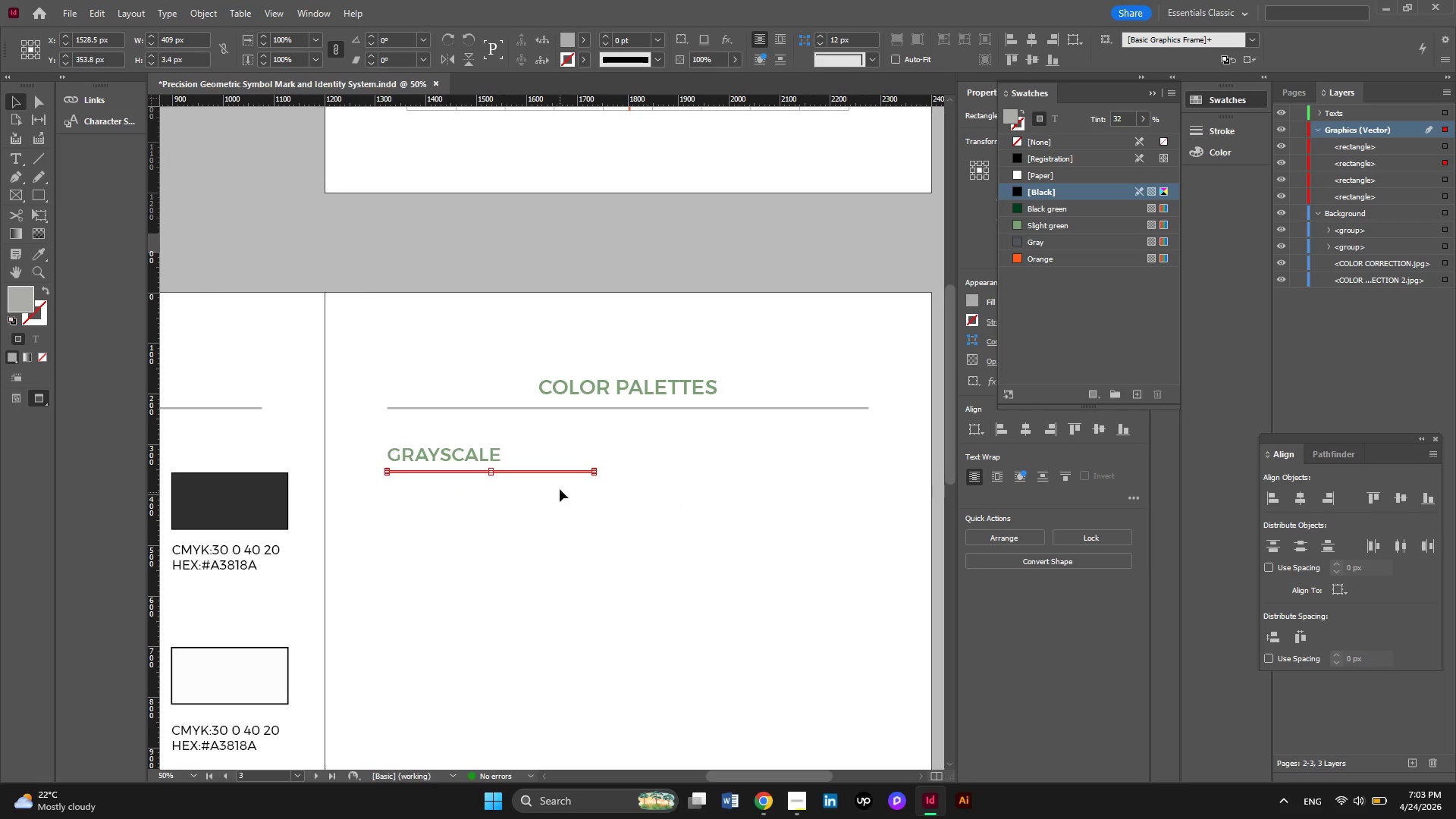 
hold_key(key=AltLeft, duration=10.31)
left_click_drag(start_coordinate=[560, 472], to_coordinate=[827, 472])
 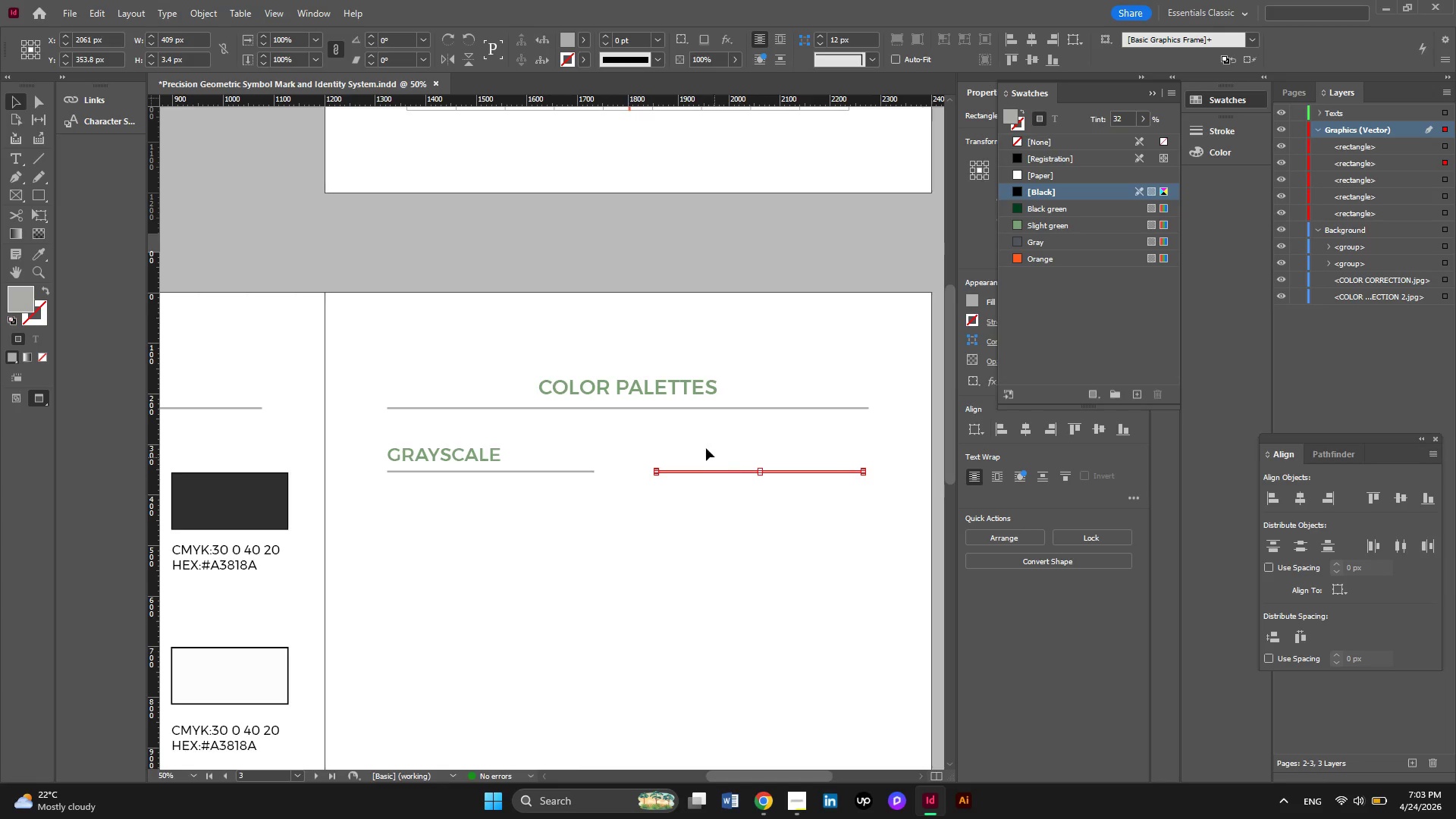 
left_click([704, 447])
 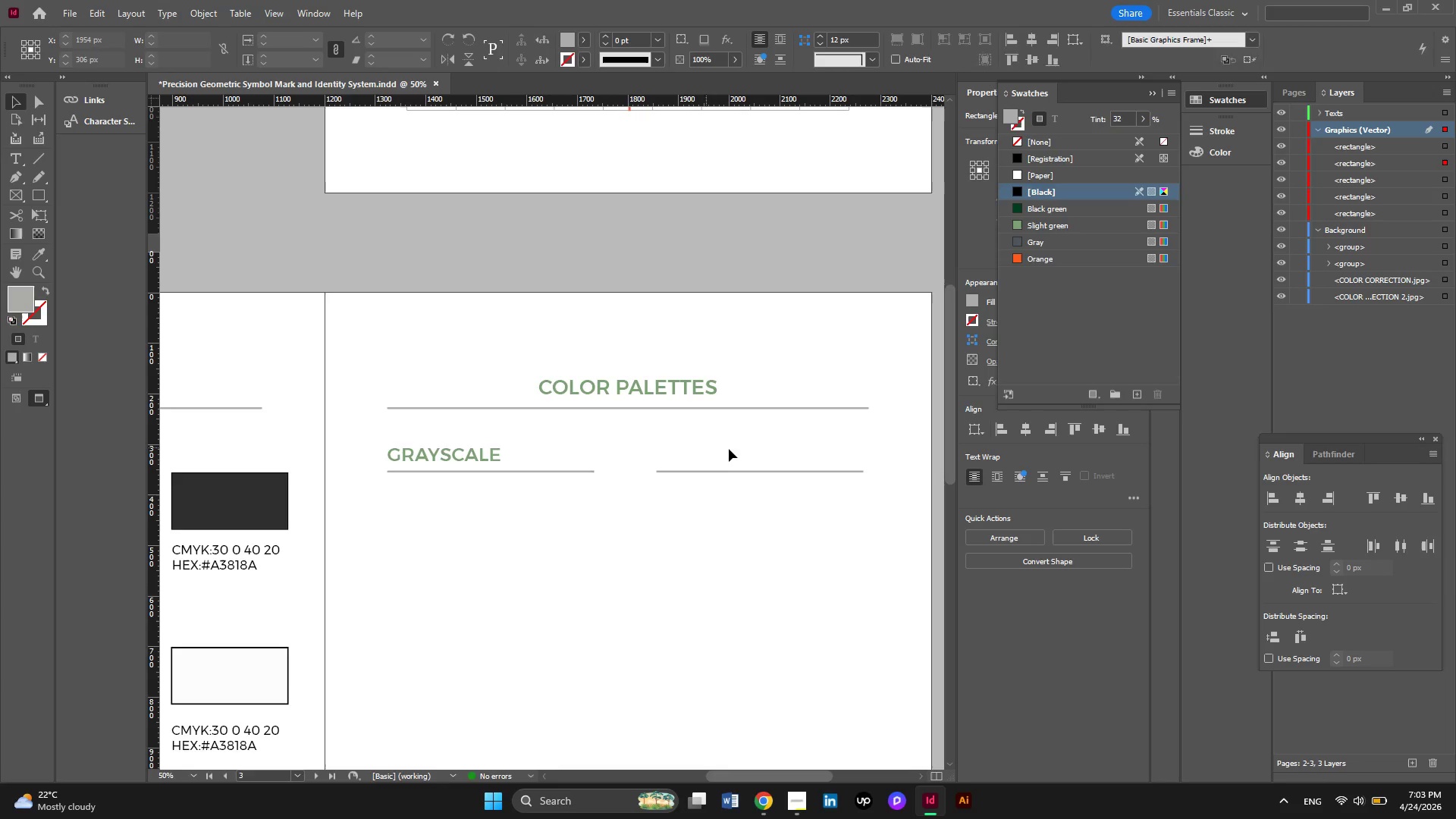 
scroll: coordinate [729, 449], scroll_direction: down, amount: 2.0
 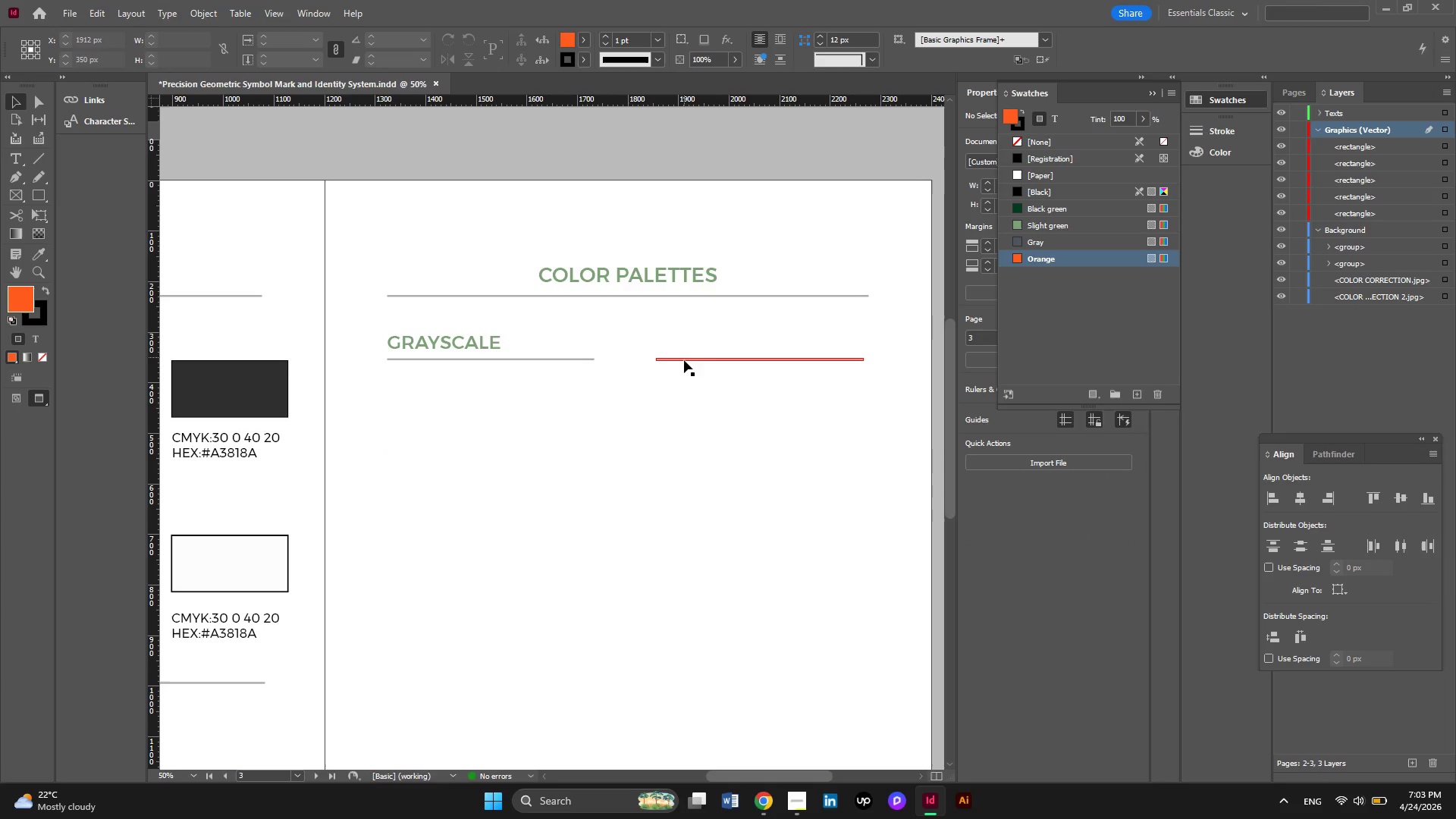 
left_click([684, 362])
 